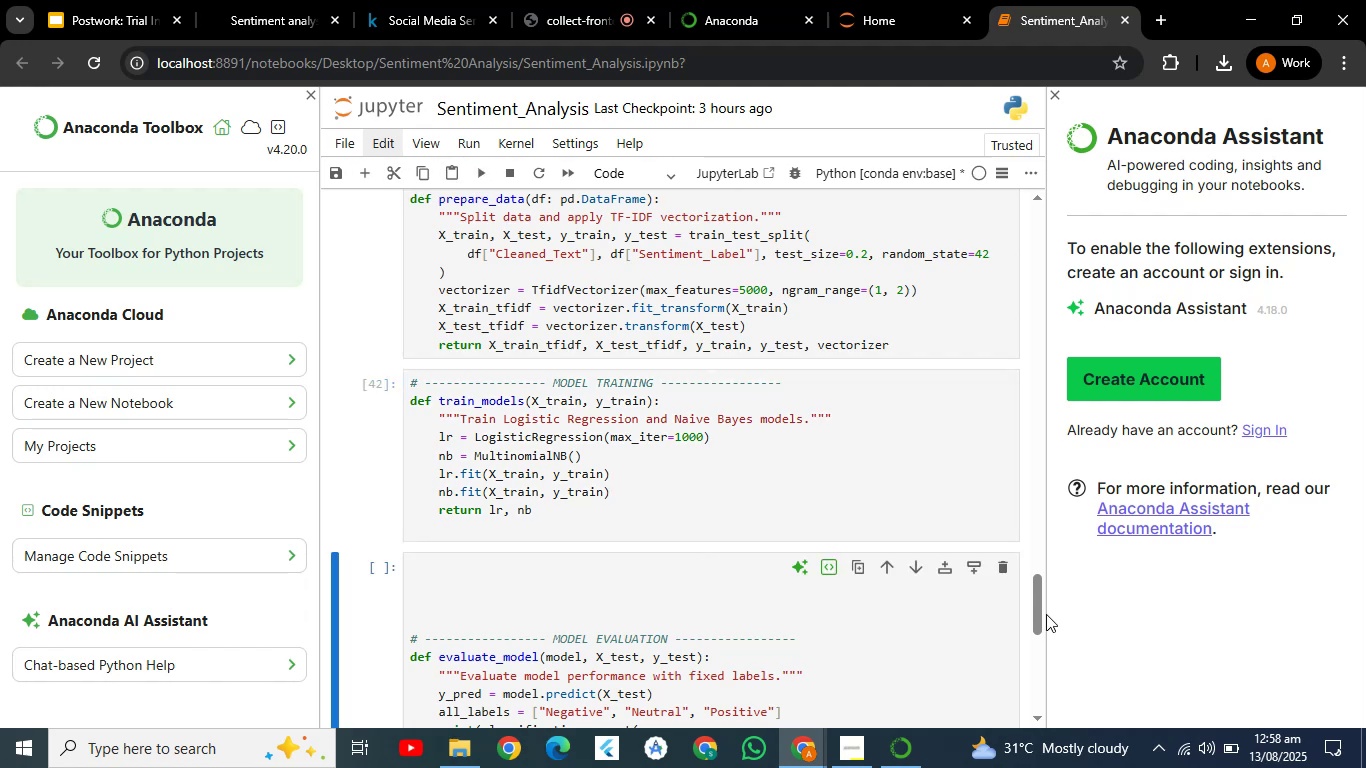 
left_click_drag(start_coordinate=[1035, 585], to_coordinate=[1043, 626])
 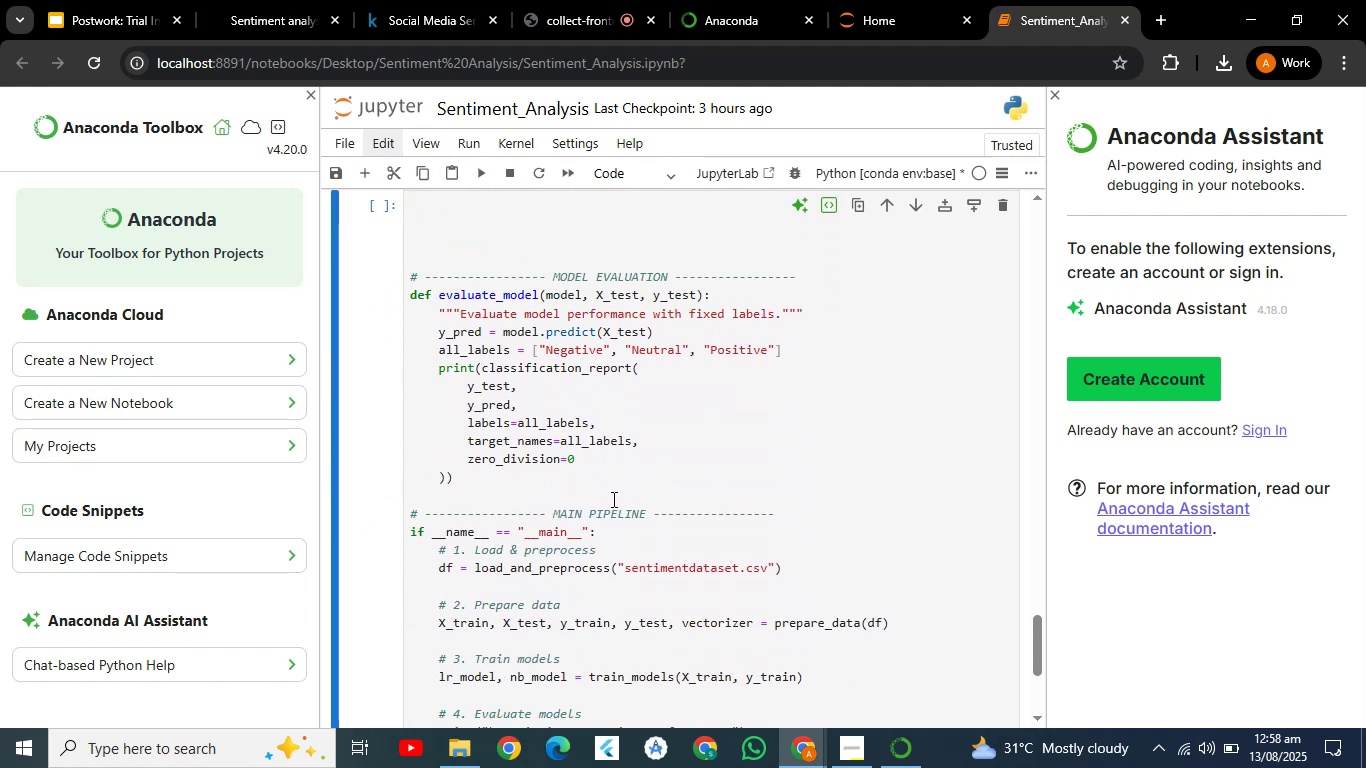 
left_click_drag(start_coordinate=[601, 488], to_coordinate=[425, 286])
 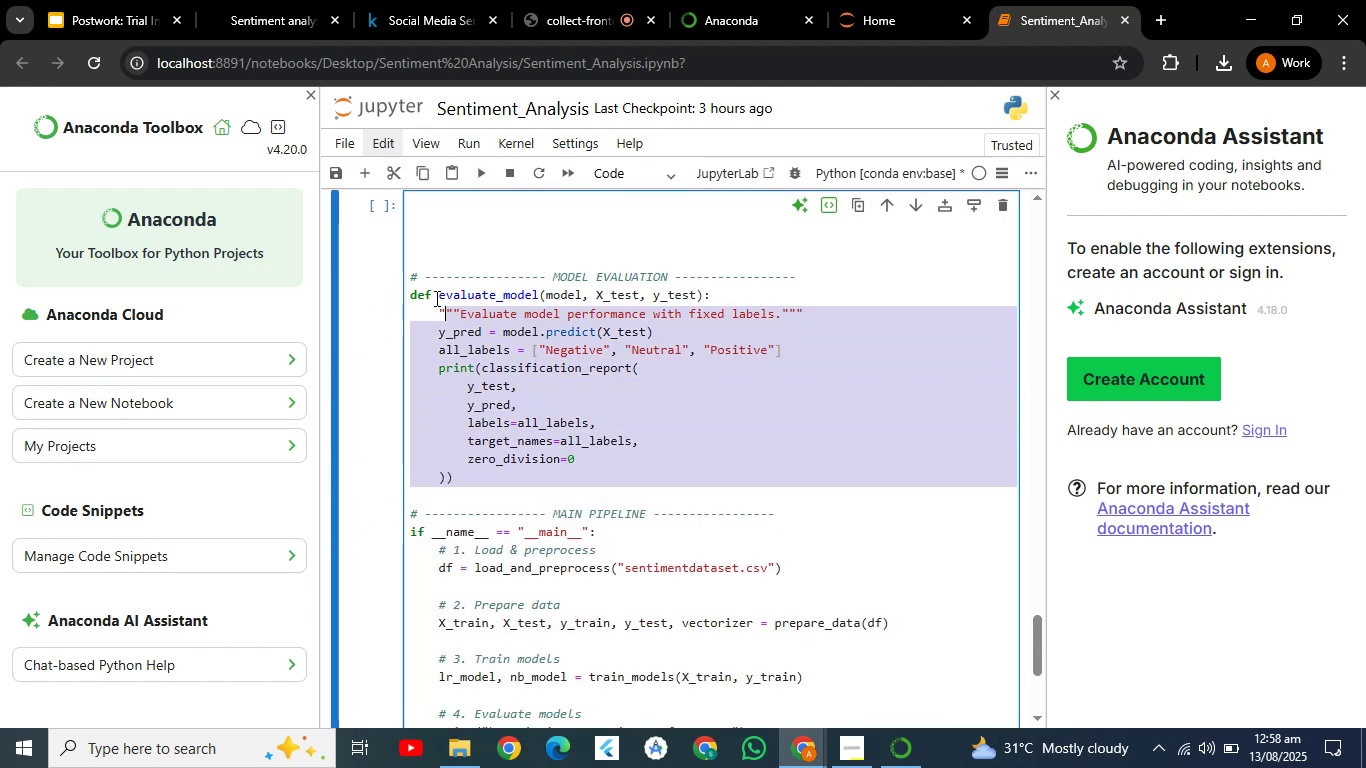 
left_click_drag(start_coordinate=[421, 281], to_coordinate=[399, 287])
 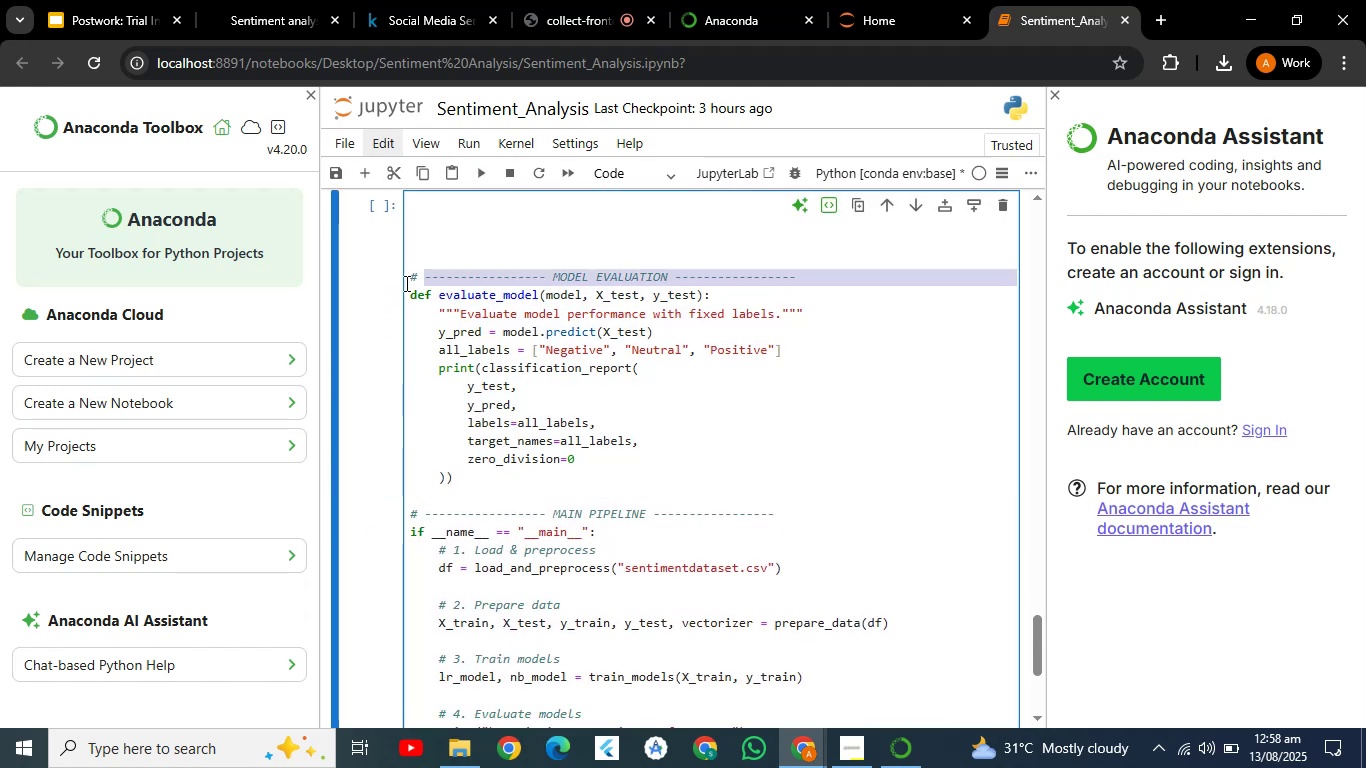 
left_click([409, 284])
 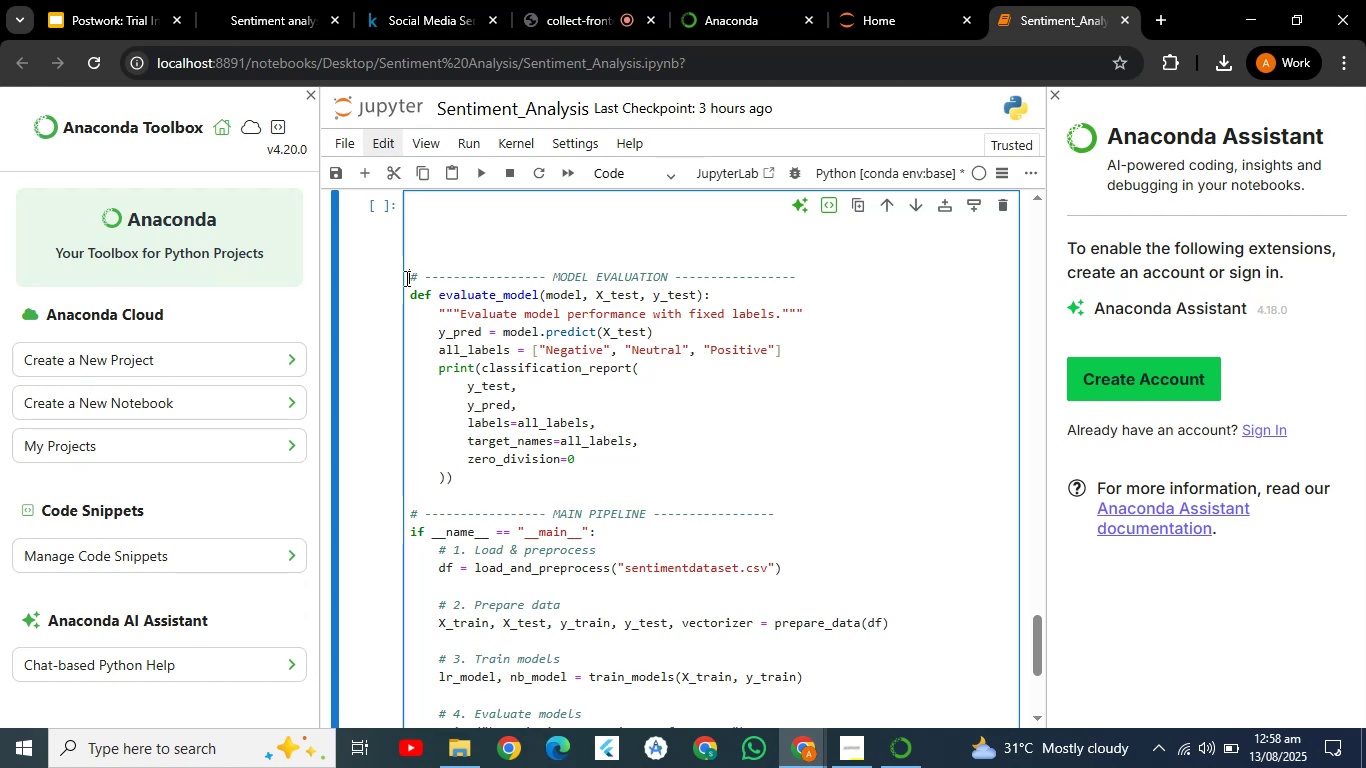 
left_click_drag(start_coordinate=[405, 277], to_coordinate=[476, 478])
 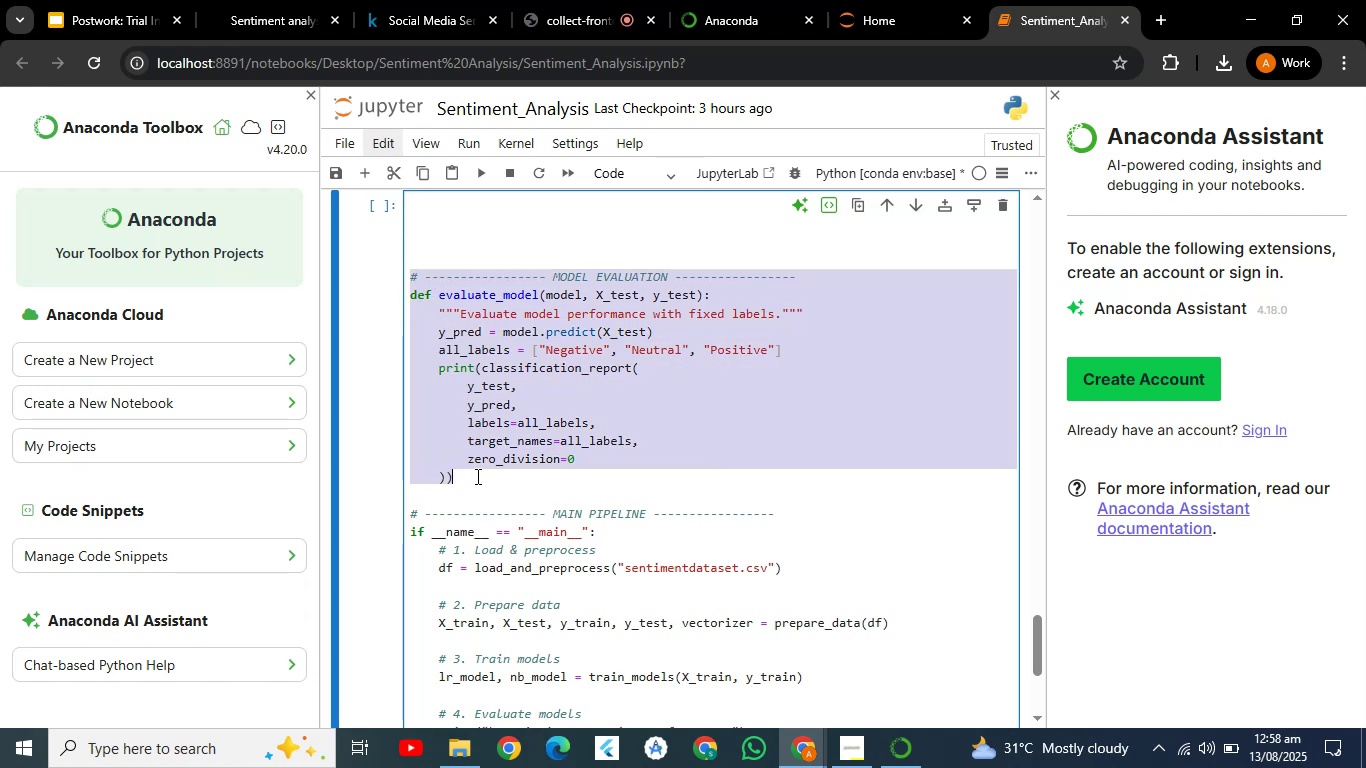 
key(Control+X)
 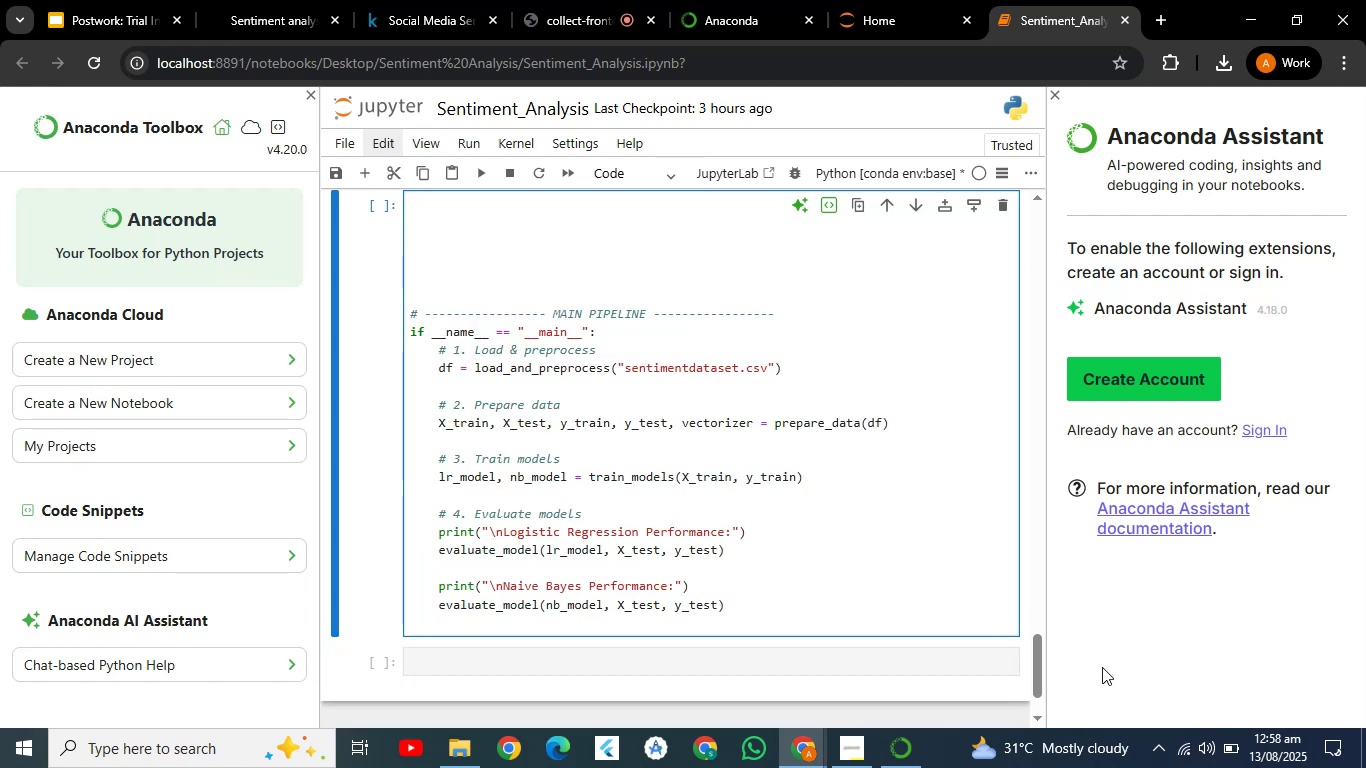 
left_click_drag(start_coordinate=[1030, 648], to_coordinate=[1030, 618])
 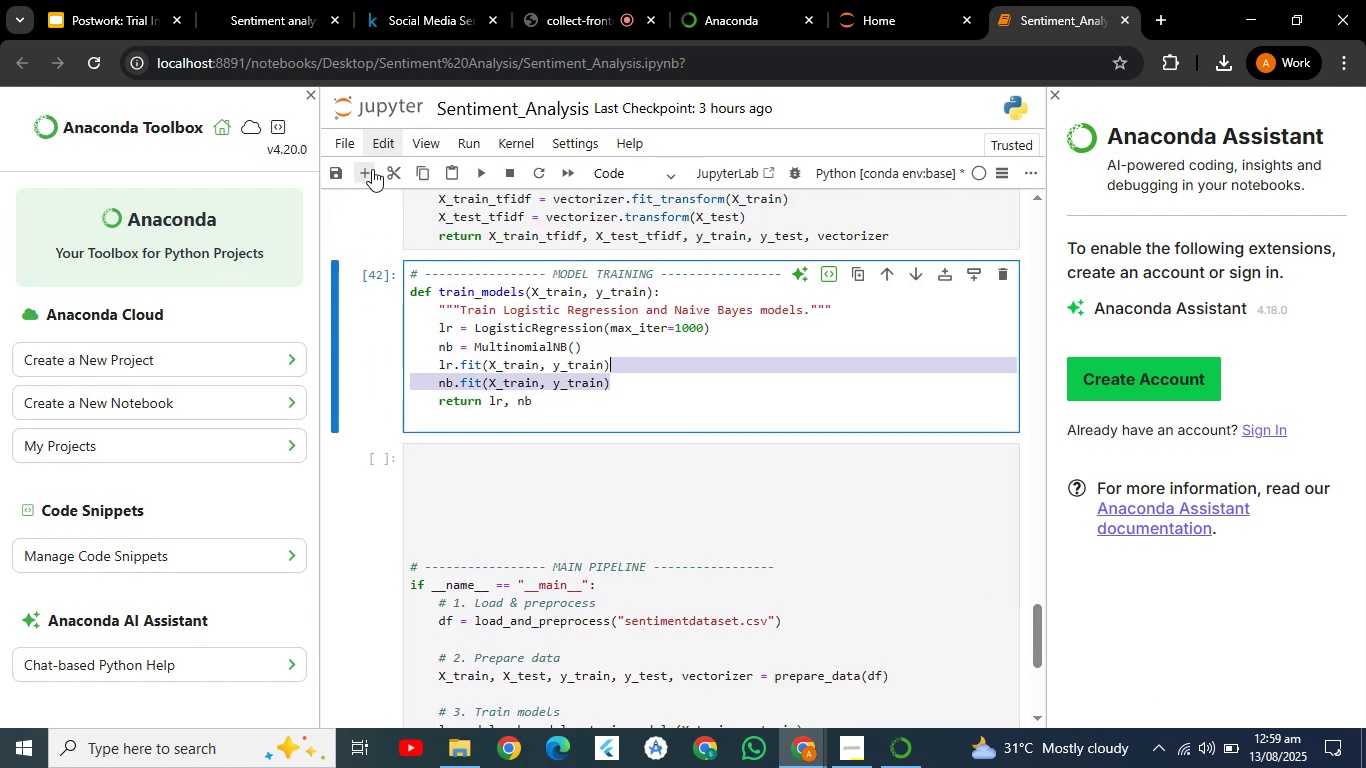 
key(Control+C)
 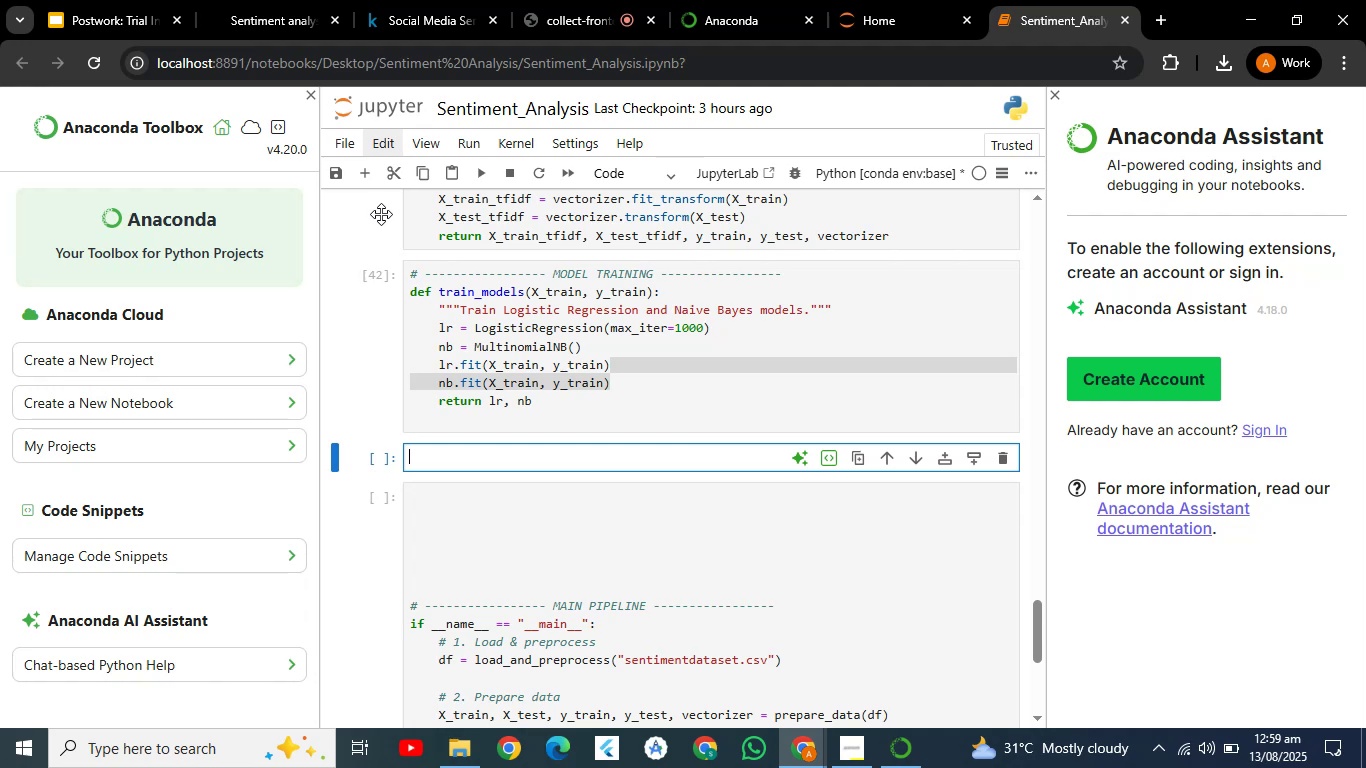 
key(Control+V)
 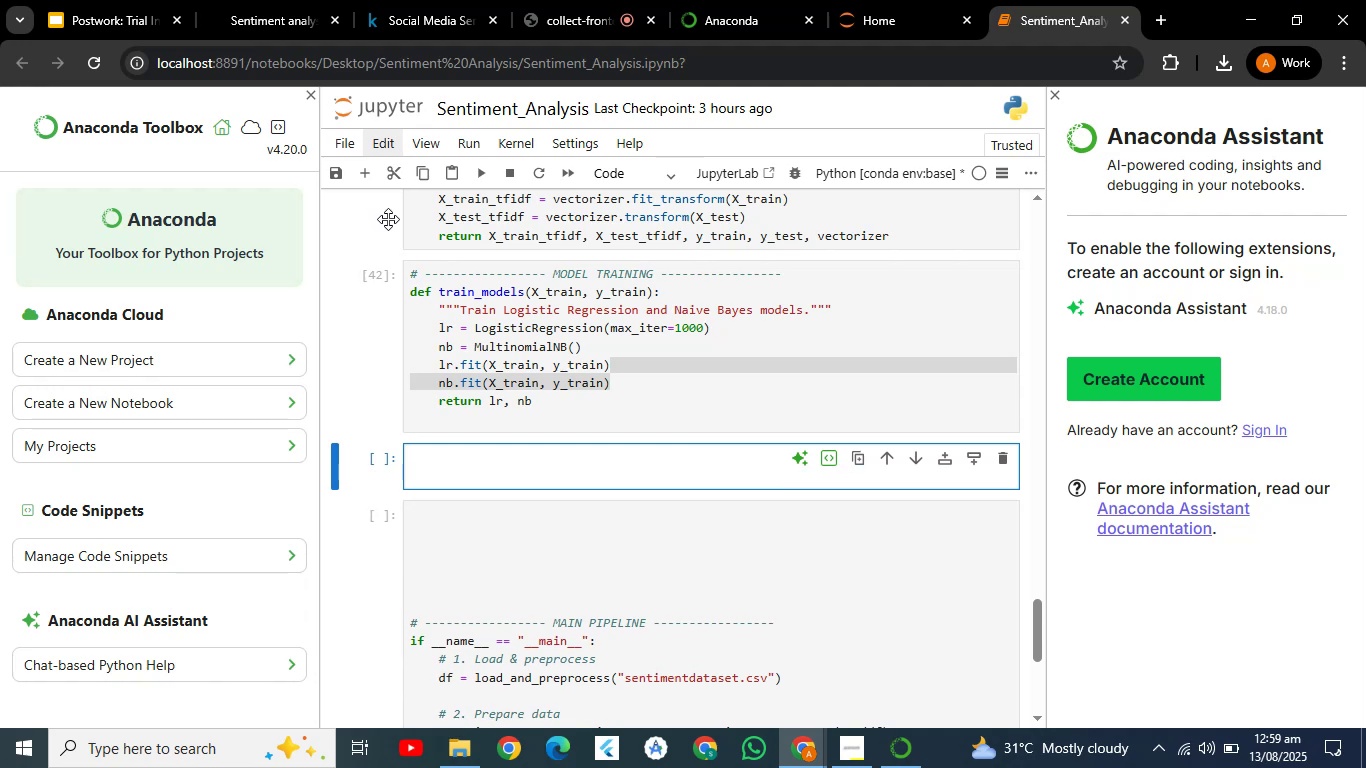 
key(Backspace)
 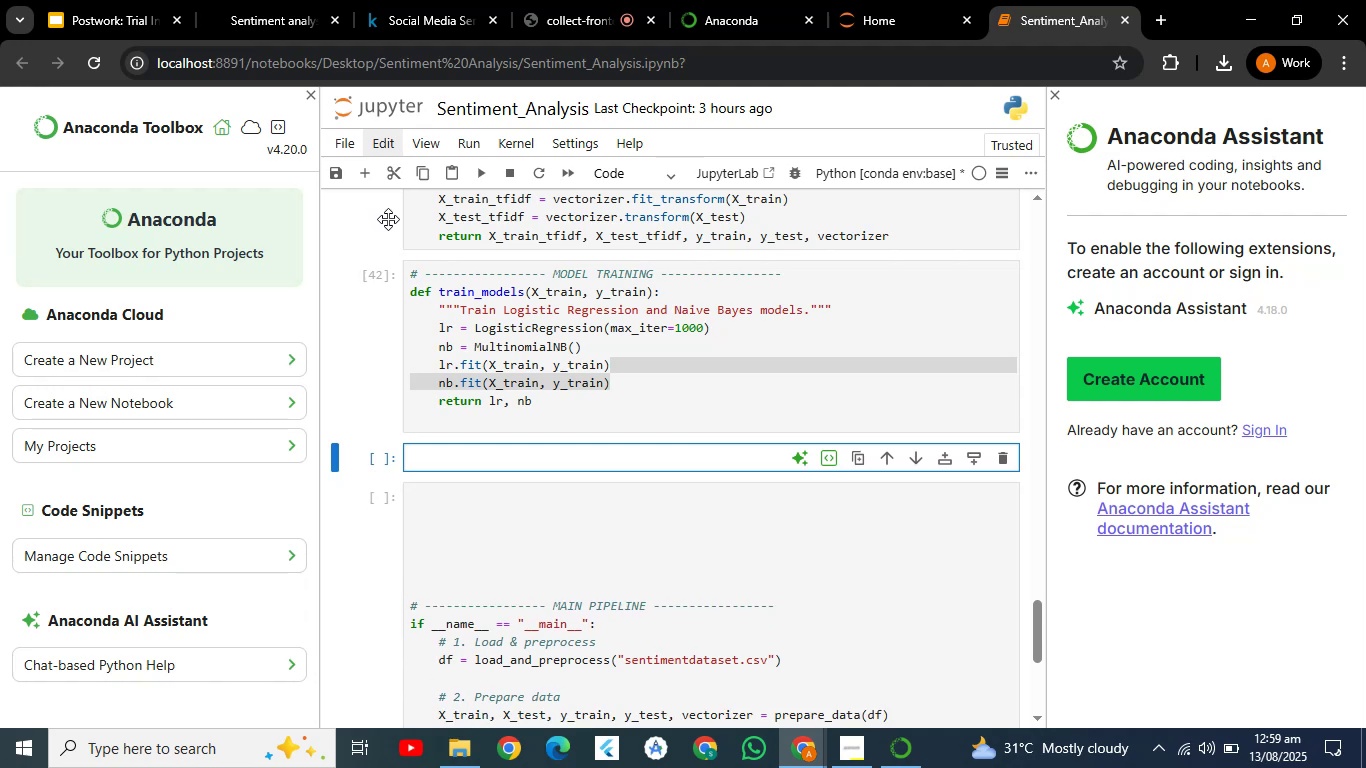 
key(Meta+V)
 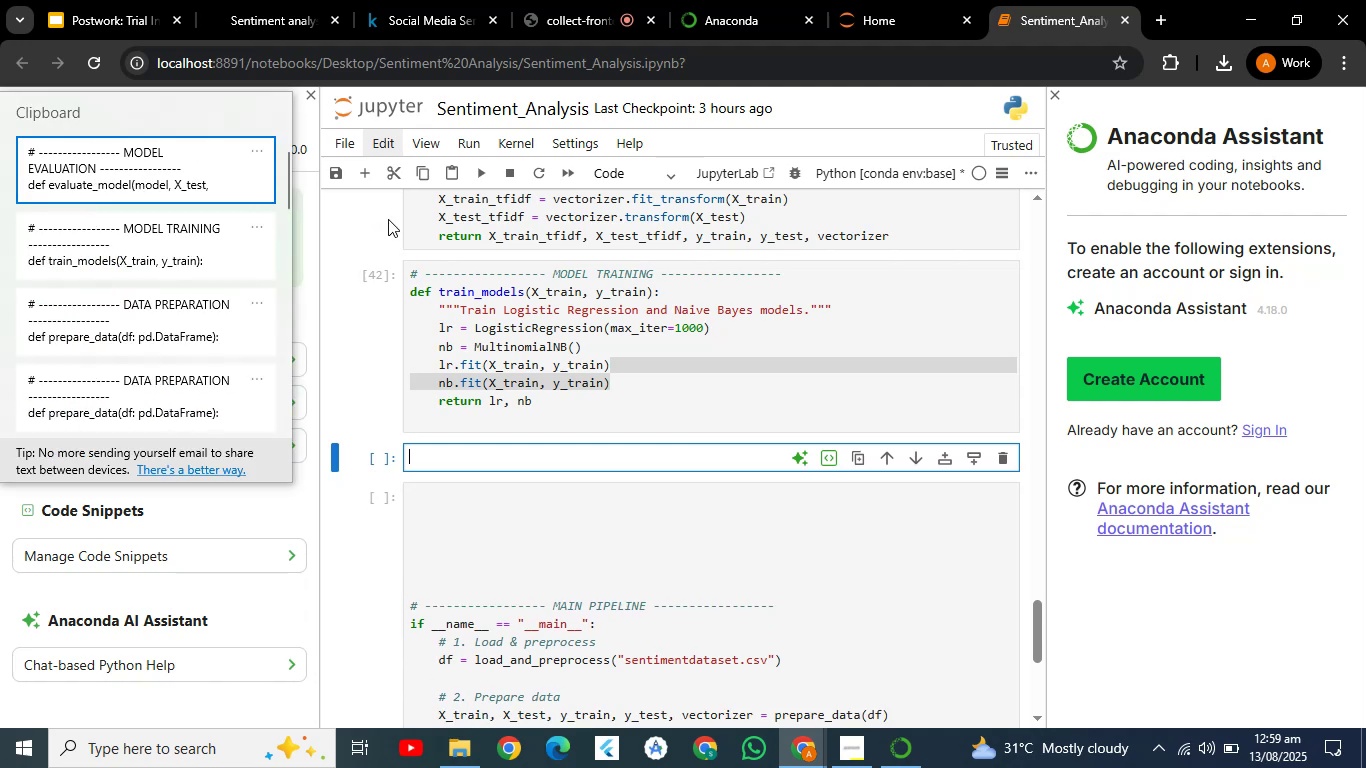 
key(ArrowDown)
 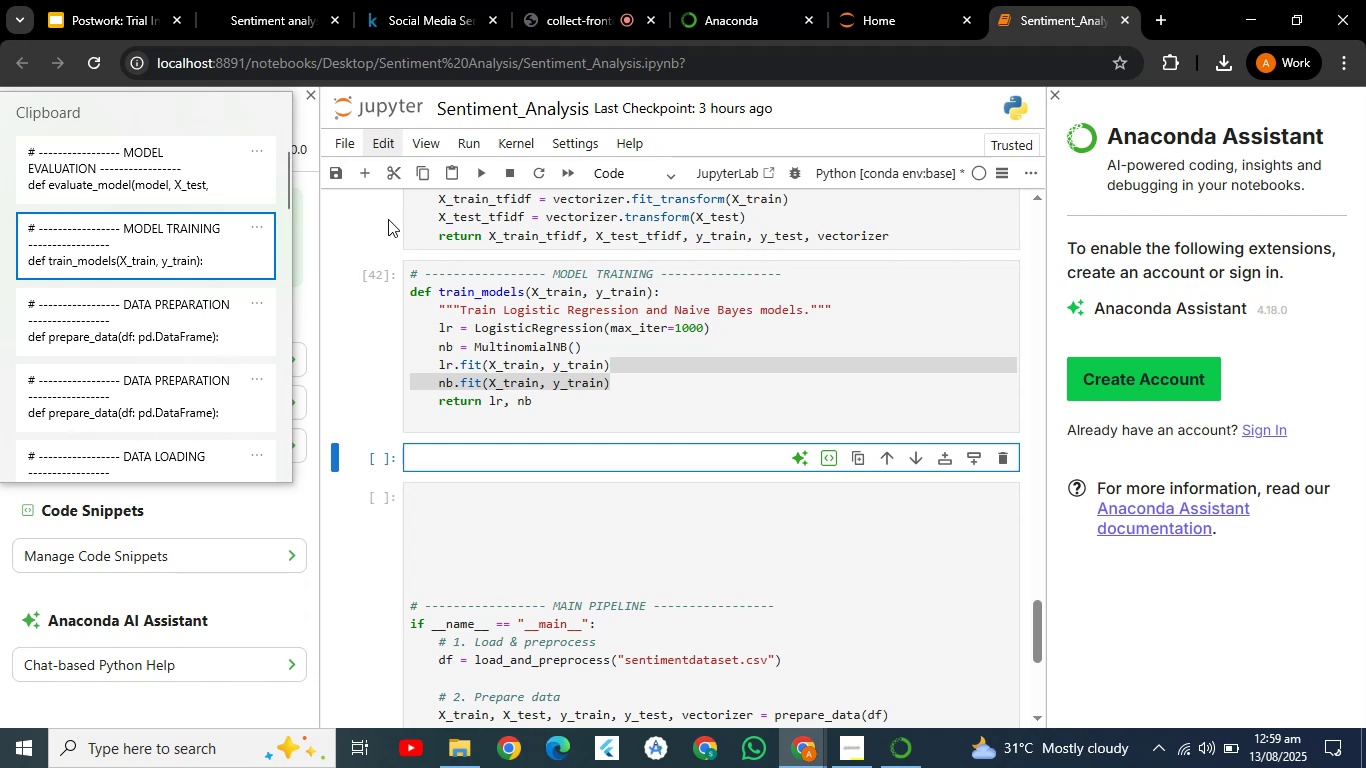 
key(ArrowDown)
 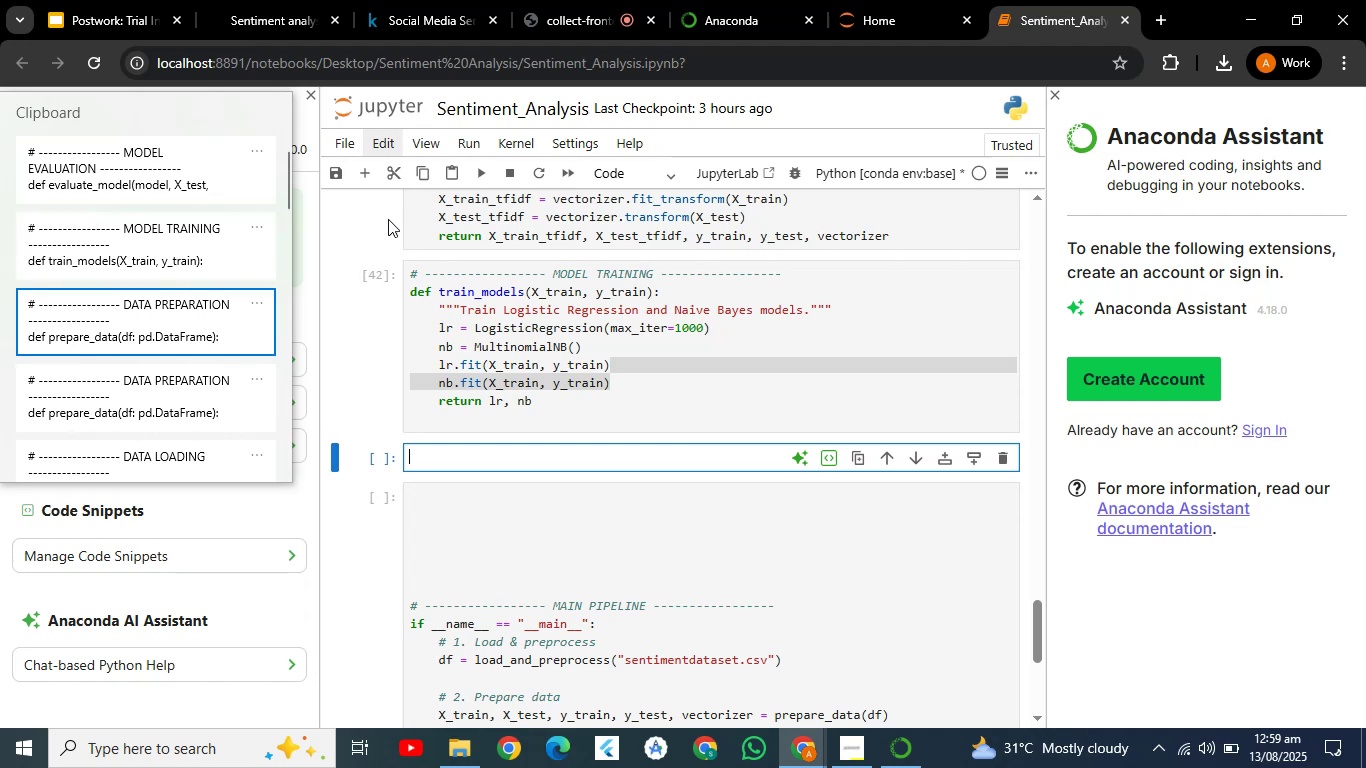 
key(ArrowUp)
 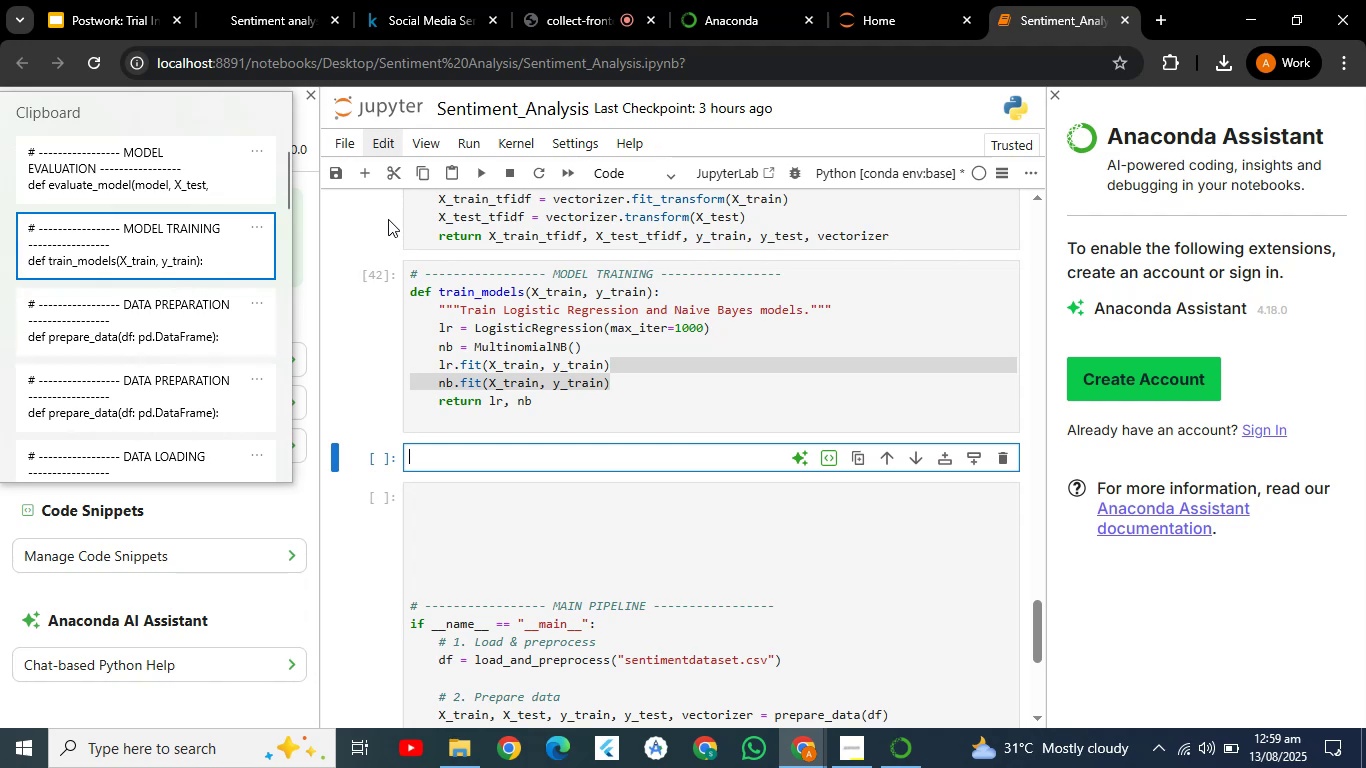 
key(ArrowUp)
 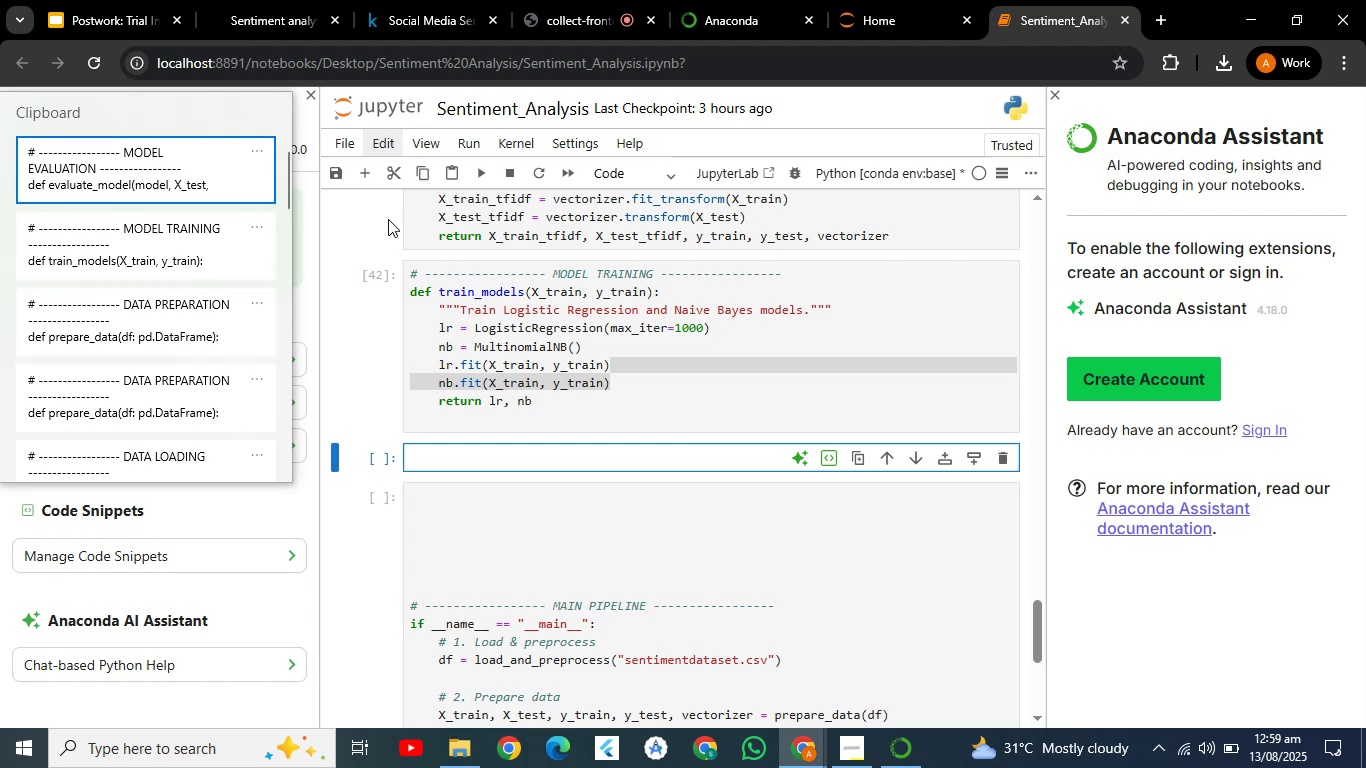 
key(Enter)
 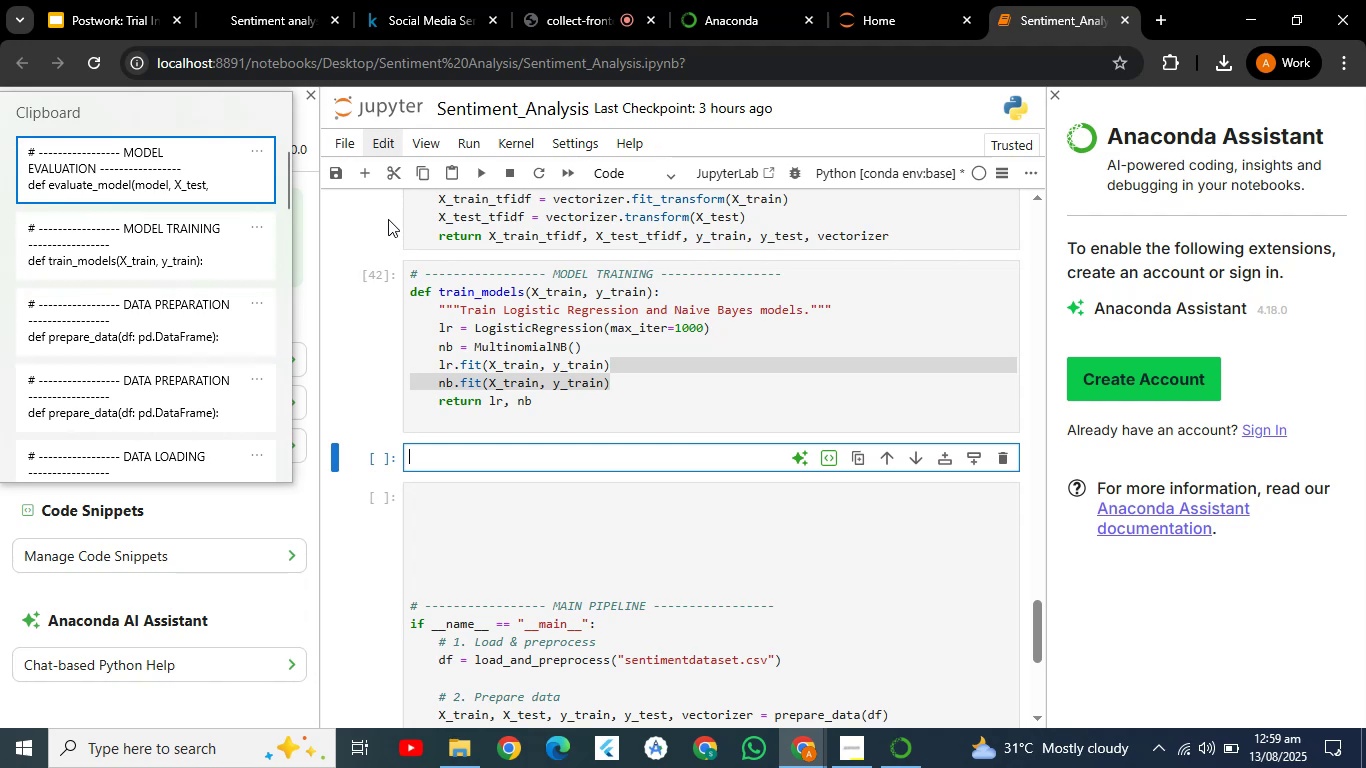 
key(Control+ControlLeft)
 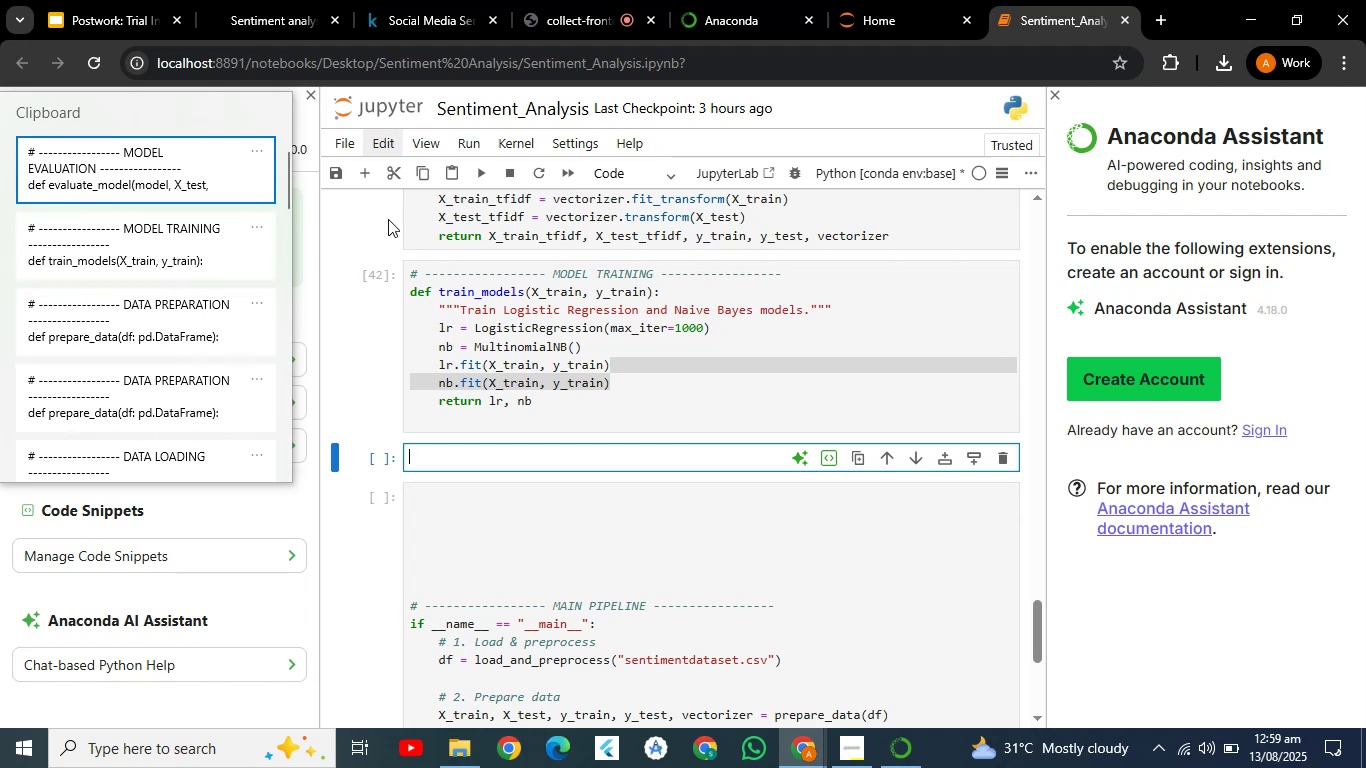 
key(Control+V)
 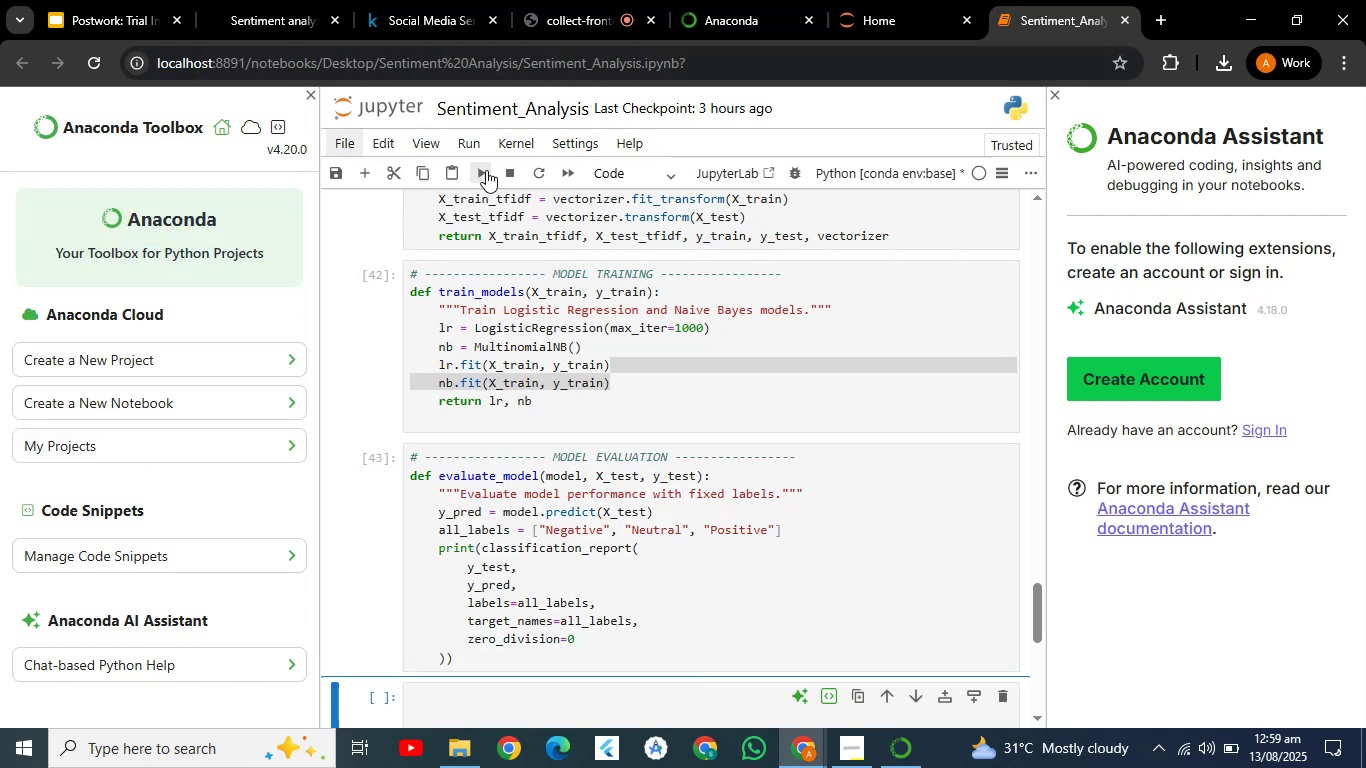 
wait(5.98)
 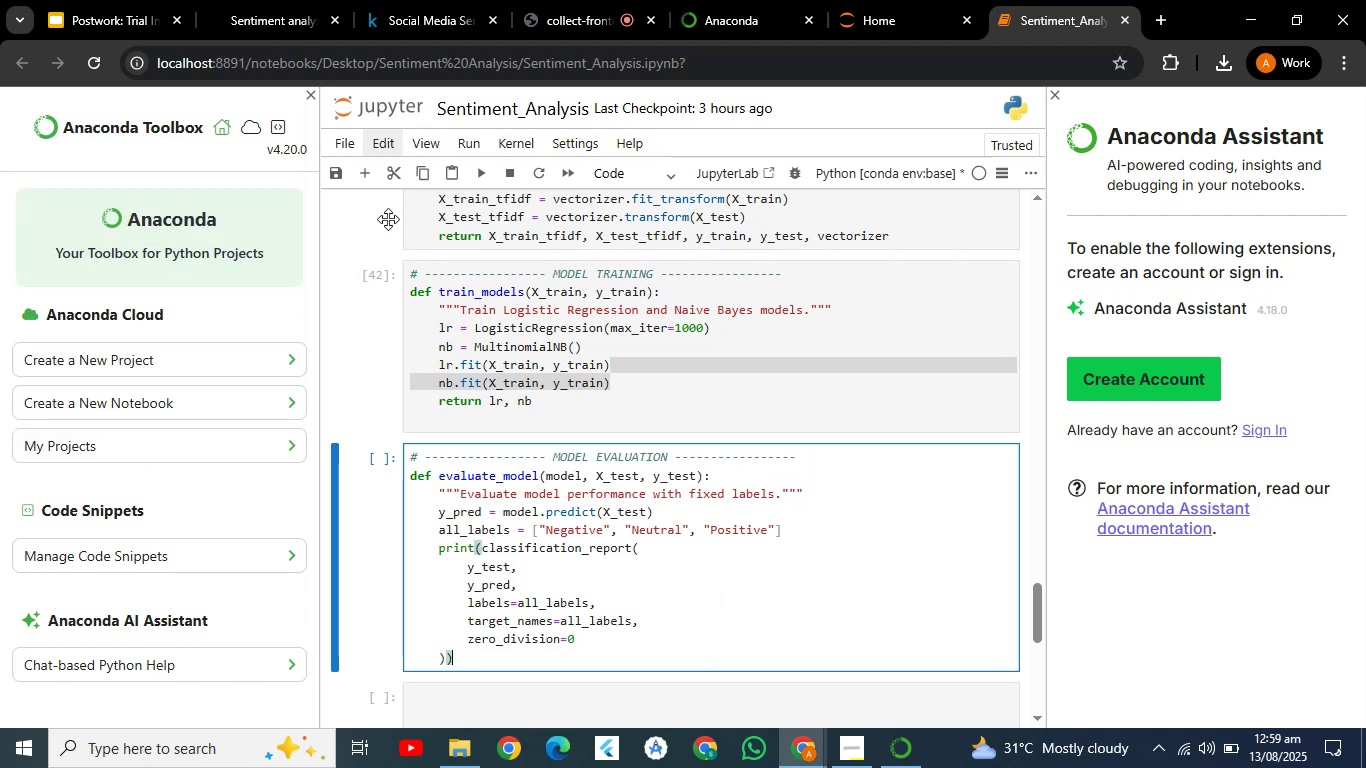 
left_click([1042, 612])
 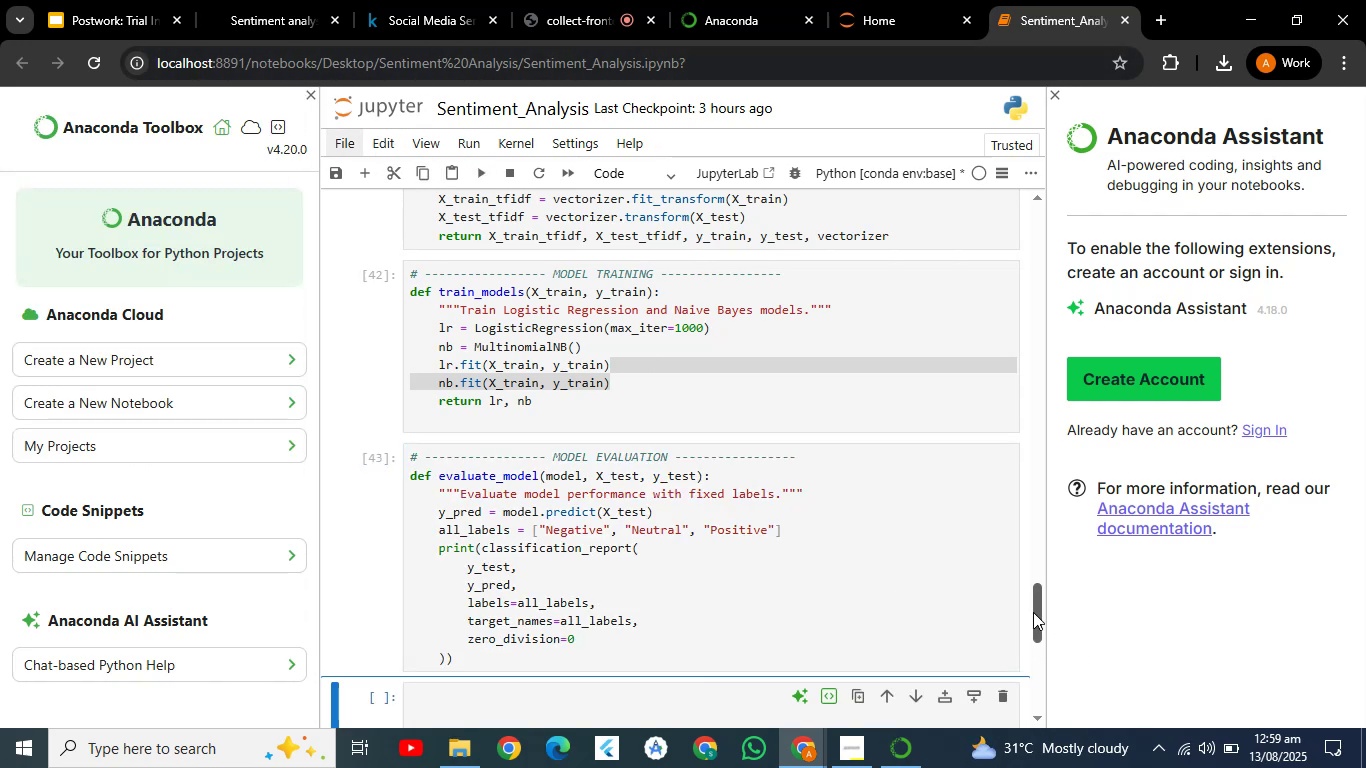 
left_click_drag(start_coordinate=[1034, 613], to_coordinate=[1039, 672])
 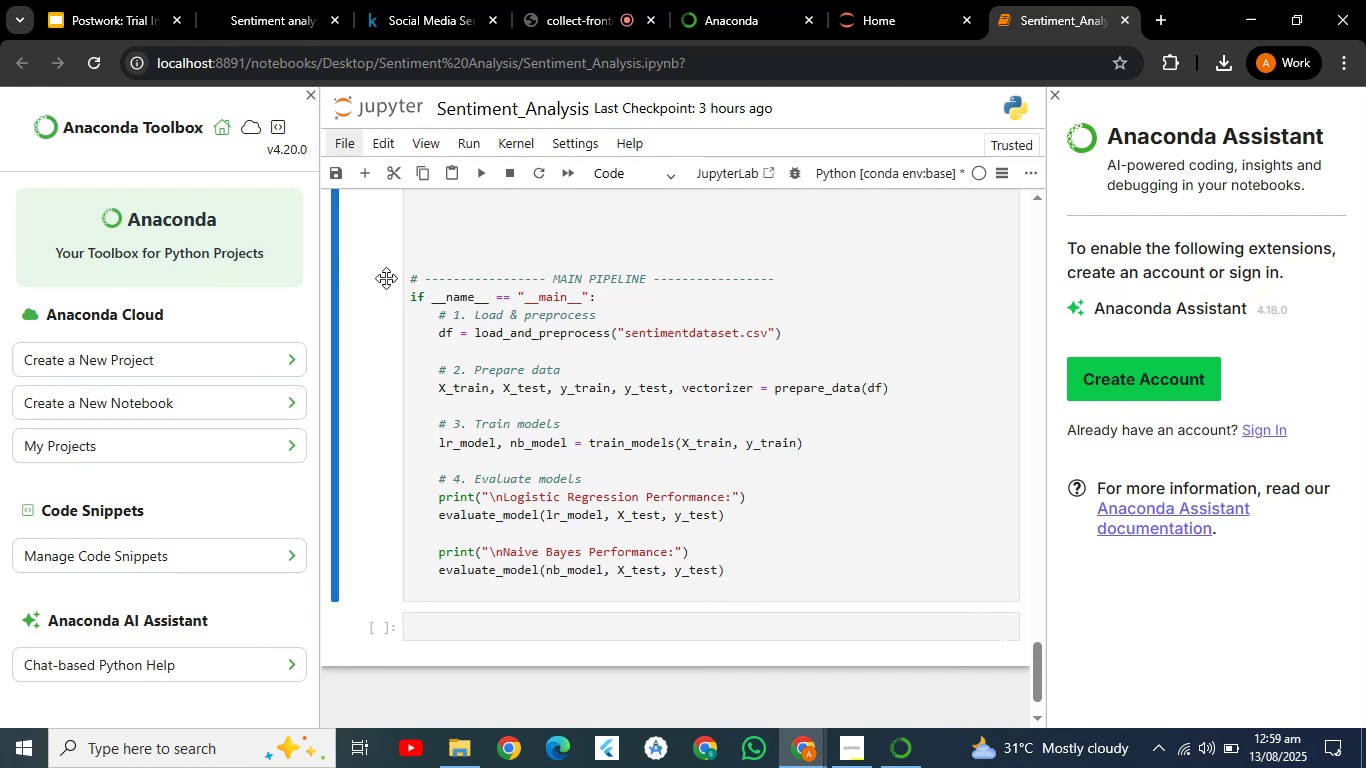 
left_click_drag(start_coordinate=[407, 278], to_coordinate=[428, 143])
 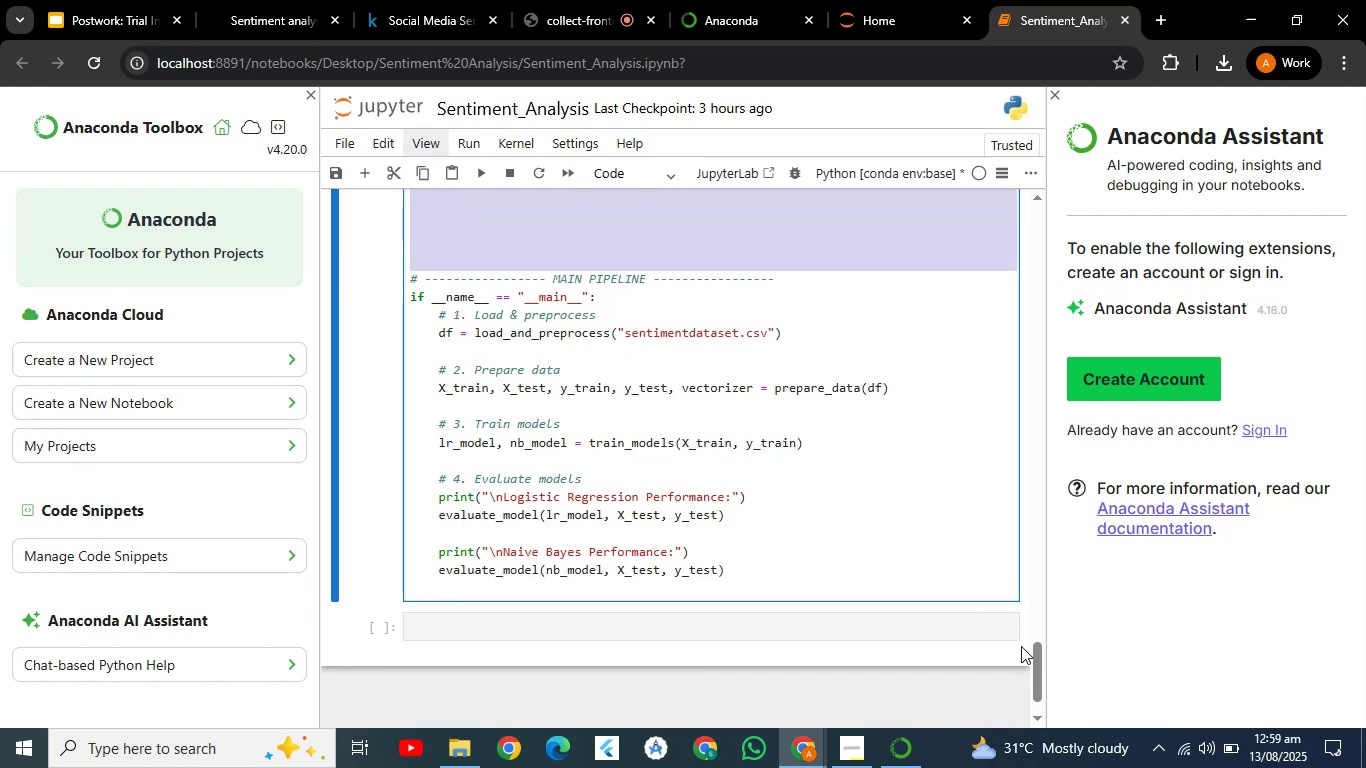 
left_click_drag(start_coordinate=[1037, 667], to_coordinate=[1041, 636])
 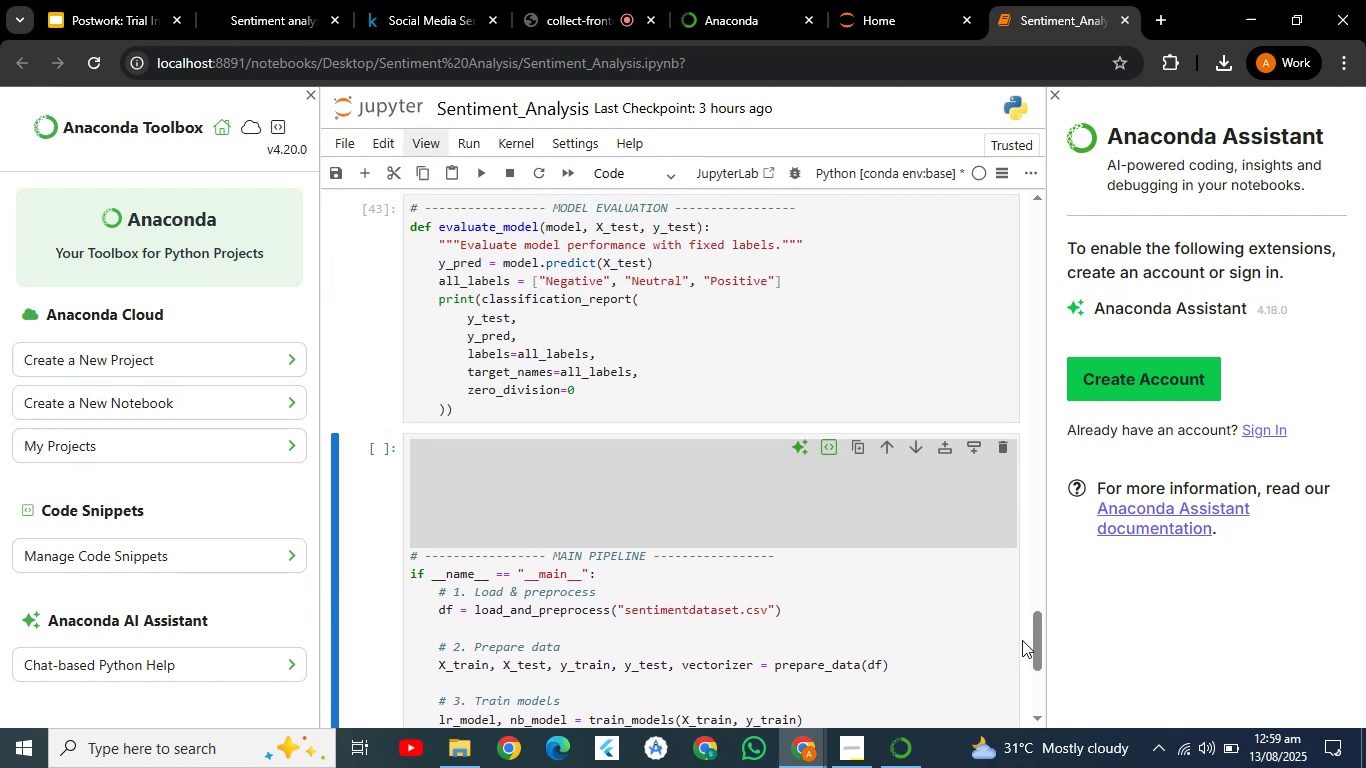 
key(Backspace)
 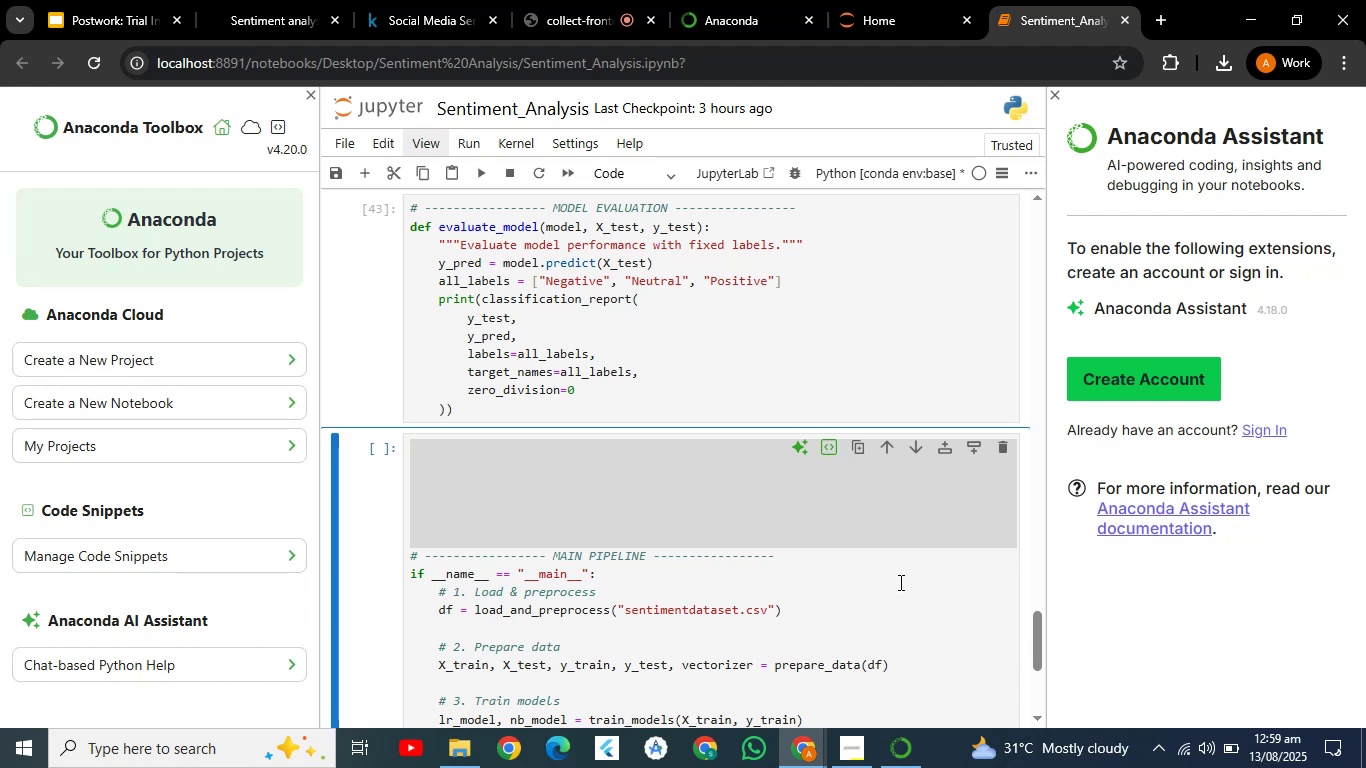 
left_click([885, 556])
 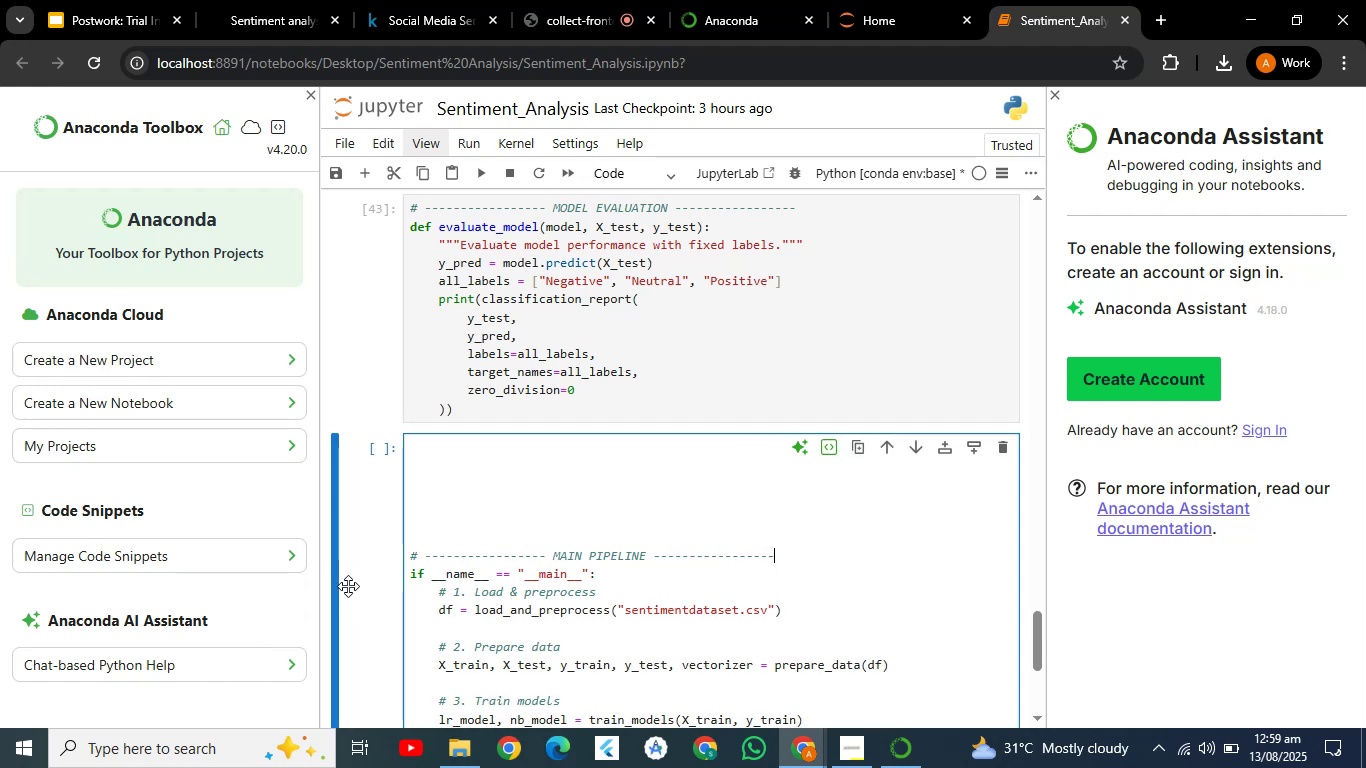 
left_click_drag(start_coordinate=[426, 541], to_coordinate=[403, 428])
 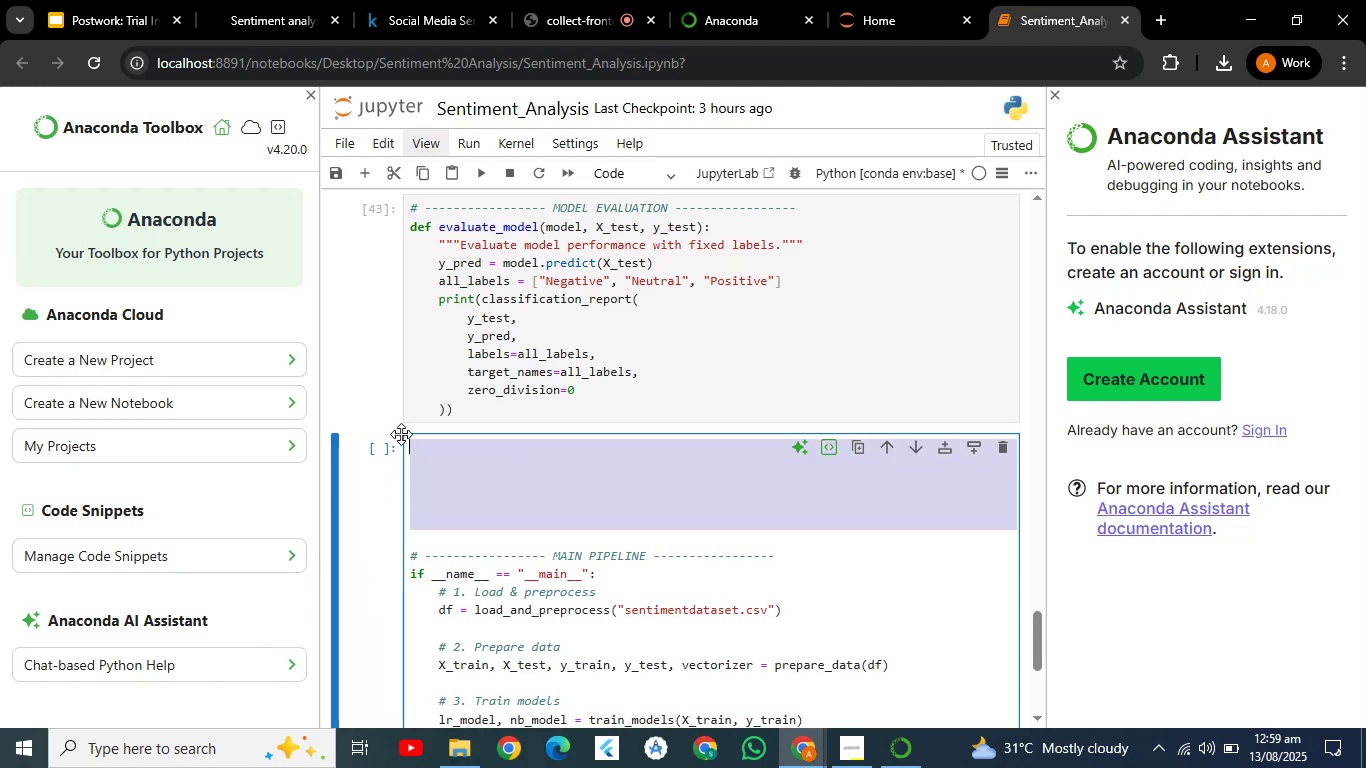 
key(Backspace)
 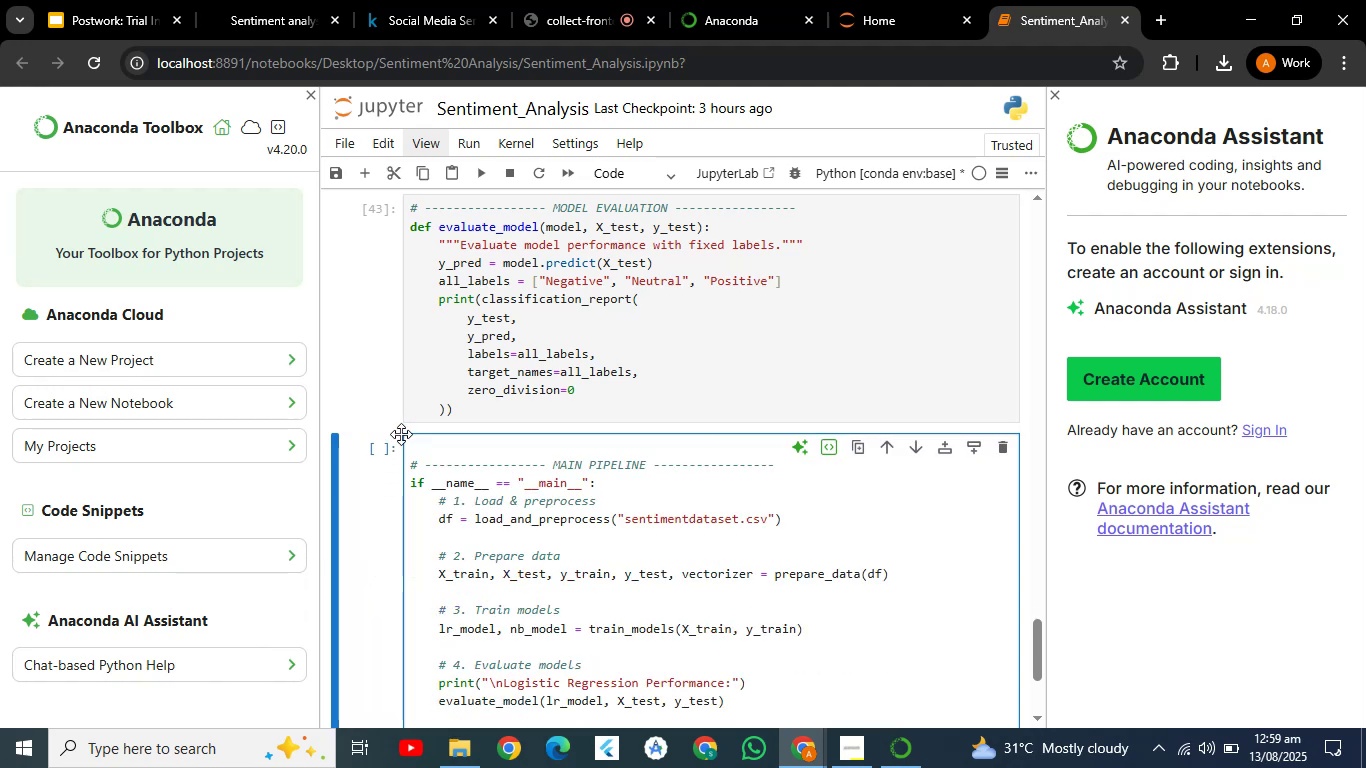 
key(Delete)
 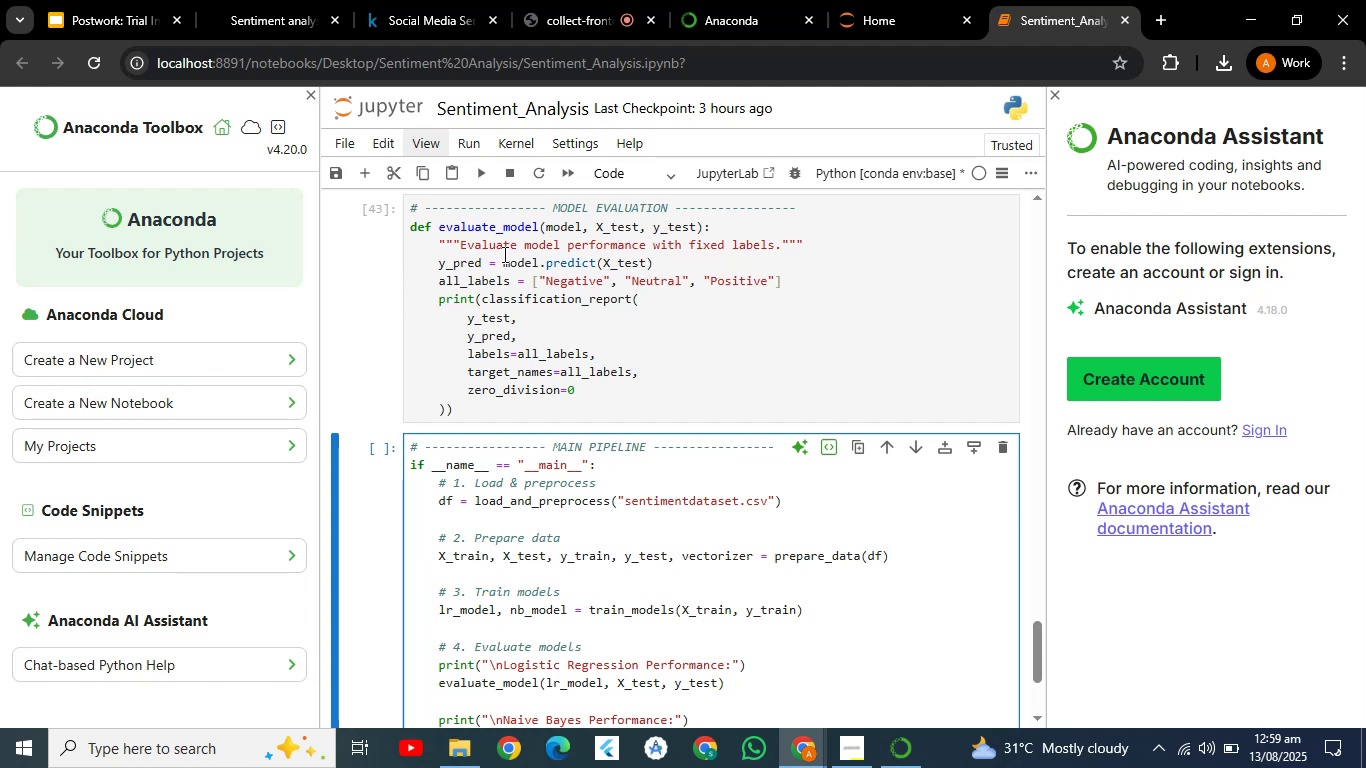 
left_click([470, 169])
 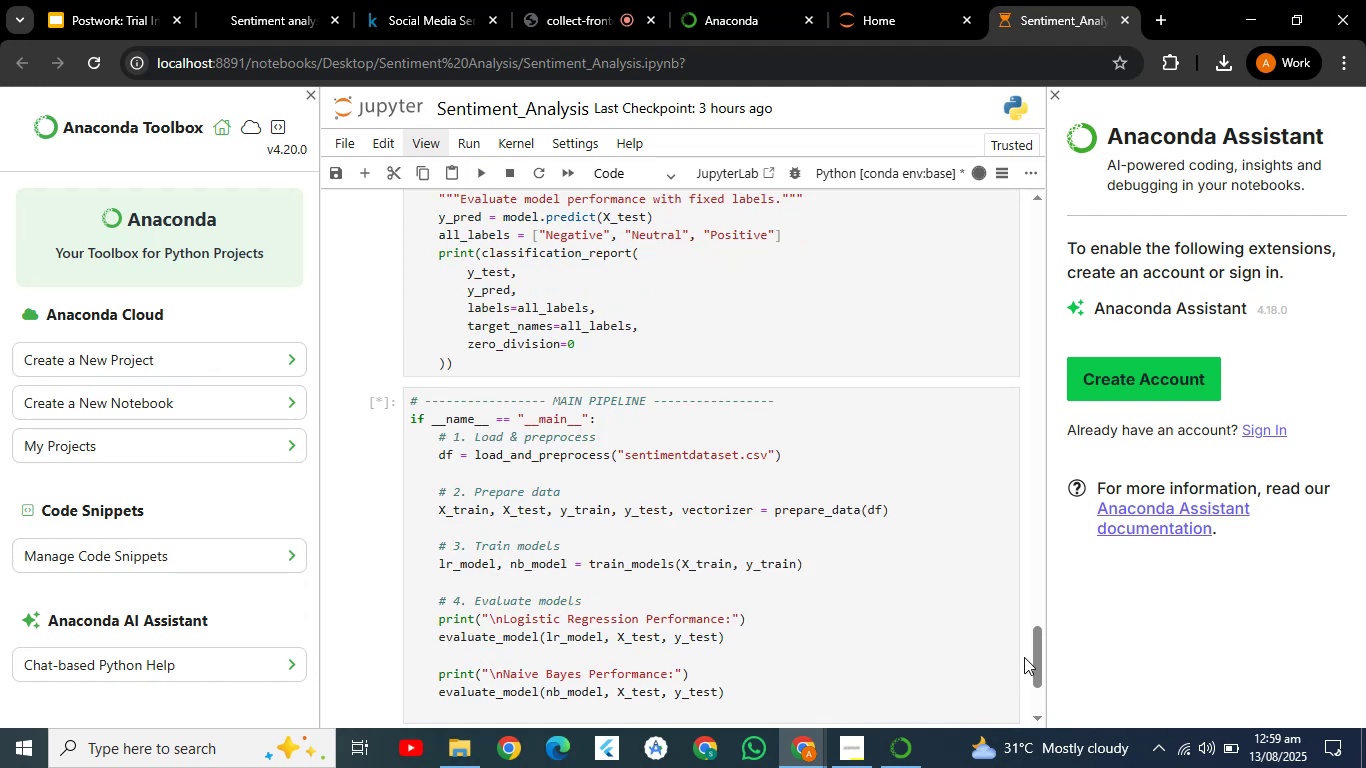 
left_click_drag(start_coordinate=[1035, 651], to_coordinate=[1042, 667])
 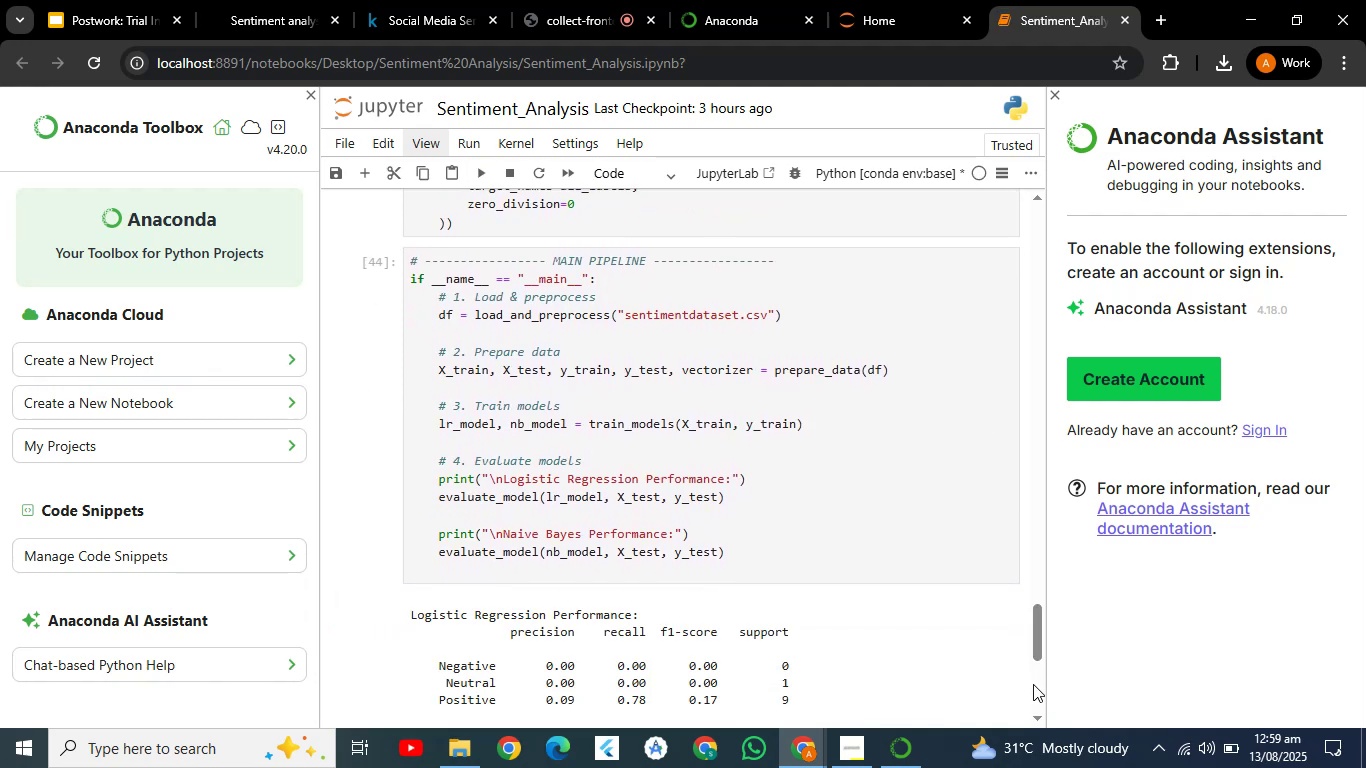 
wait(5.5)
 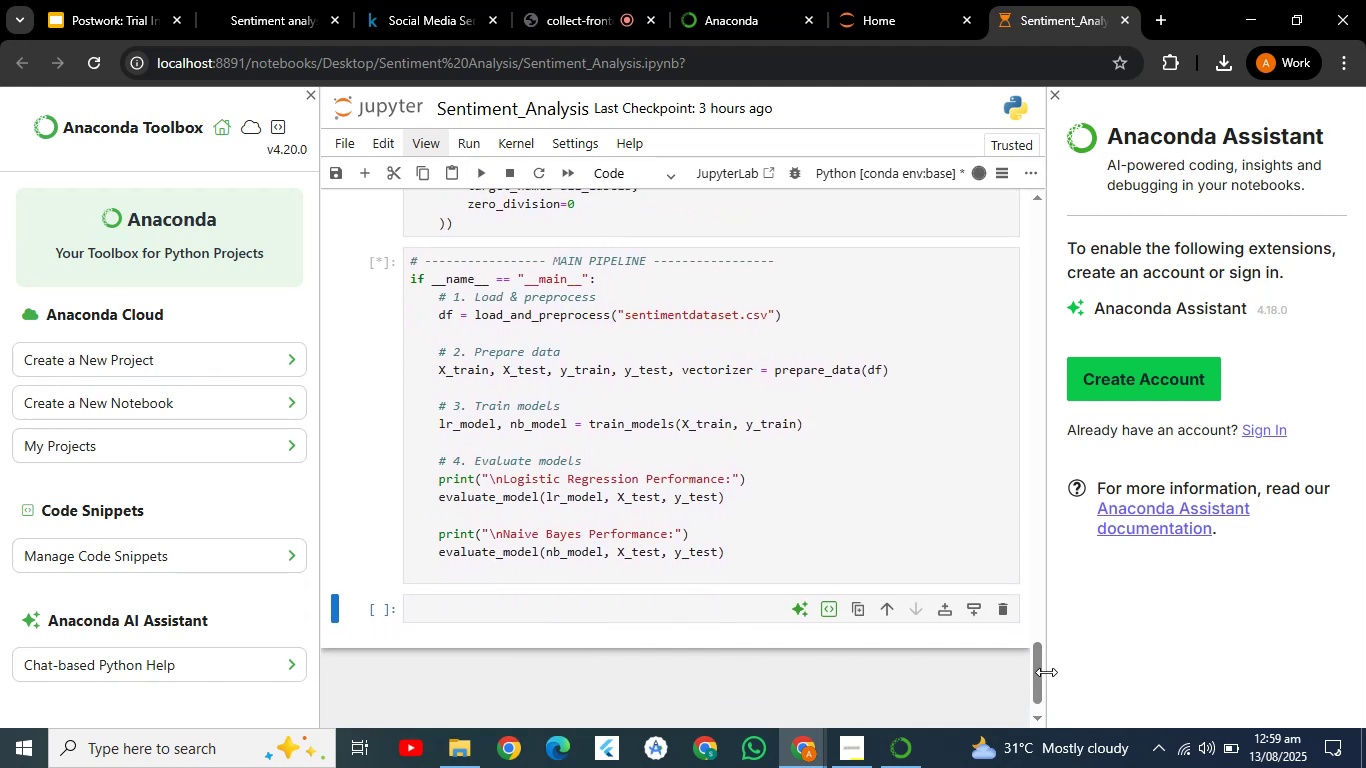 
left_click_drag(start_coordinate=[1034, 634], to_coordinate=[1033, 687])
 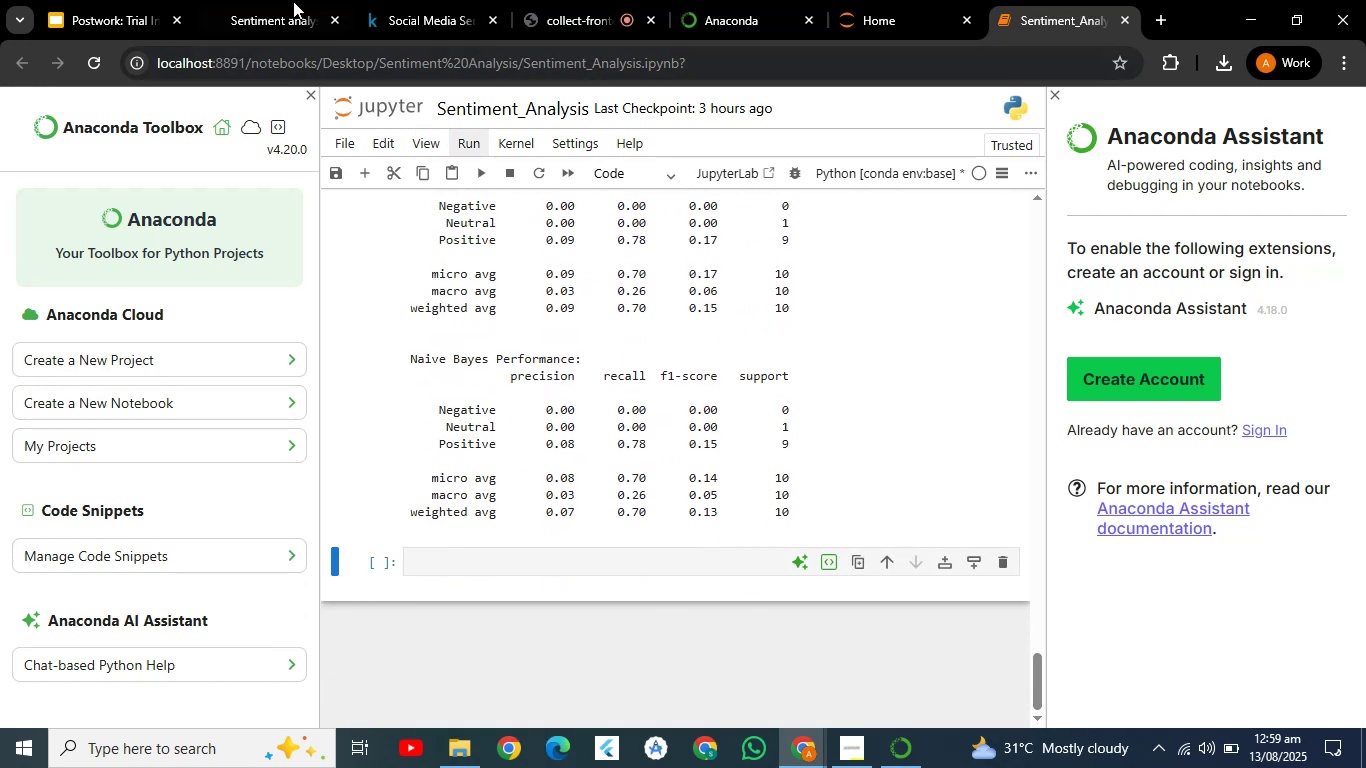 
left_click([275, 11])
 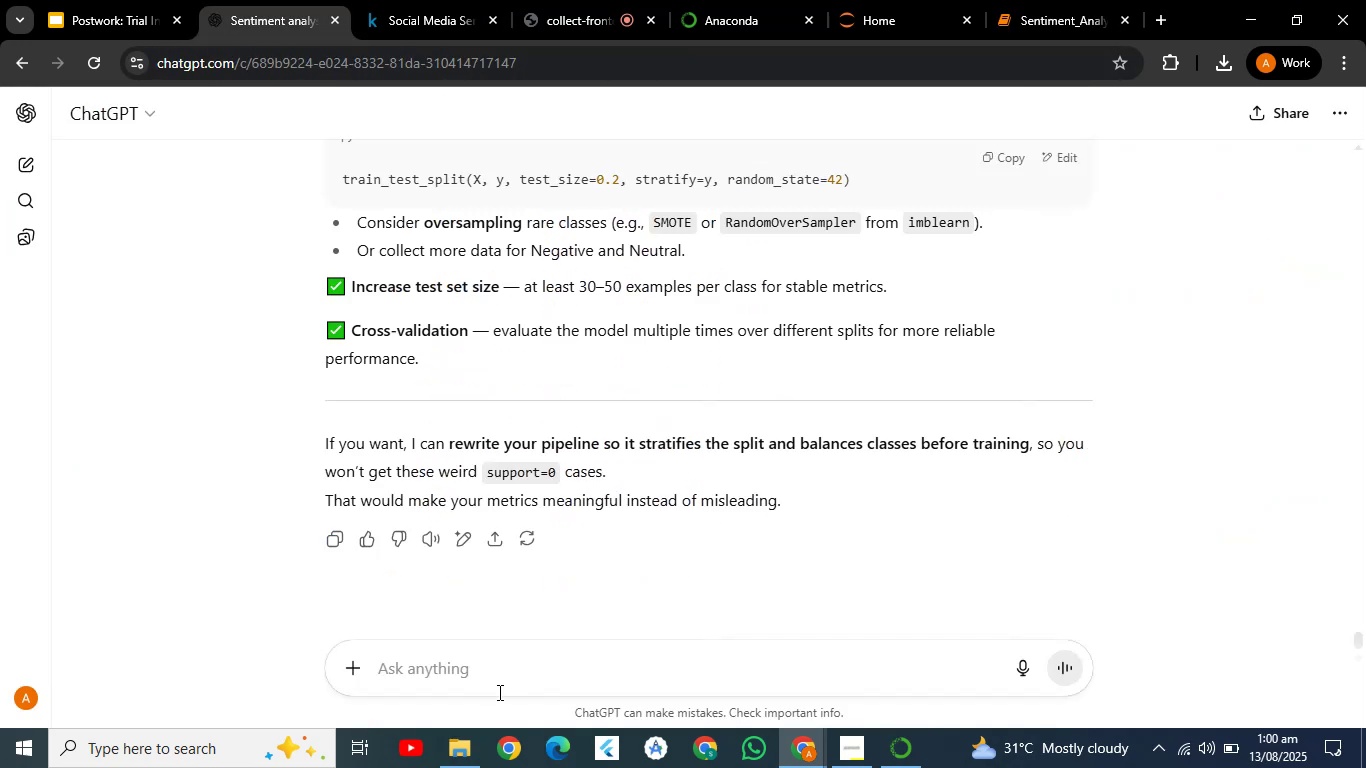 
left_click([504, 680])
 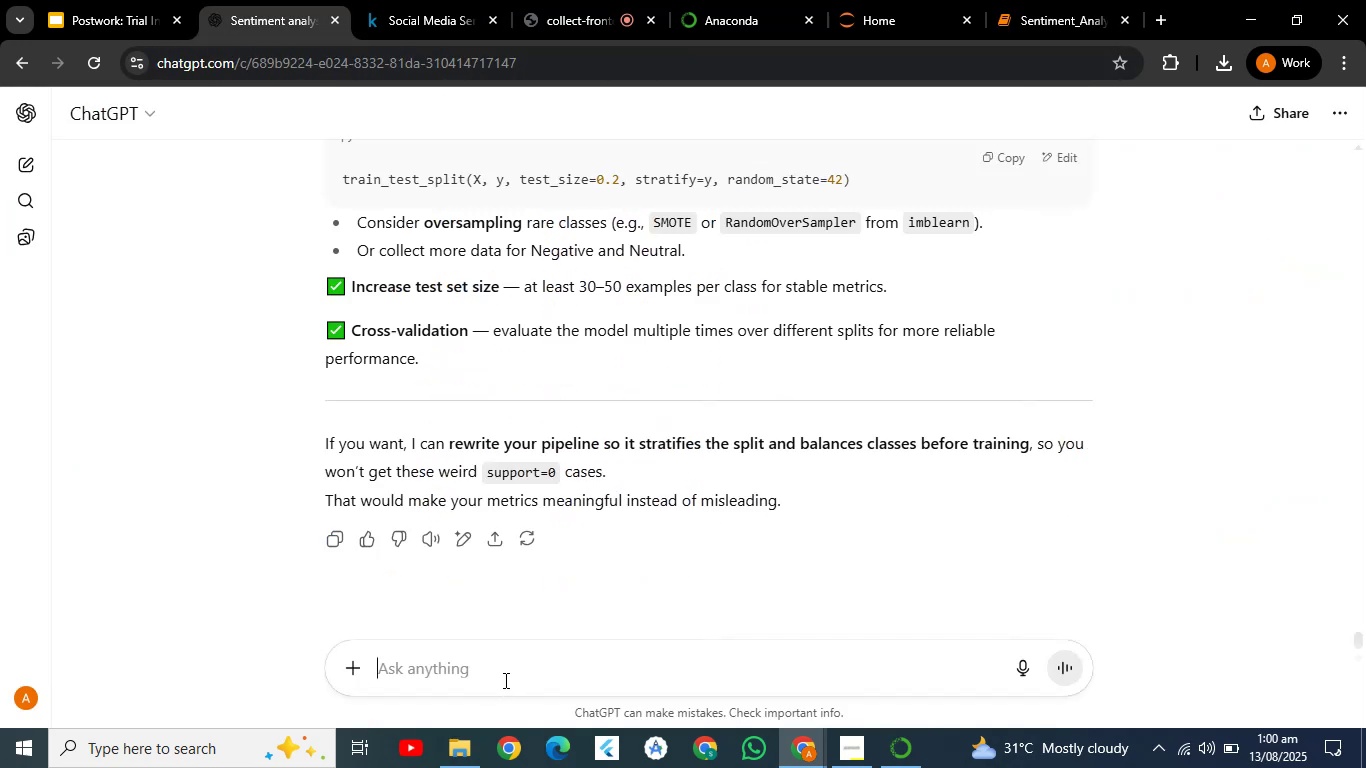 
type(noe)
key(Backspace)
type(w how ti )
key(Backspace)
key(Backspace)
type(o do predictions with it and is it ready for predictions and s)
key(Backspace)
type(also give some tr)
key(Backspace)
type(est queries for this model)
 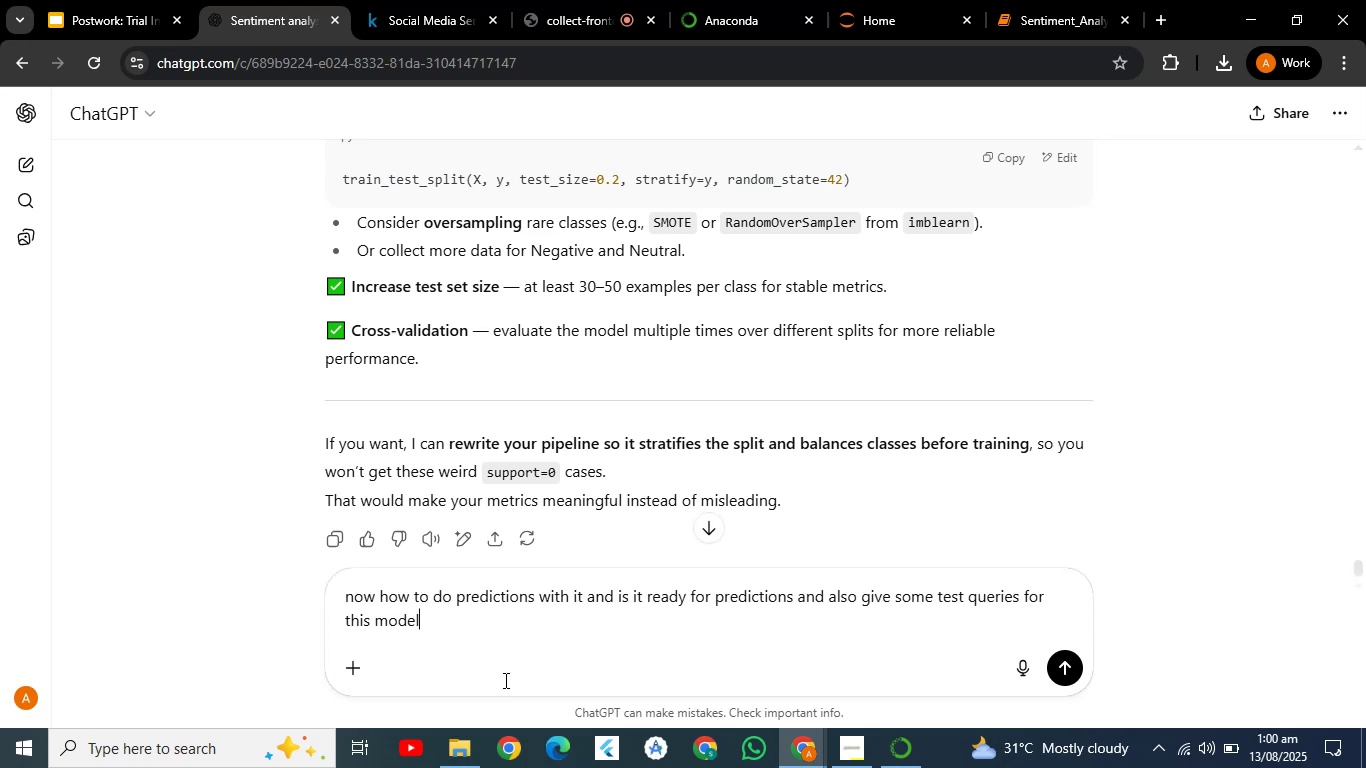 
key(Enter)
 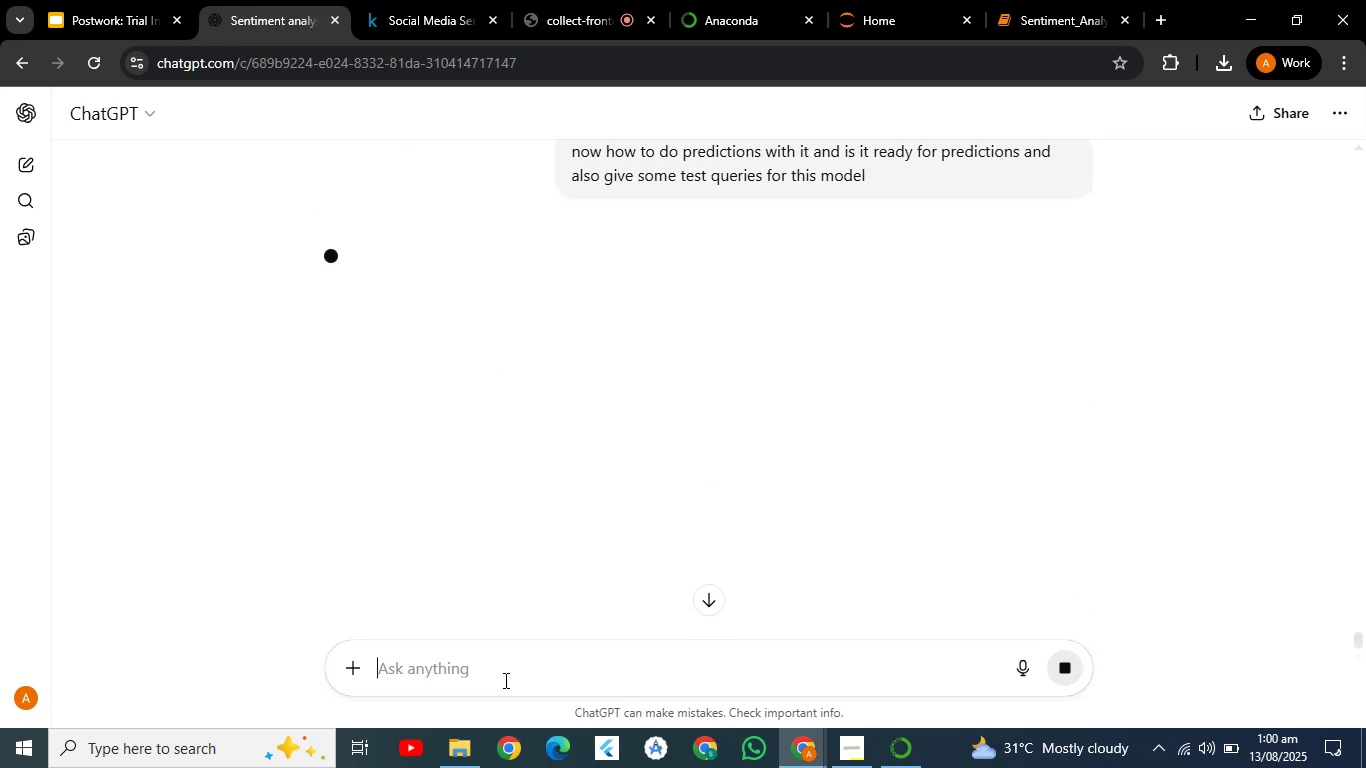 
left_click([504, 682])
 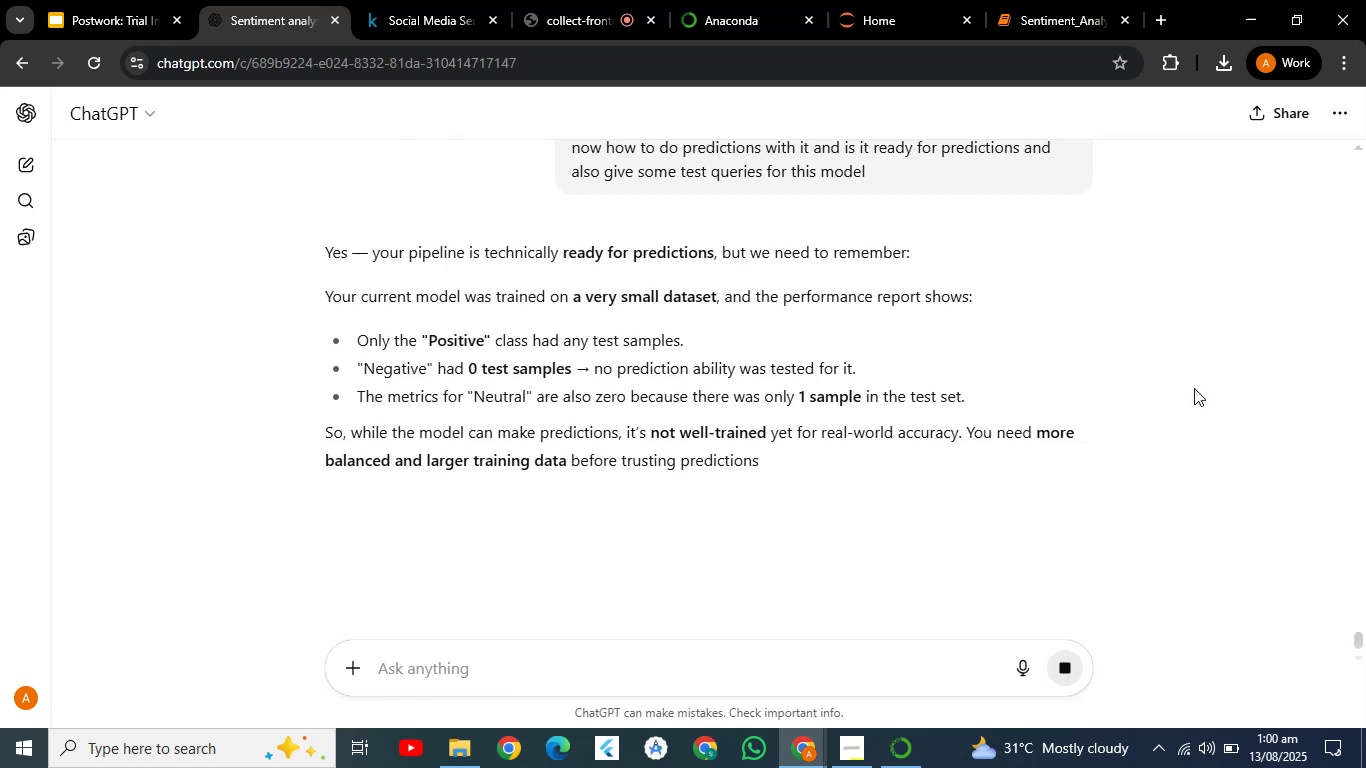 
scroll: coordinate [1056, 295], scroll_direction: none, amount: 0.0
 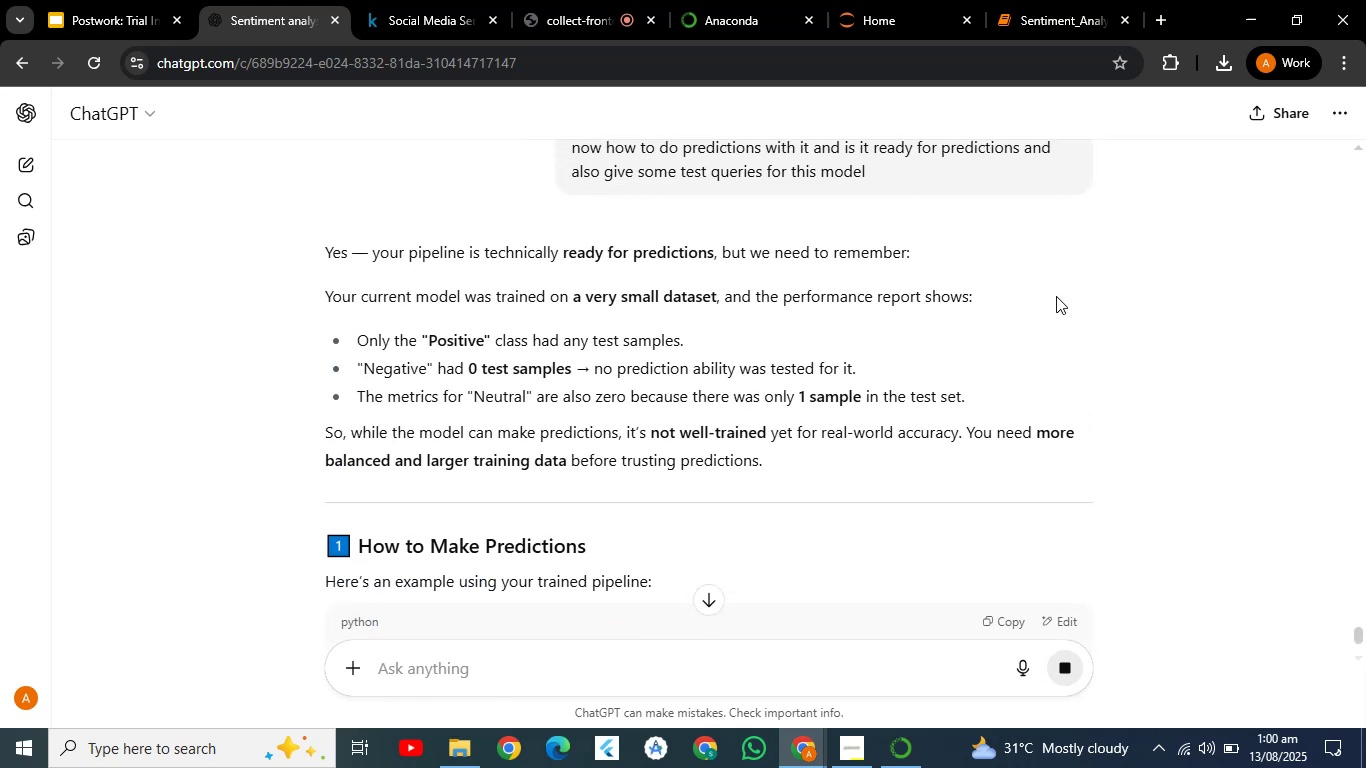 
scroll: coordinate [1055, 299], scroll_direction: down, amount: 2.0
 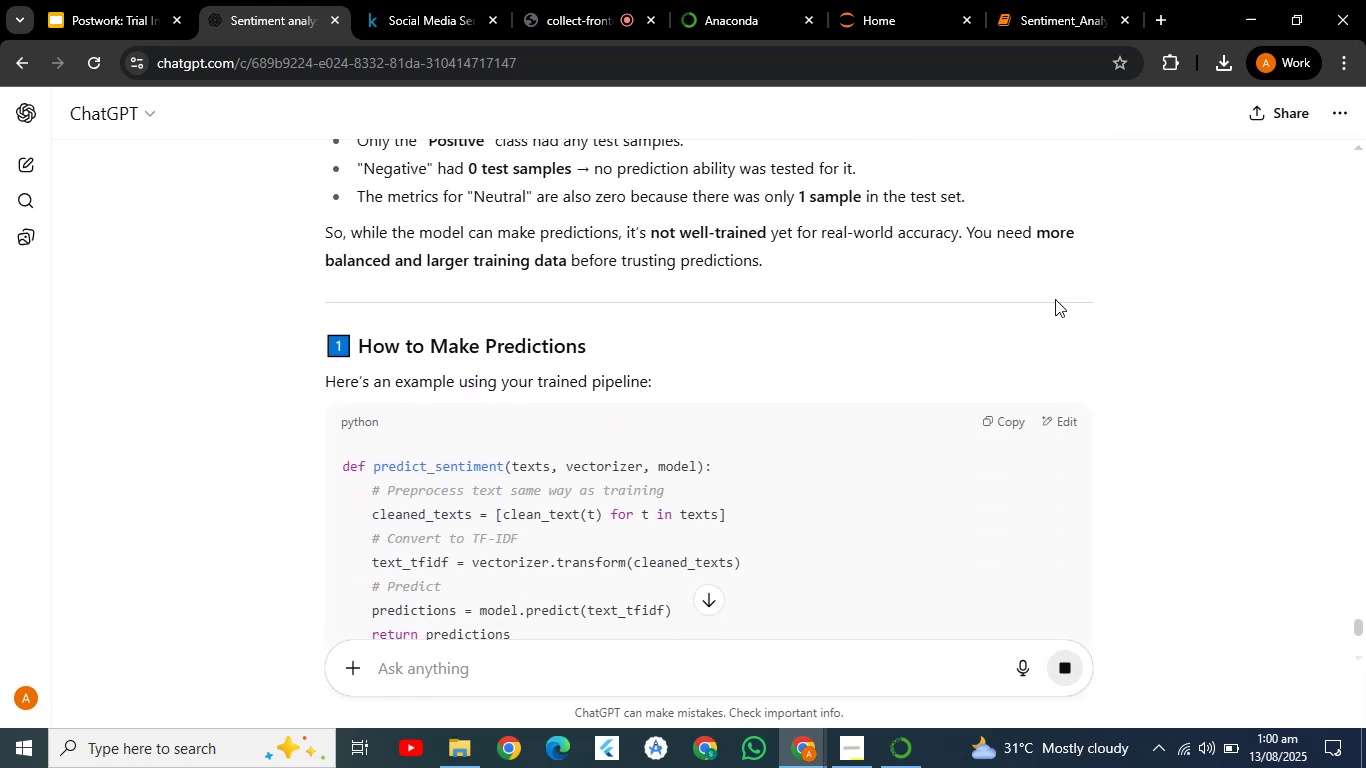 
scroll: coordinate [1055, 299], scroll_direction: up, amount: 1.0
 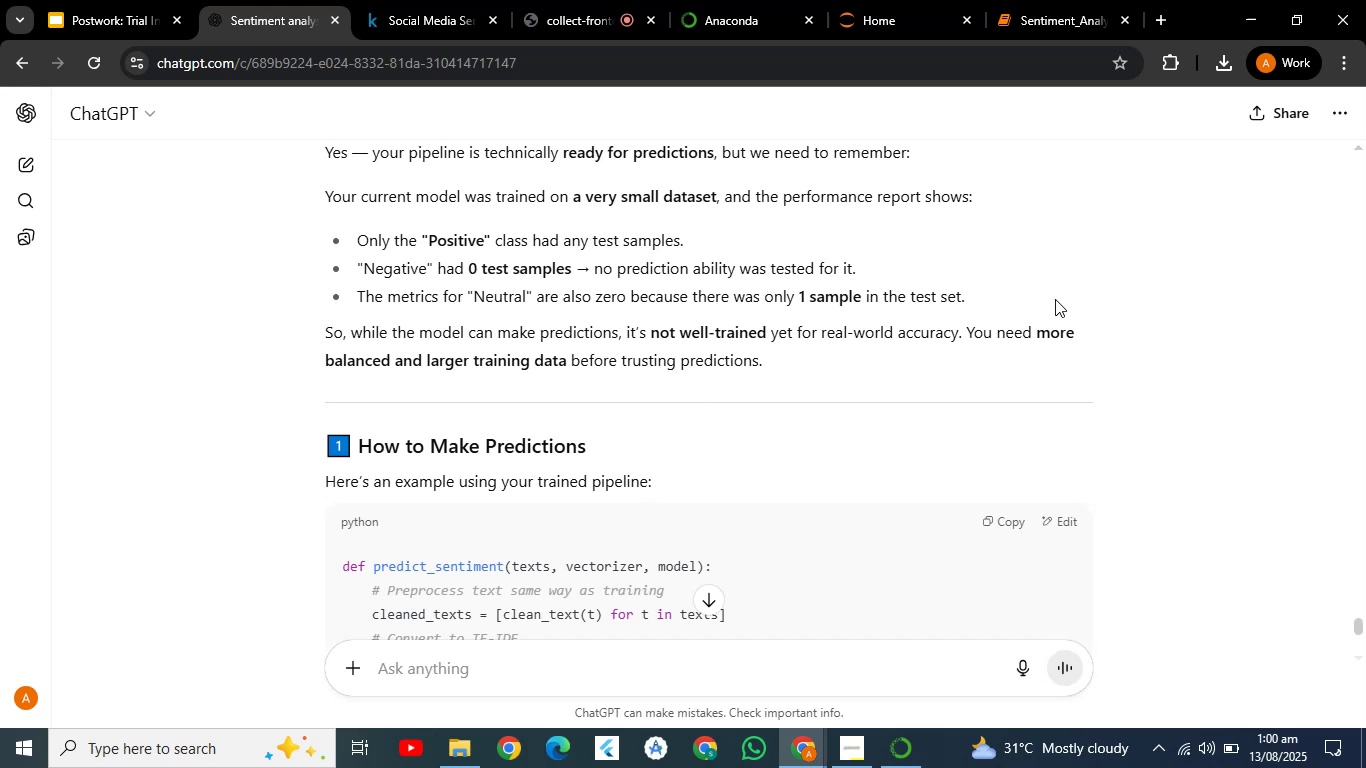 
scroll: coordinate [1055, 299], scroll_direction: down, amount: 3.0
 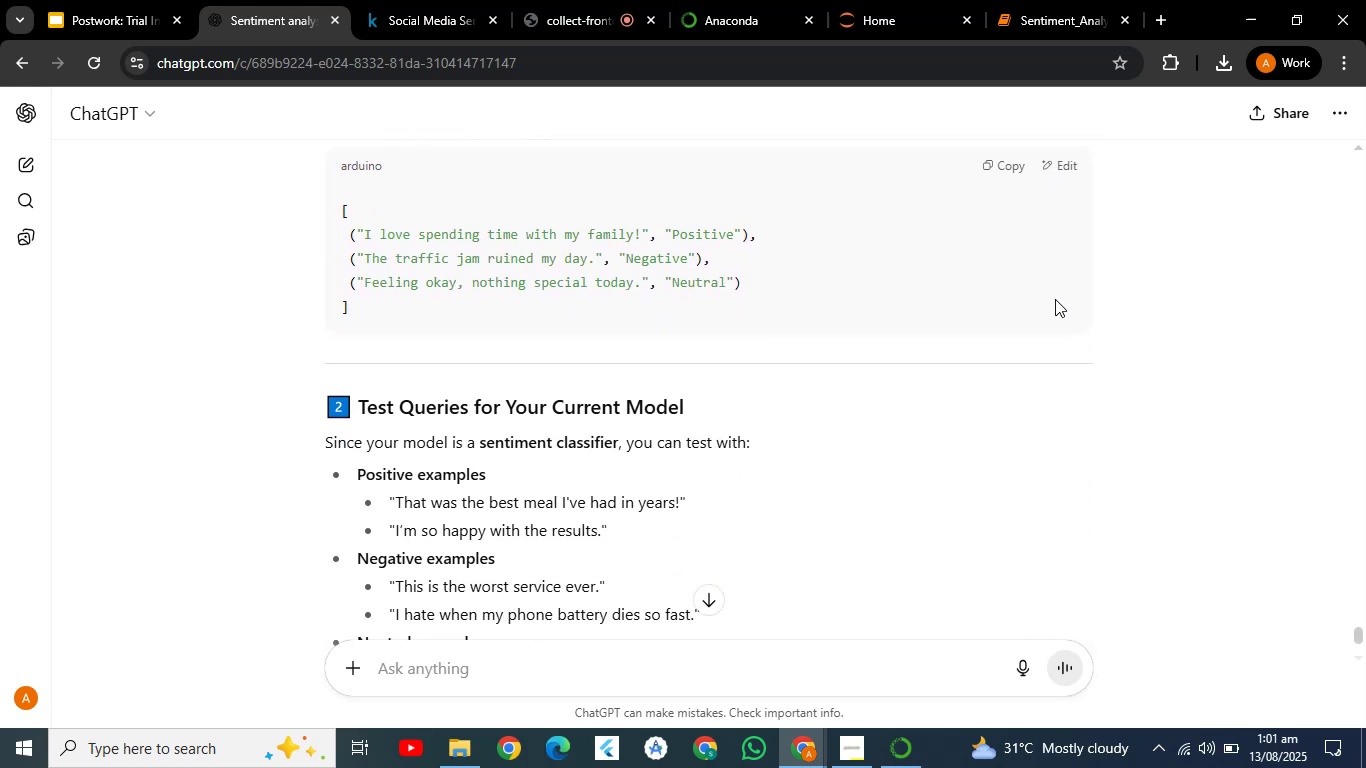 
scroll: coordinate [1055, 299], scroll_direction: up, amount: 1.0
 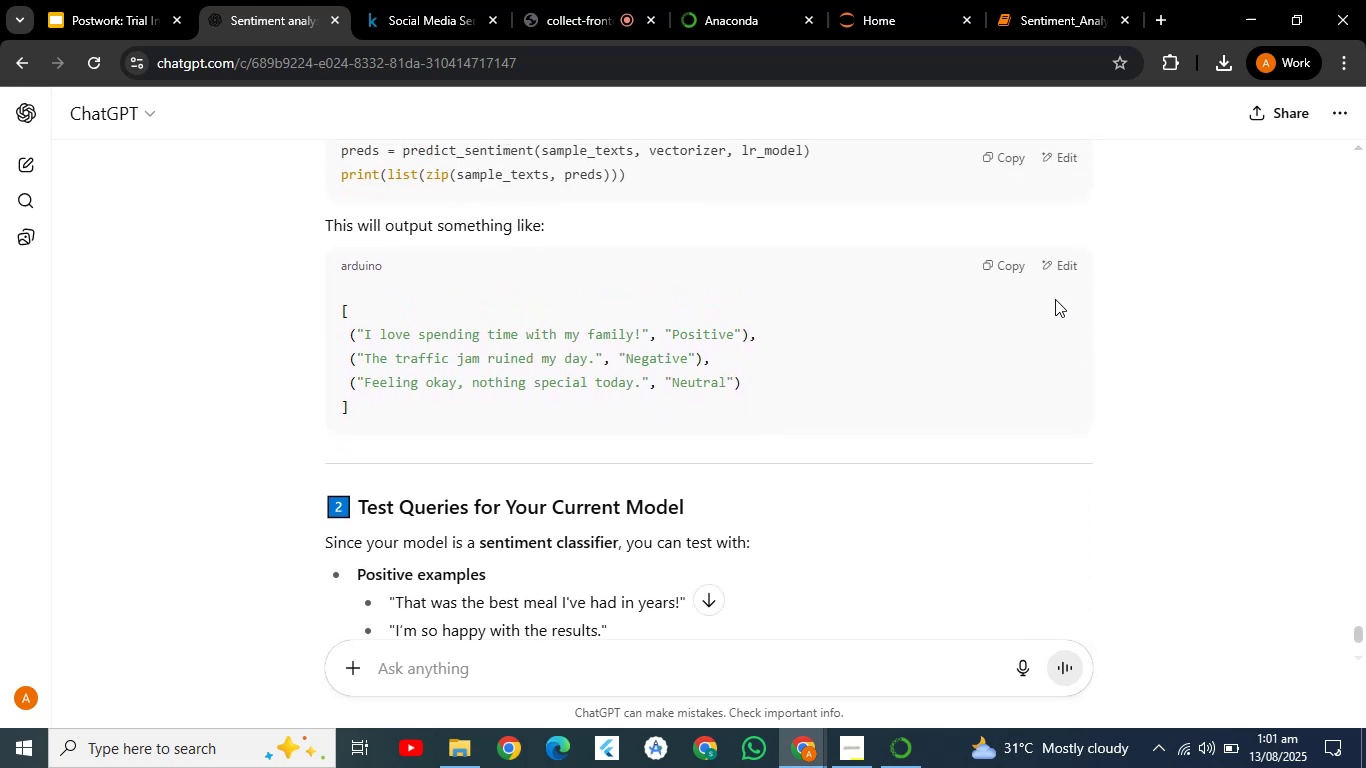 
scroll: coordinate [1055, 299], scroll_direction: down, amount: 1.0
 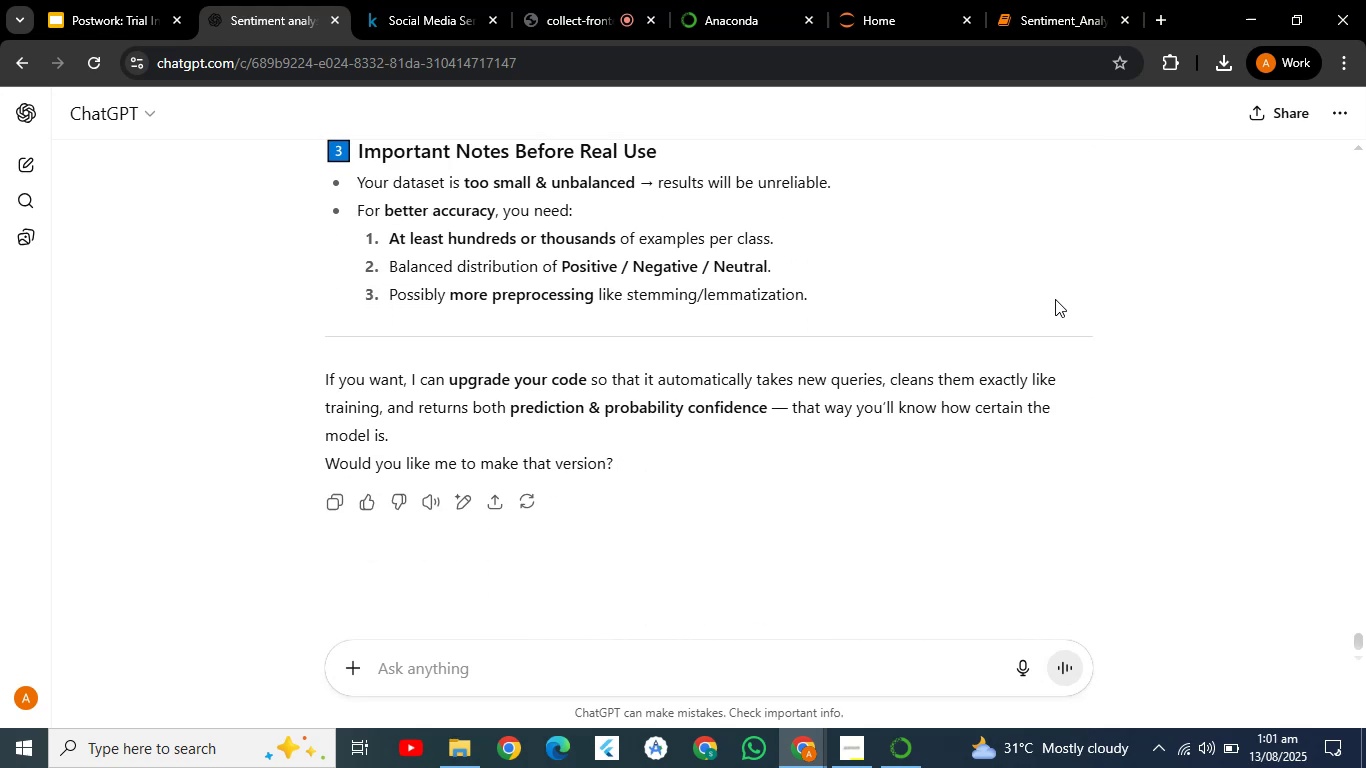 
scroll: coordinate [1055, 299], scroll_direction: up, amount: 10.0
 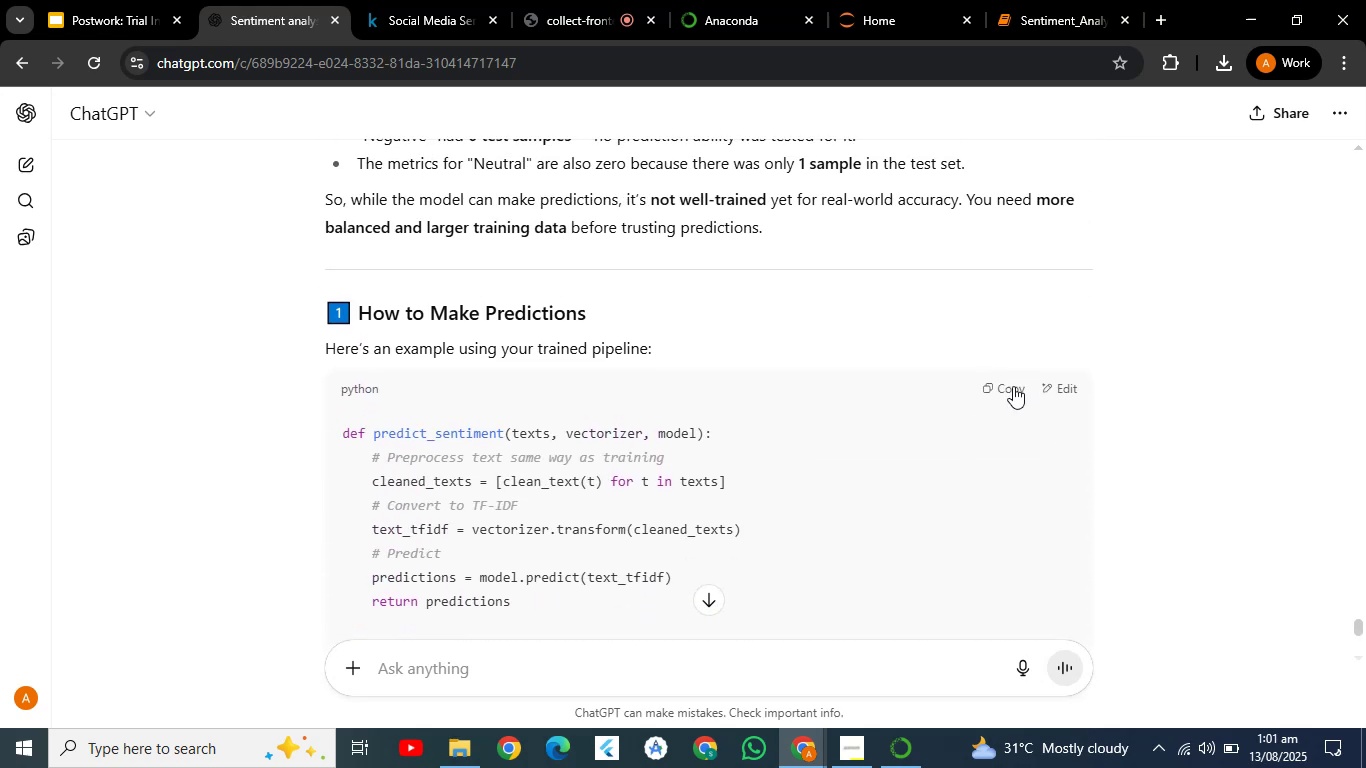 
left_click([1013, 387])
 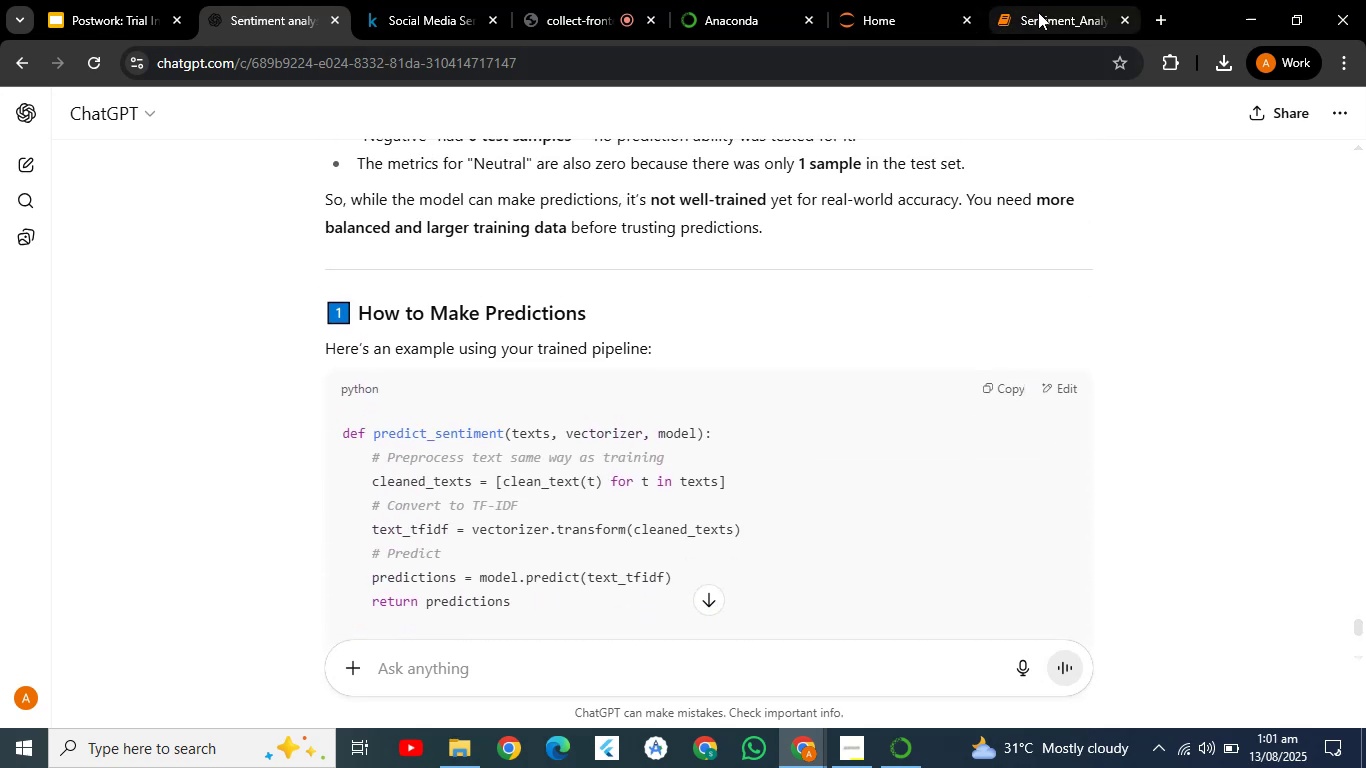 
left_click([1045, 17])
 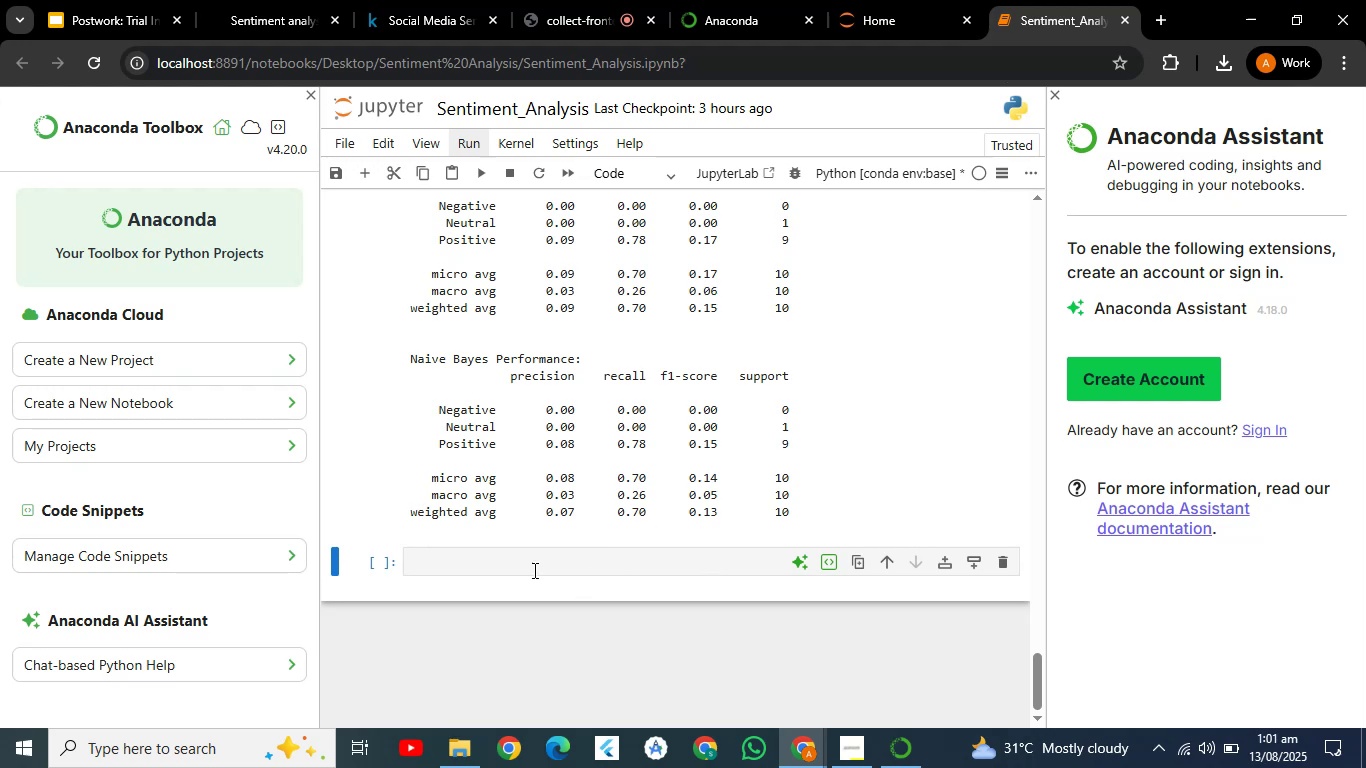 
left_click([526, 563])
 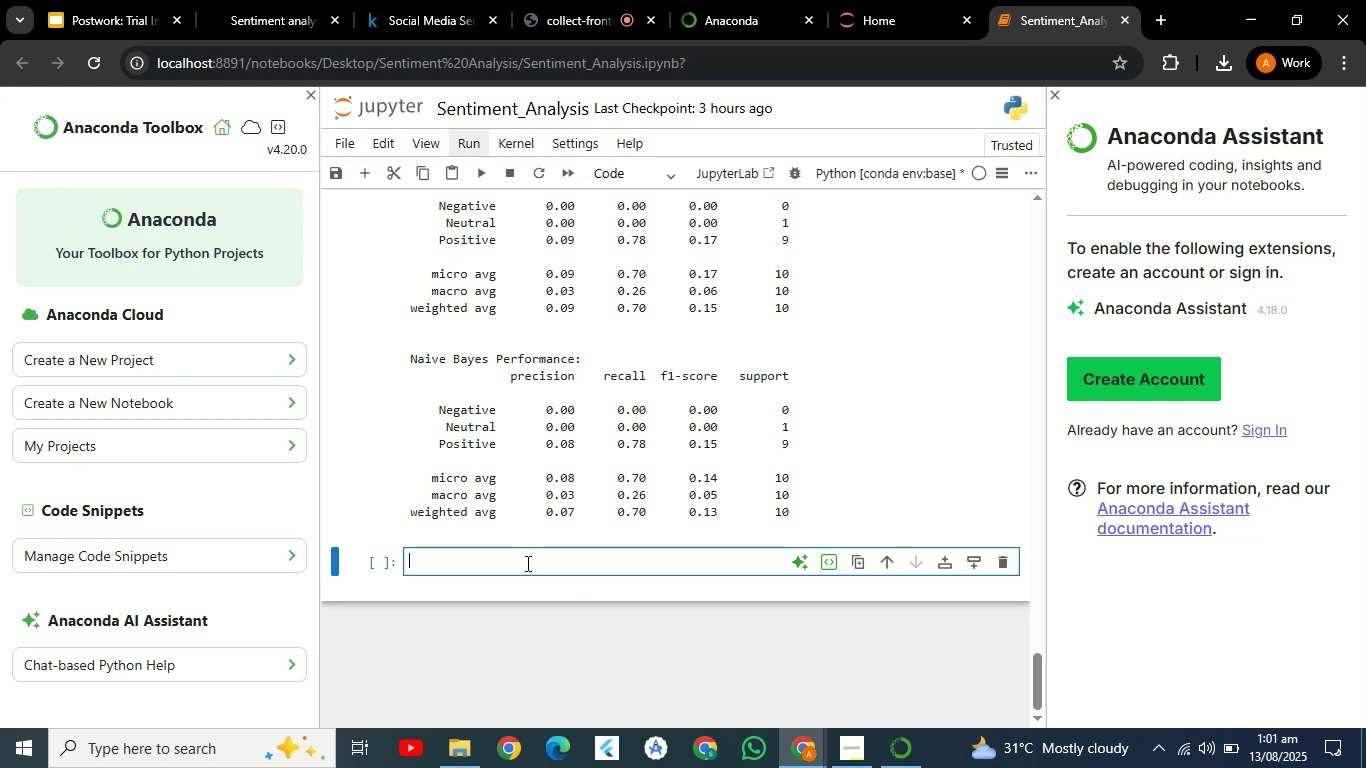 
right_click([526, 563])
 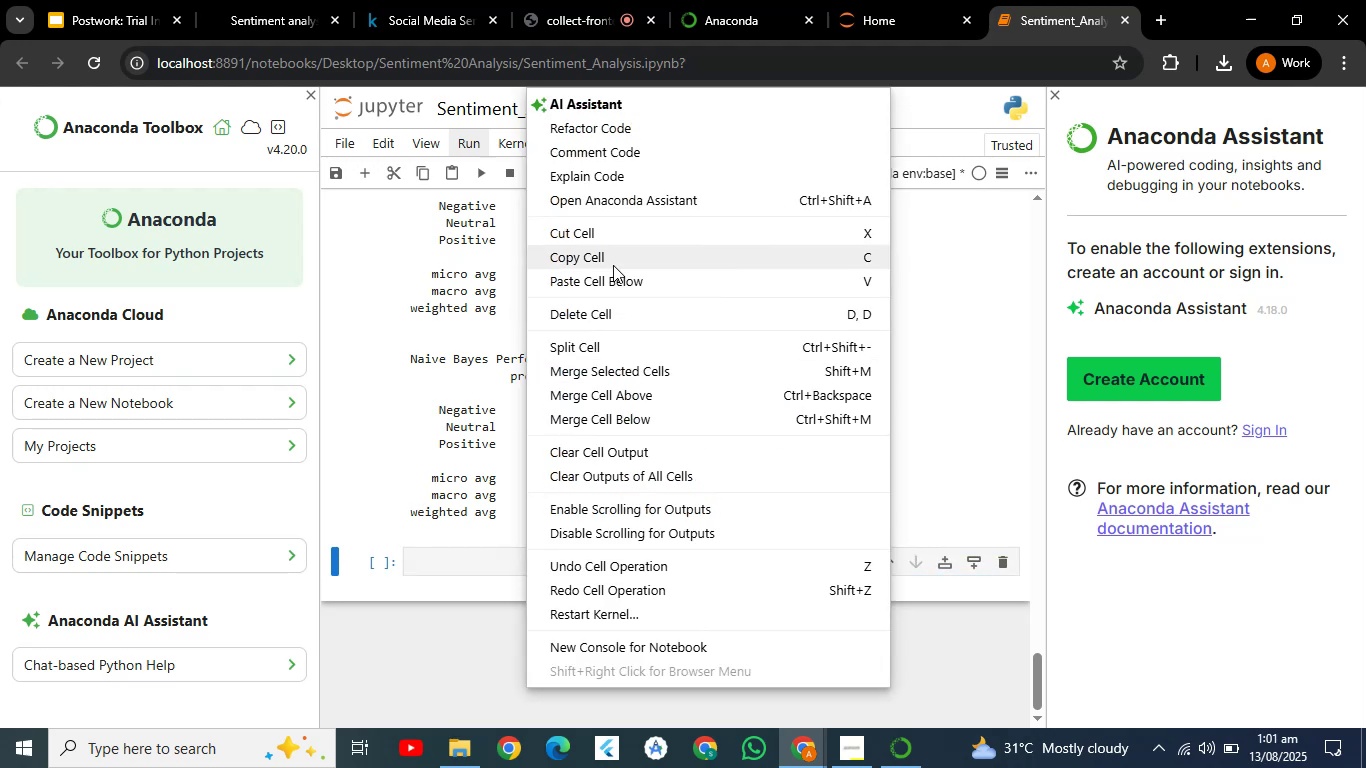 
left_click([610, 275])
 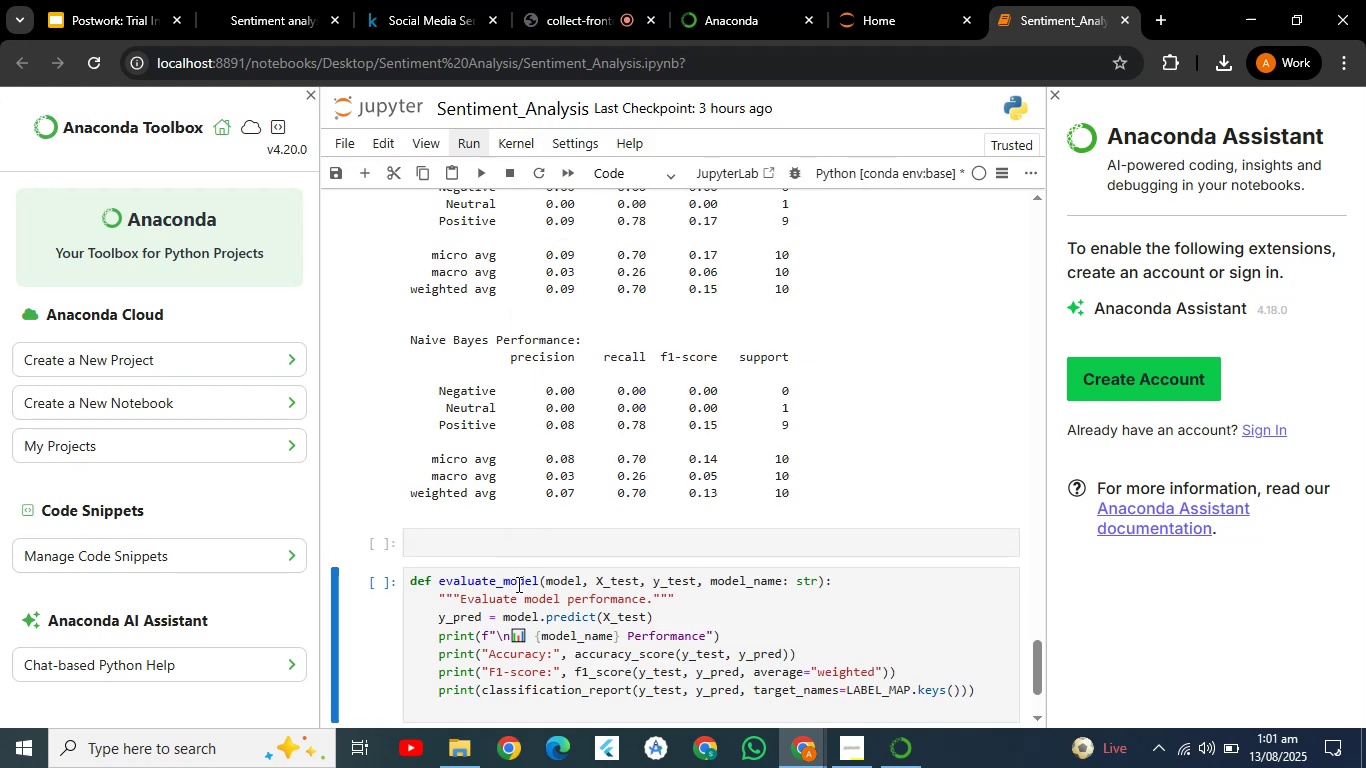 
key(Control+Z)
 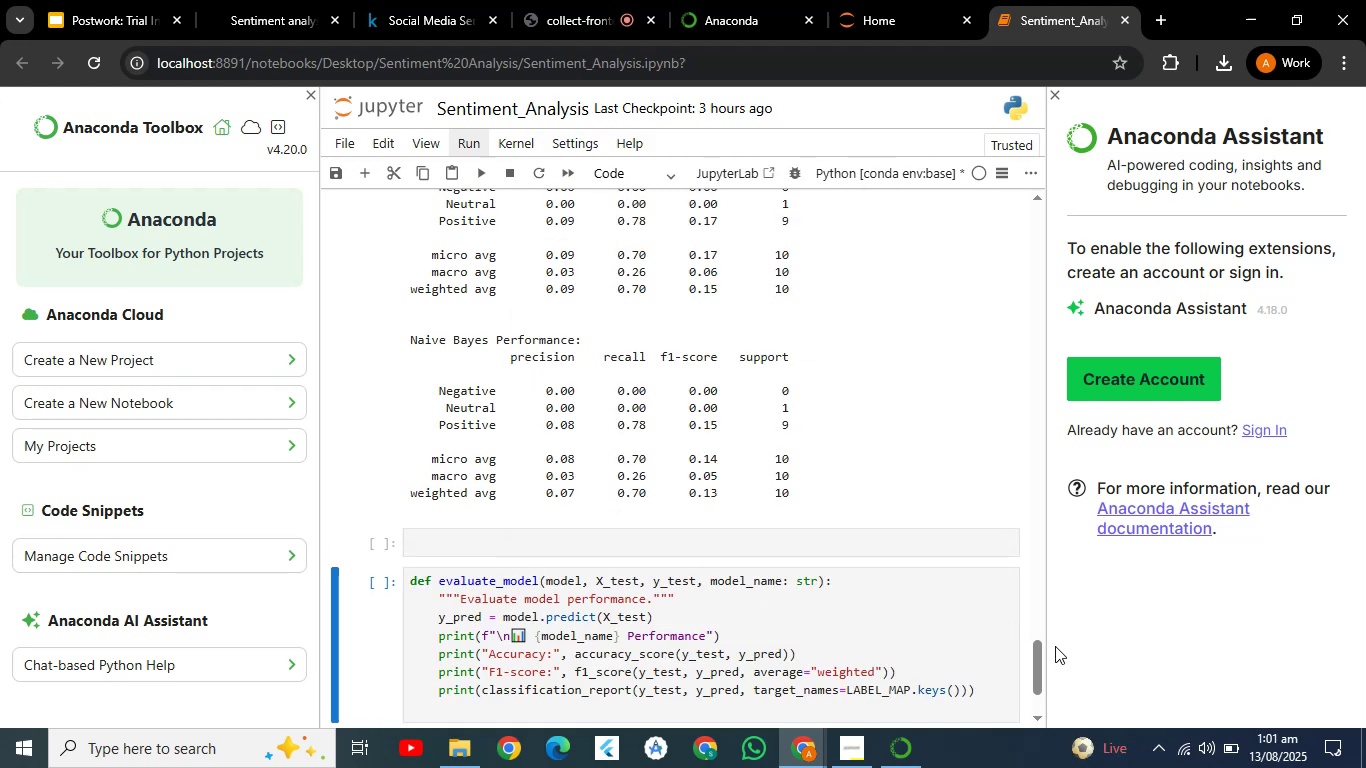 
left_click([1029, 663])
 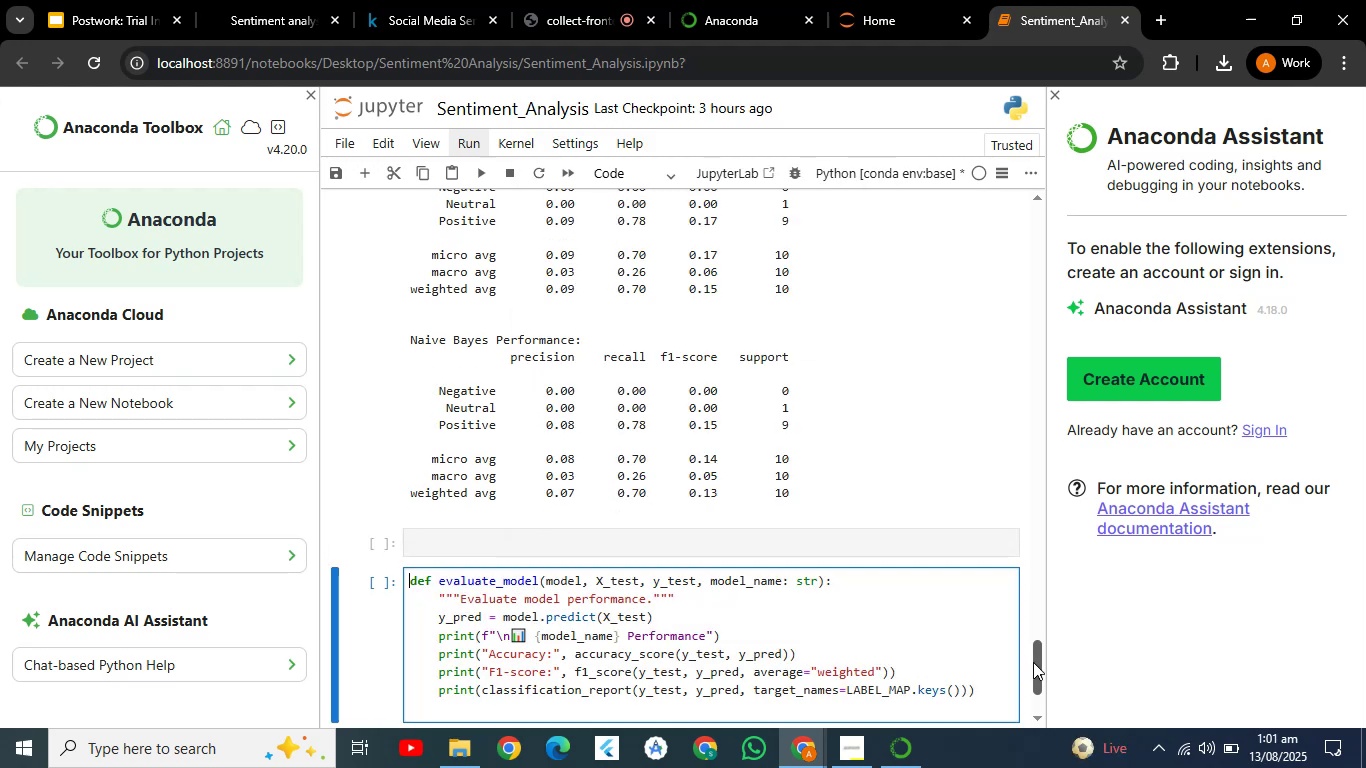 
left_click_drag(start_coordinate=[1033, 662], to_coordinate=[1035, 679])
 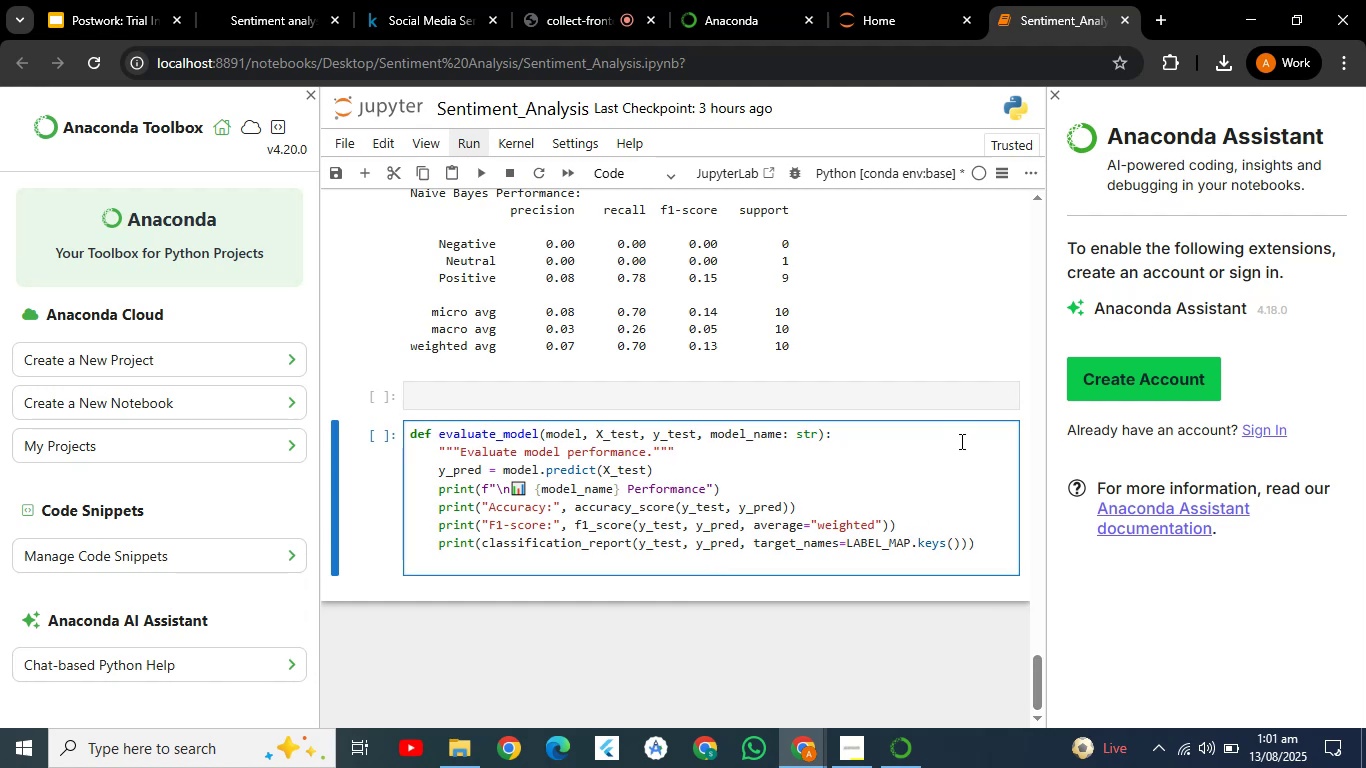 
left_click([960, 462])
 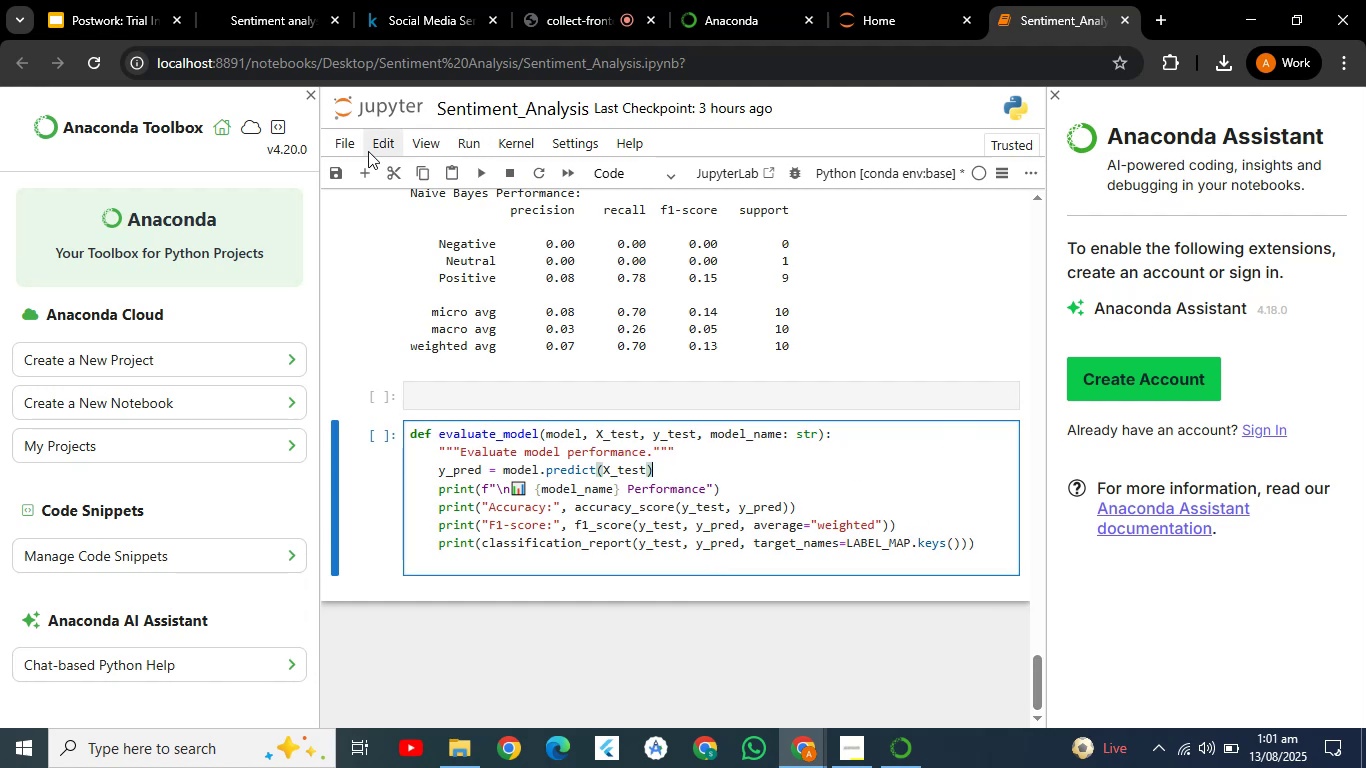 
left_click([386, 171])
 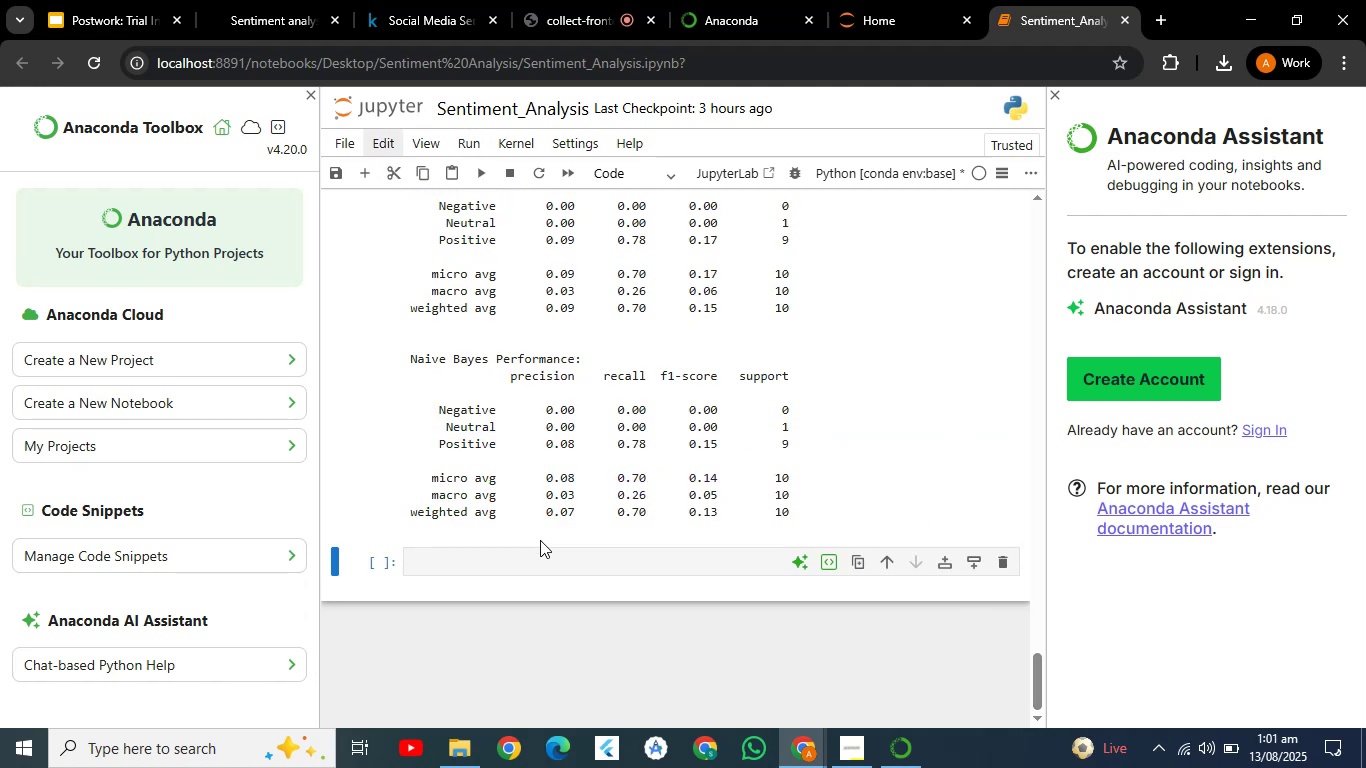 
left_click([532, 567])
 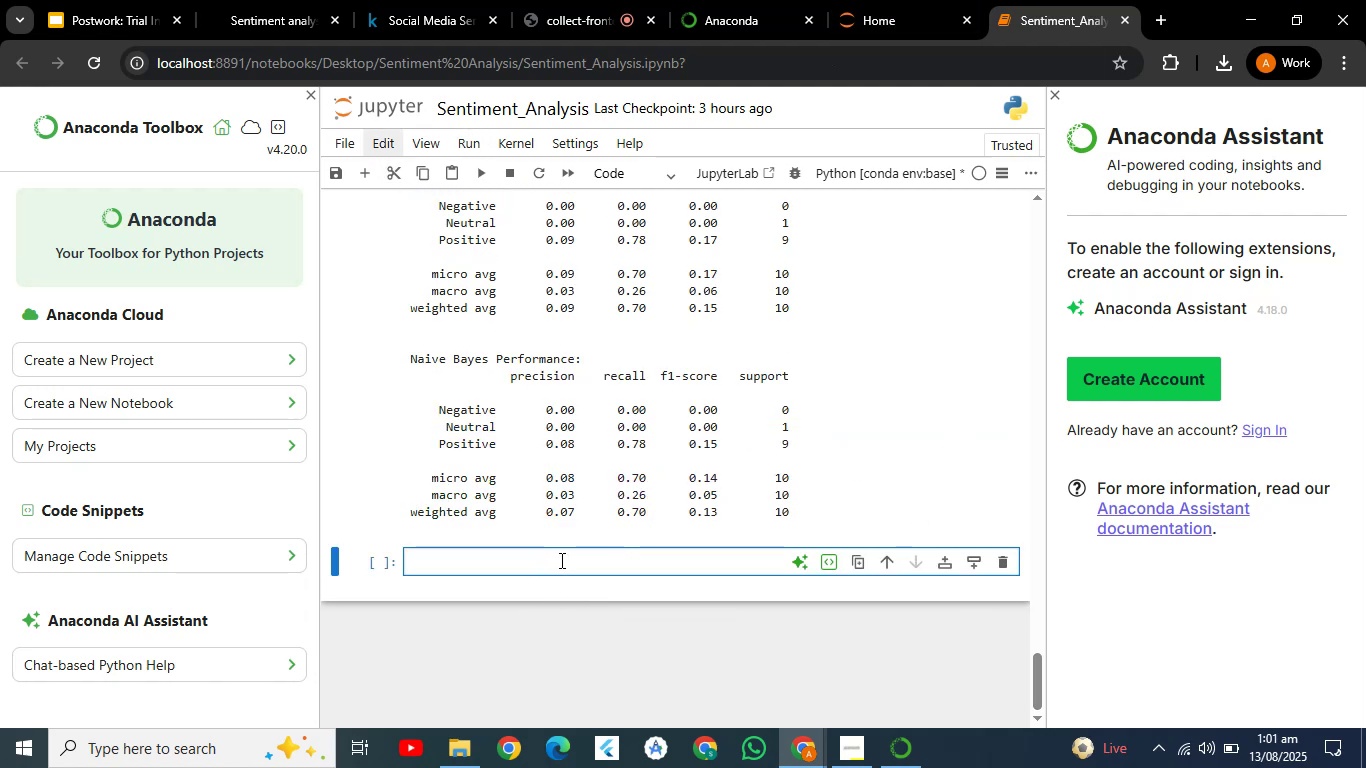 
key(Meta+V)
 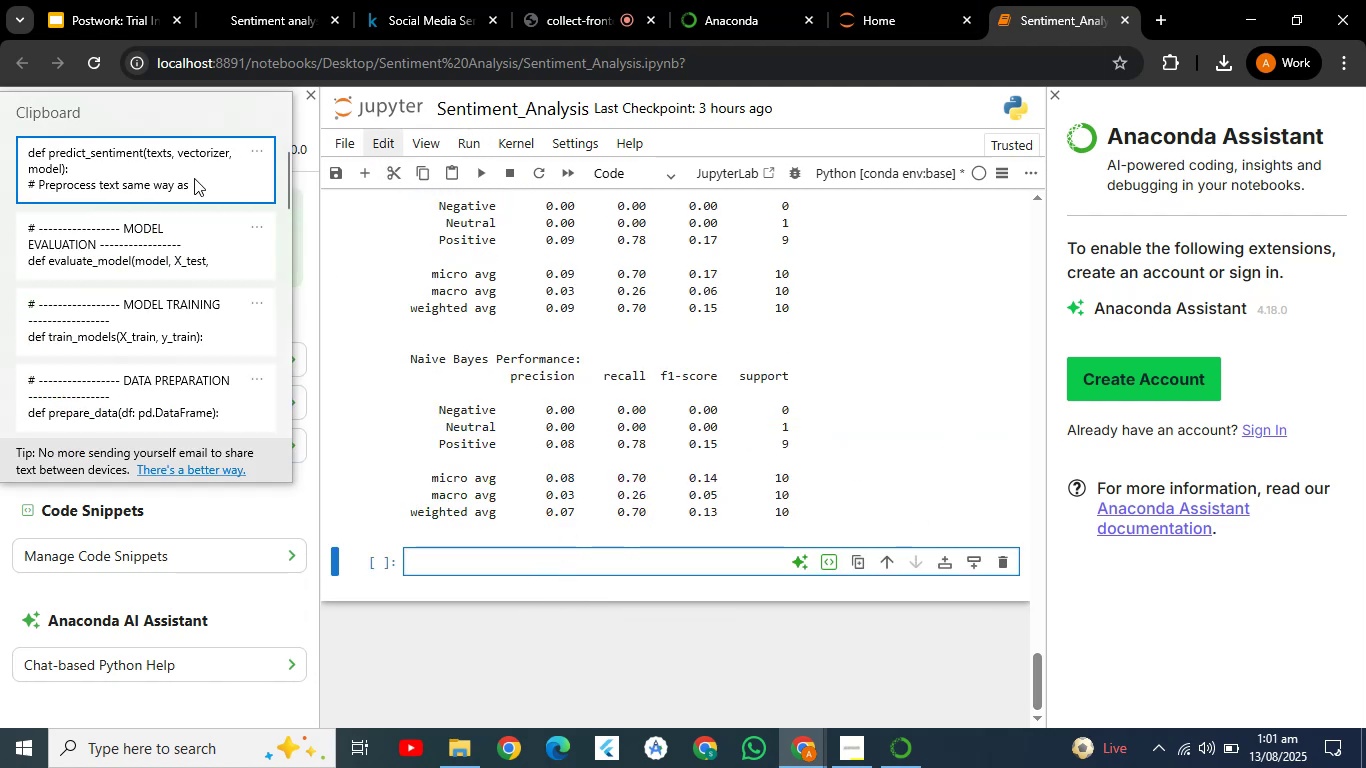 
left_click([194, 177])
 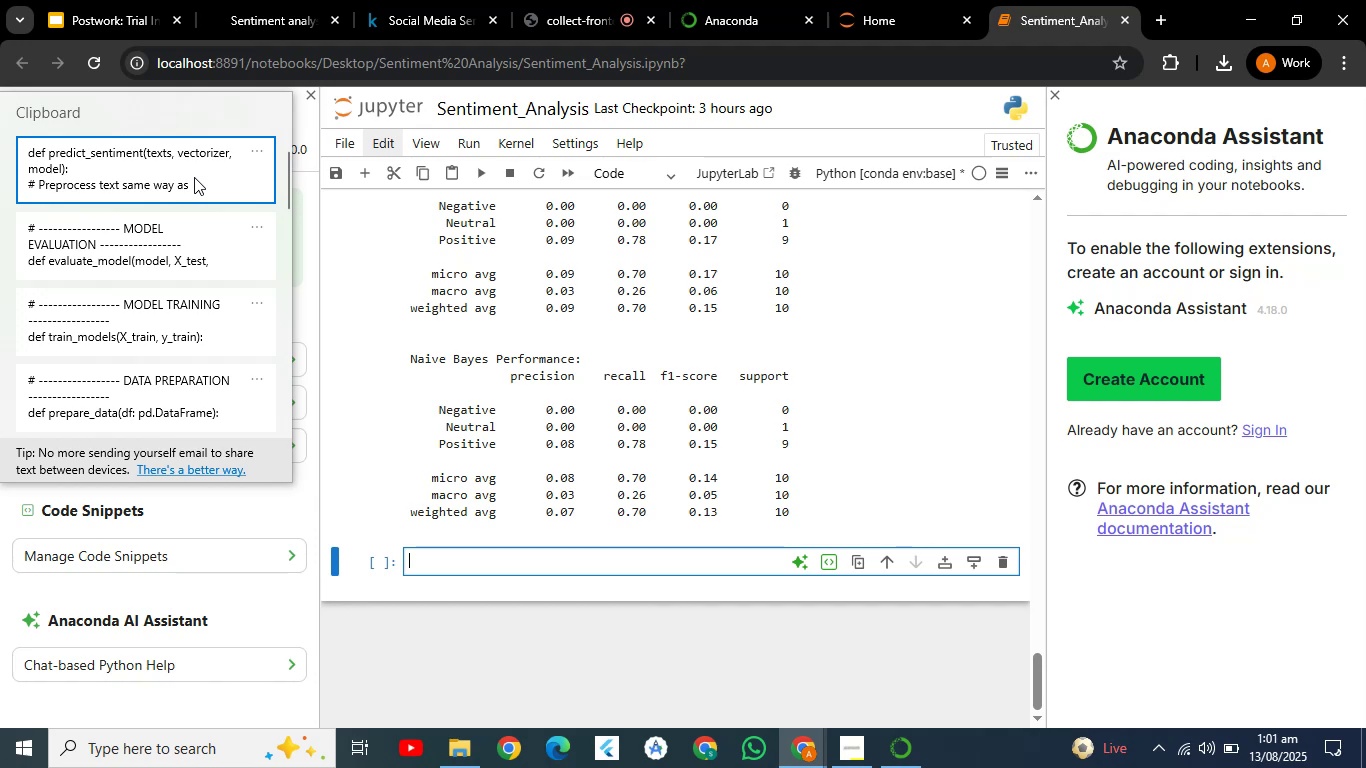 
key(Control+ControlLeft)
 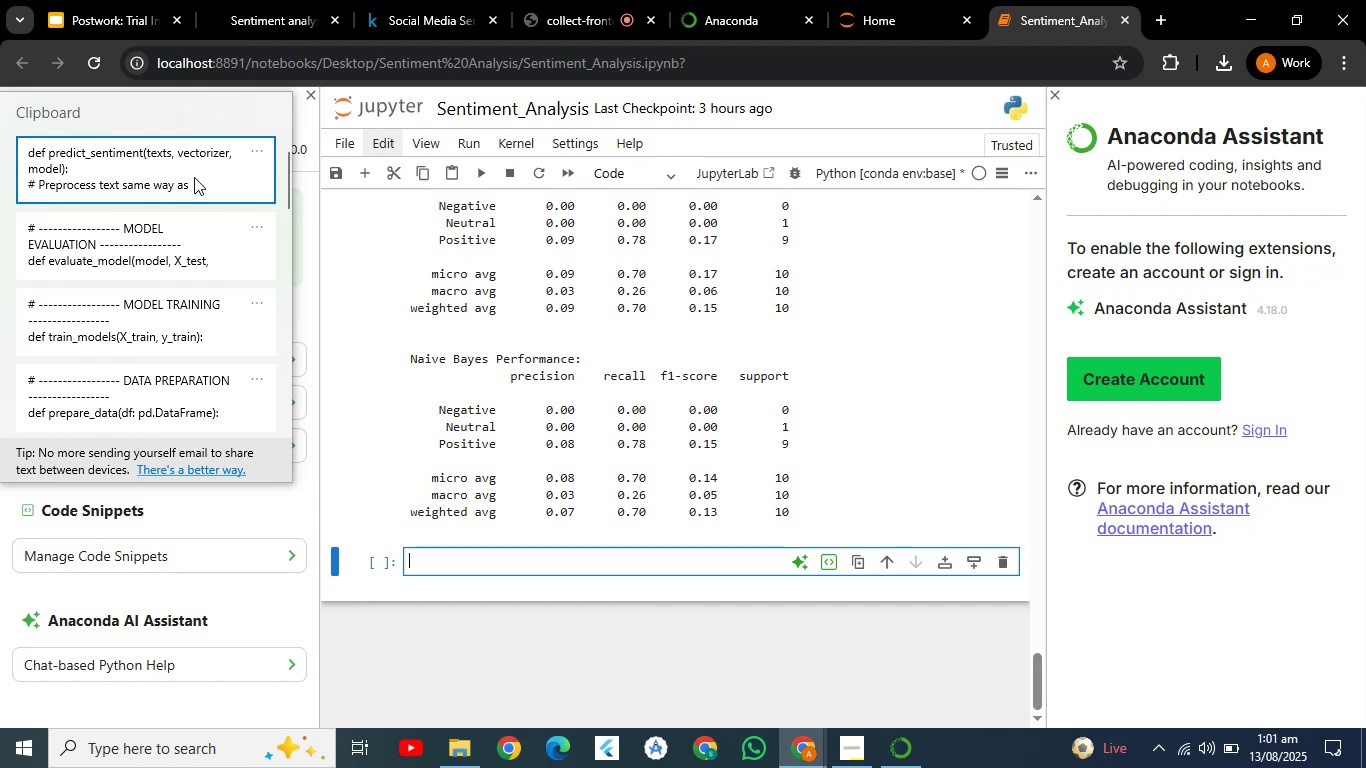 
left_click([480, 176])
 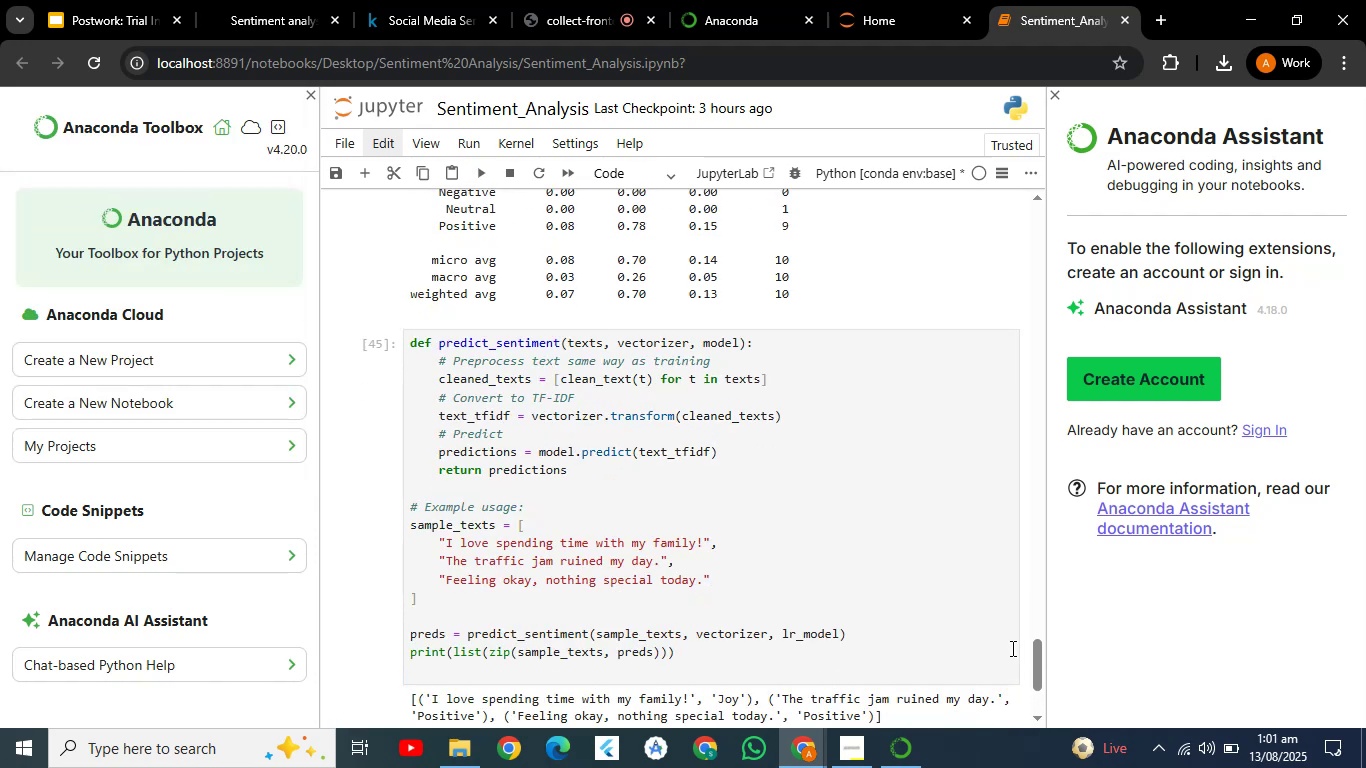 
left_click_drag(start_coordinate=[1033, 652], to_coordinate=[1035, 659])
 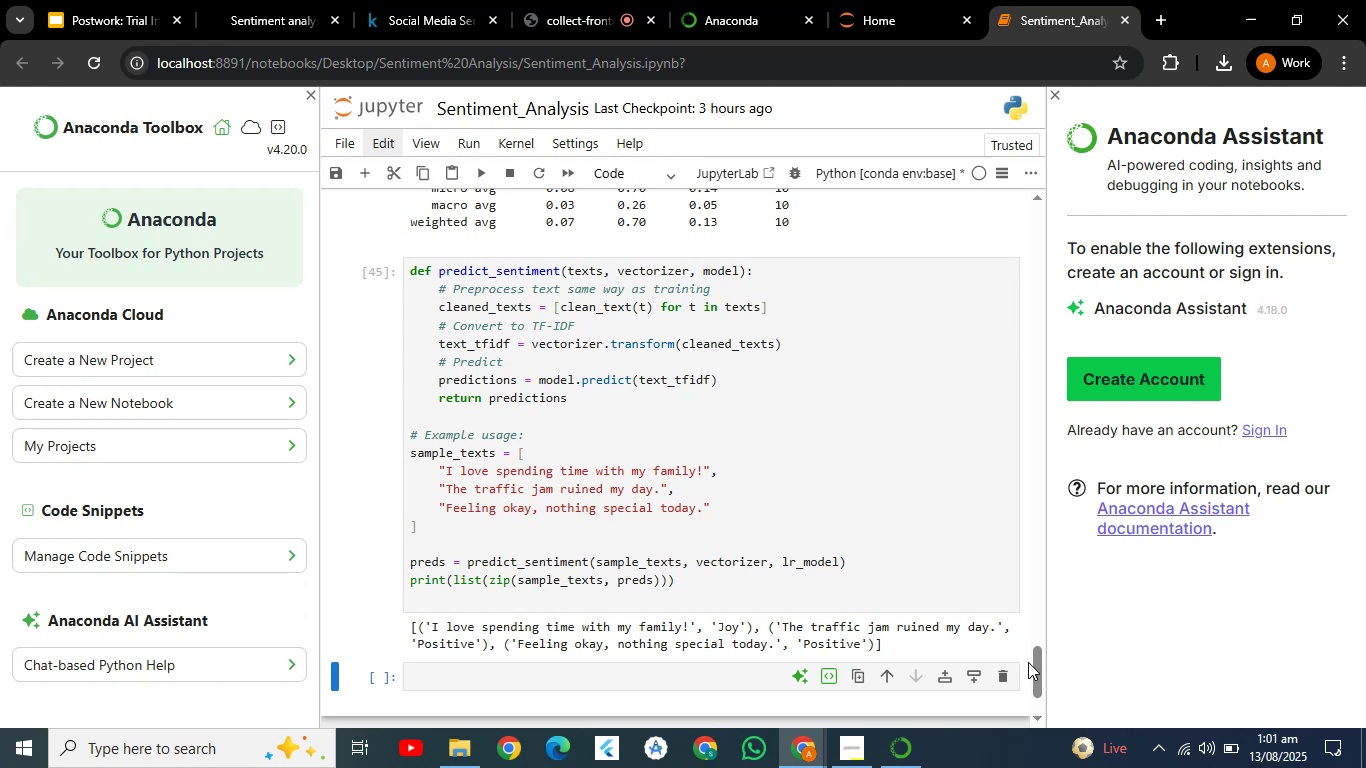 
wait(7.65)
 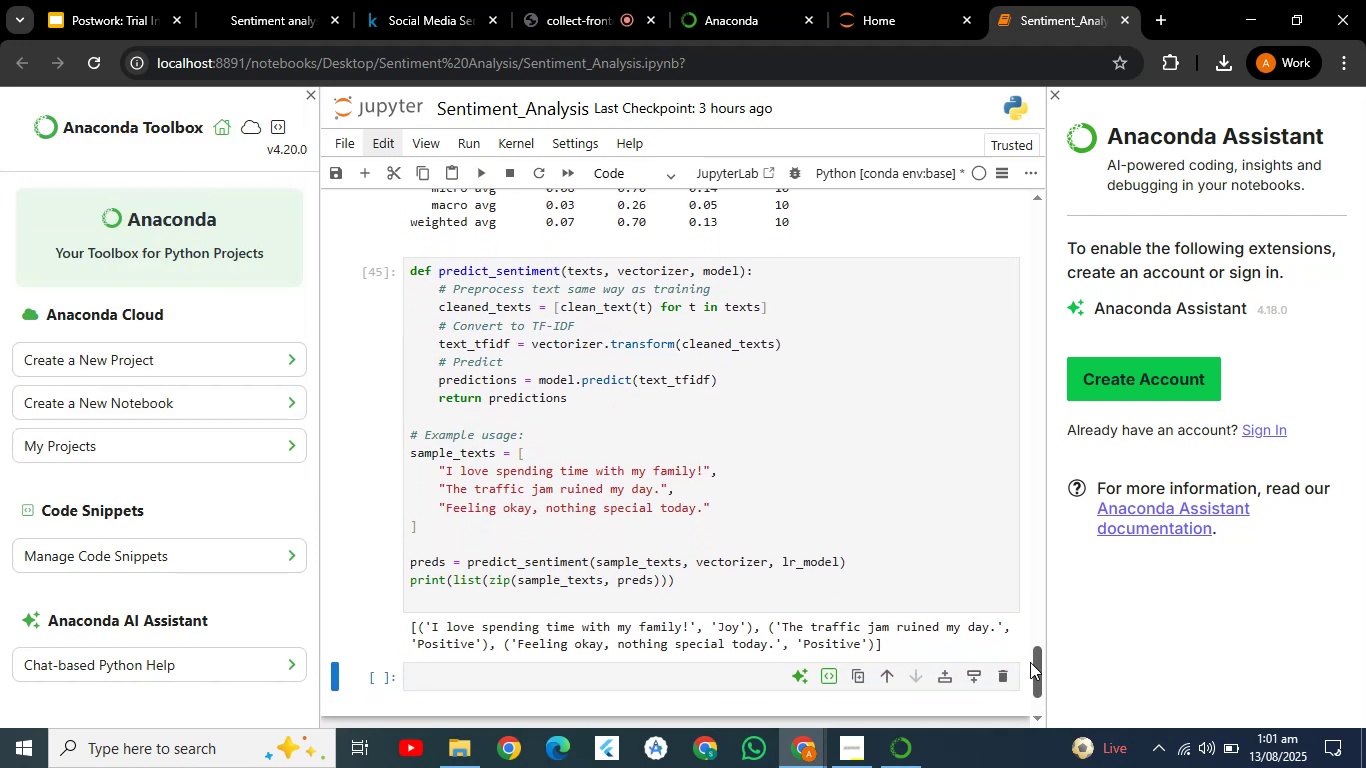 
left_click_drag(start_coordinate=[891, 649], to_coordinate=[404, 633])
 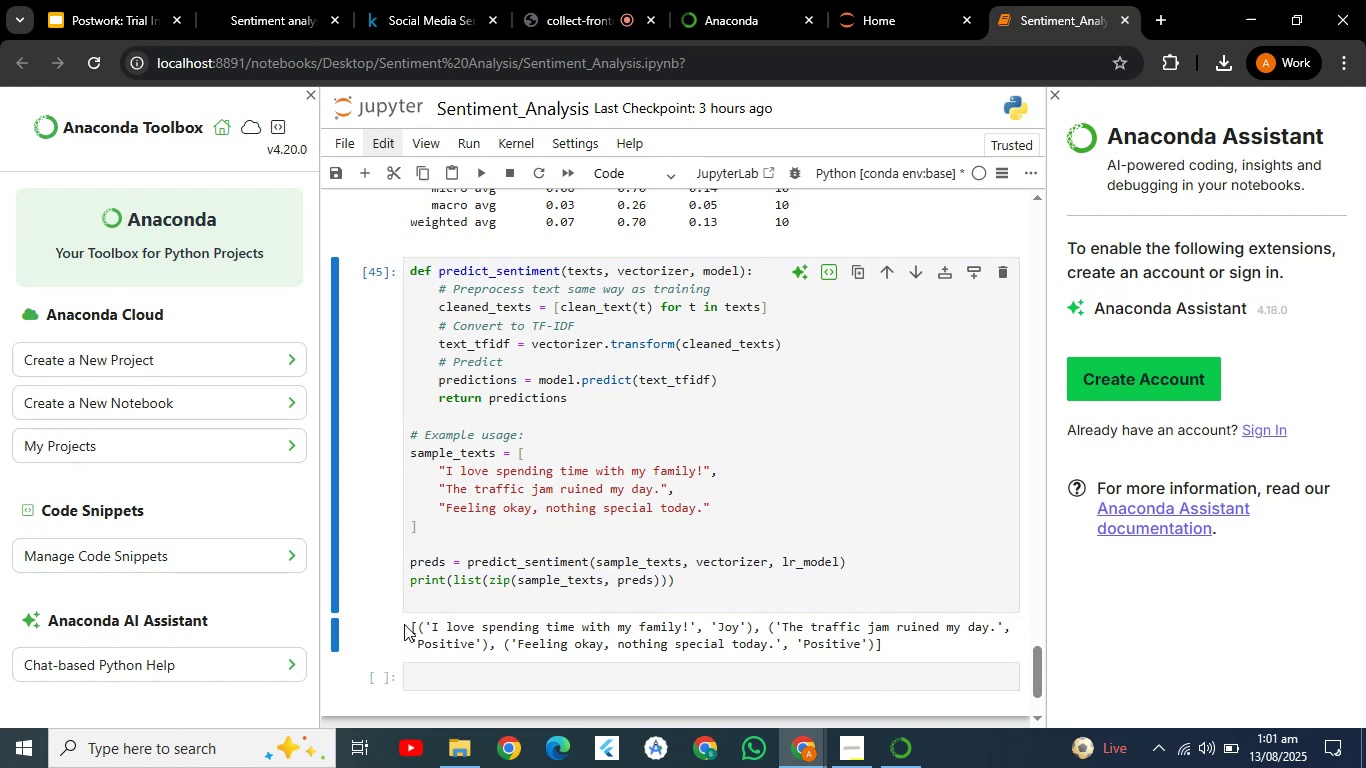 
left_click_drag(start_coordinate=[408, 624], to_coordinate=[900, 658])
 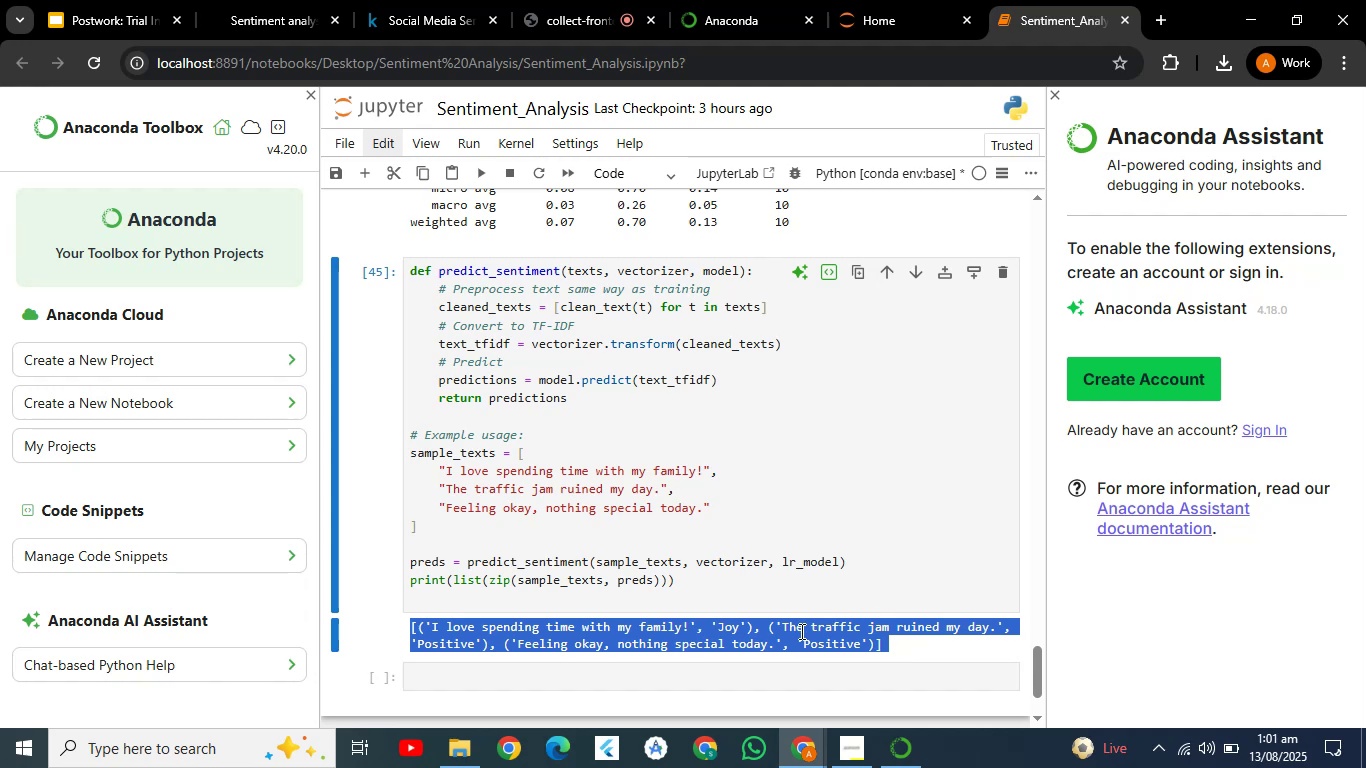 
right_click([800, 632])
 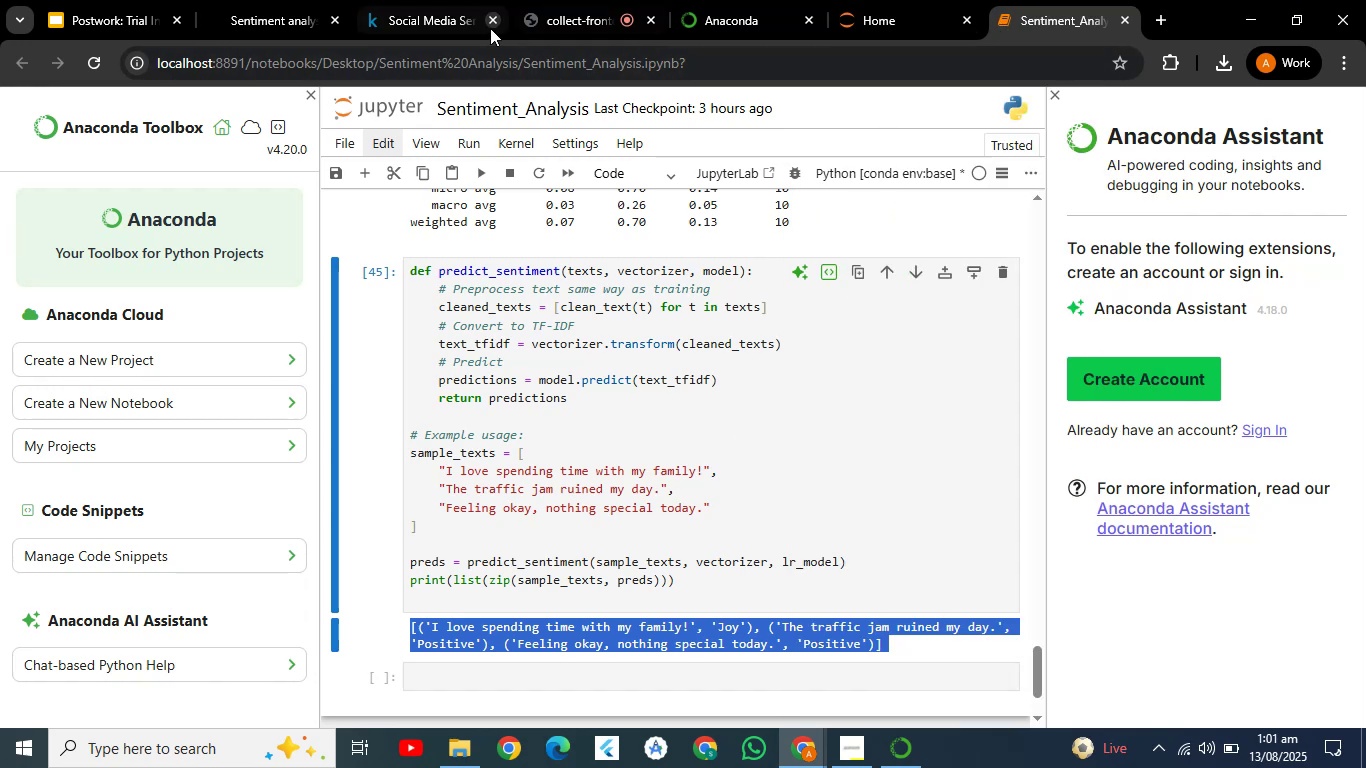 
wait(6.12)
 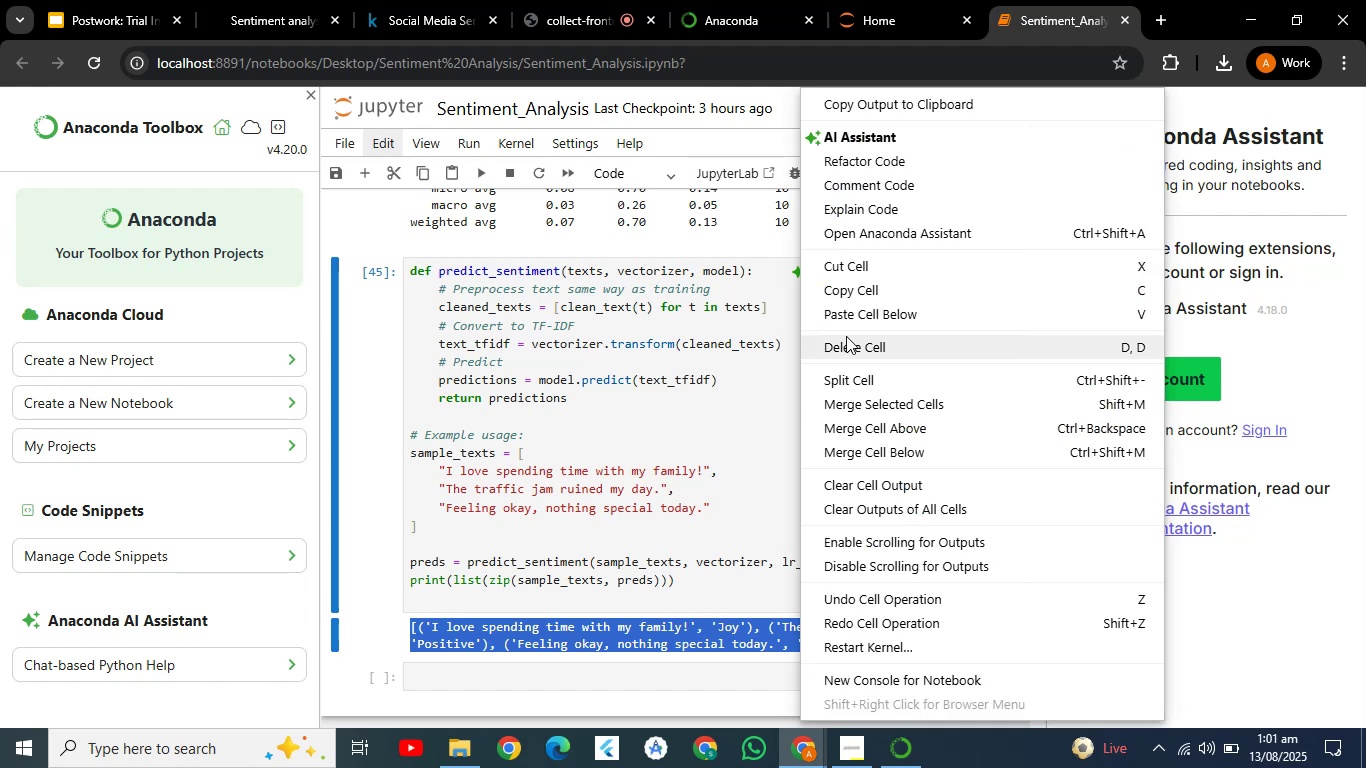 
left_click([293, 19])
 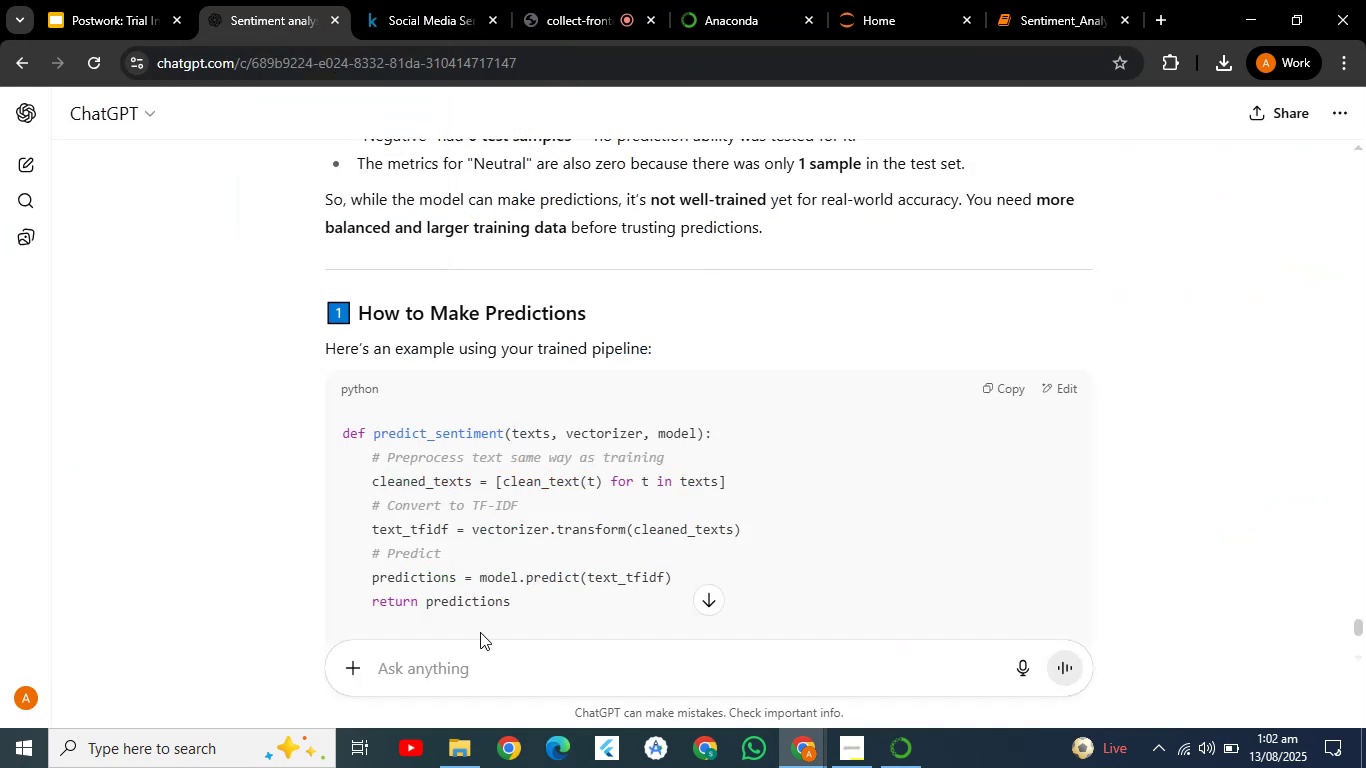 
left_click([482, 653])
 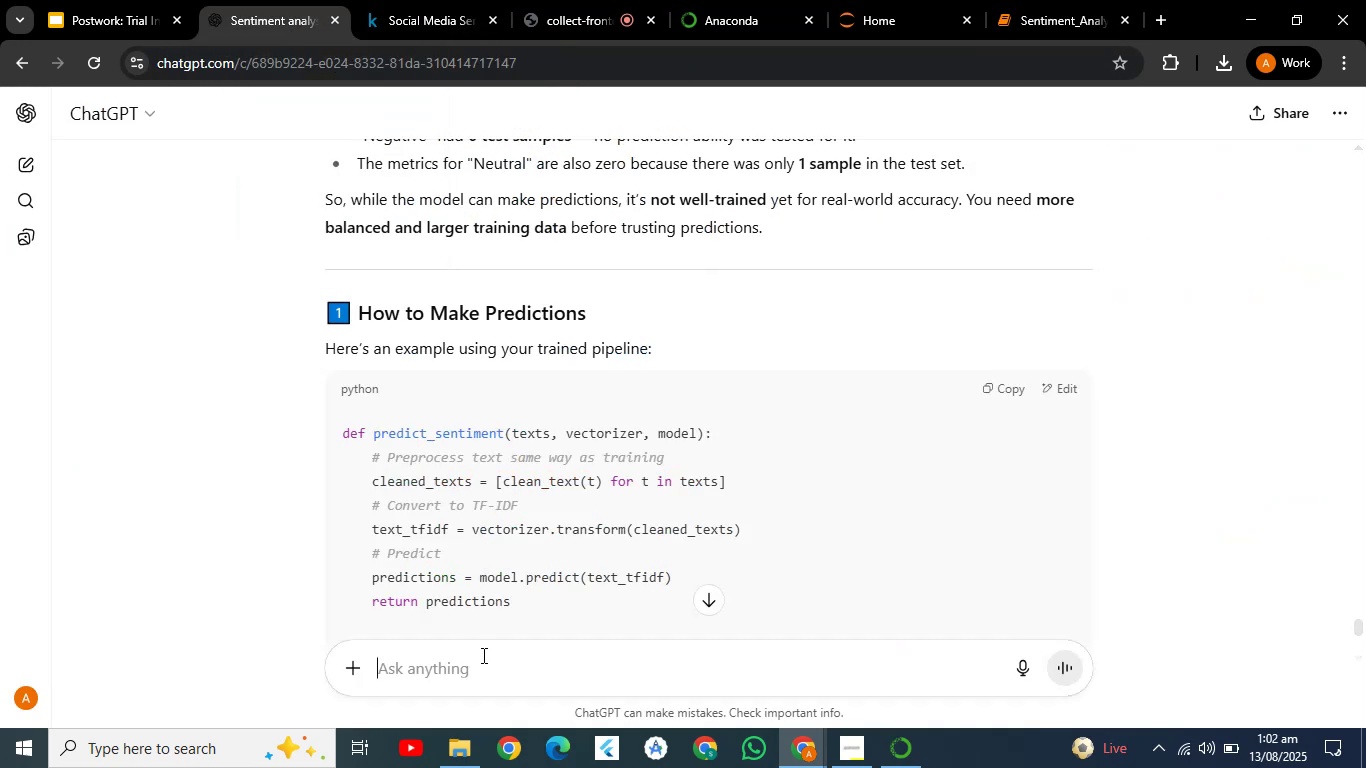 
right_click([482, 655])
 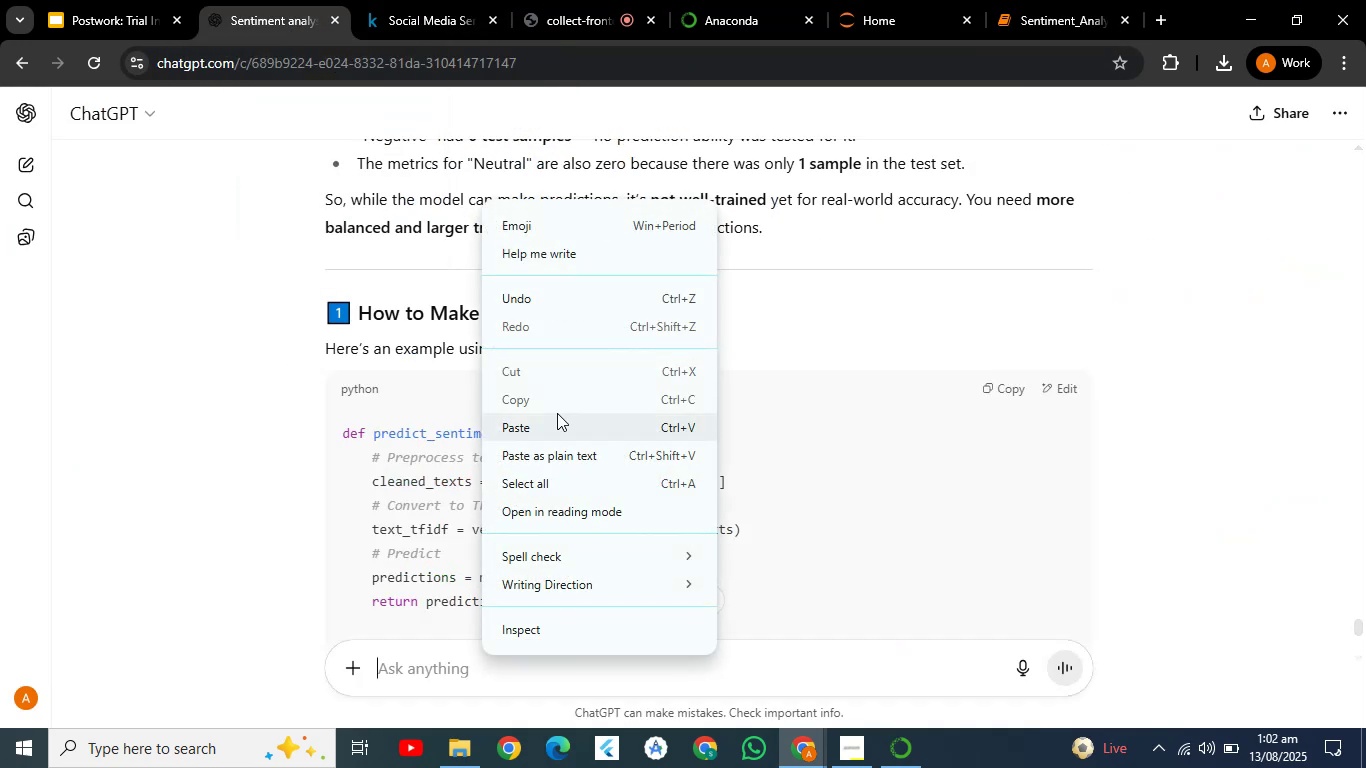 
left_click([552, 426])
 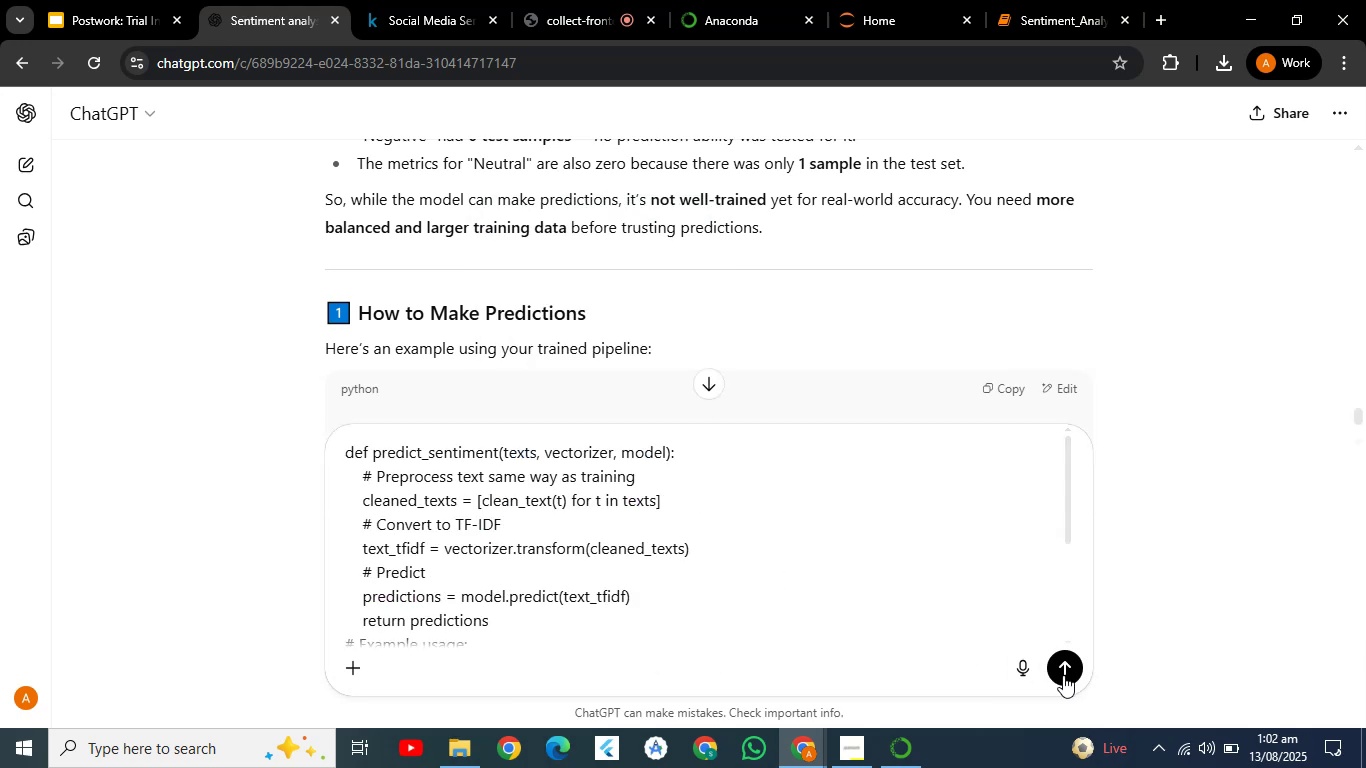 
left_click([1057, 656])
 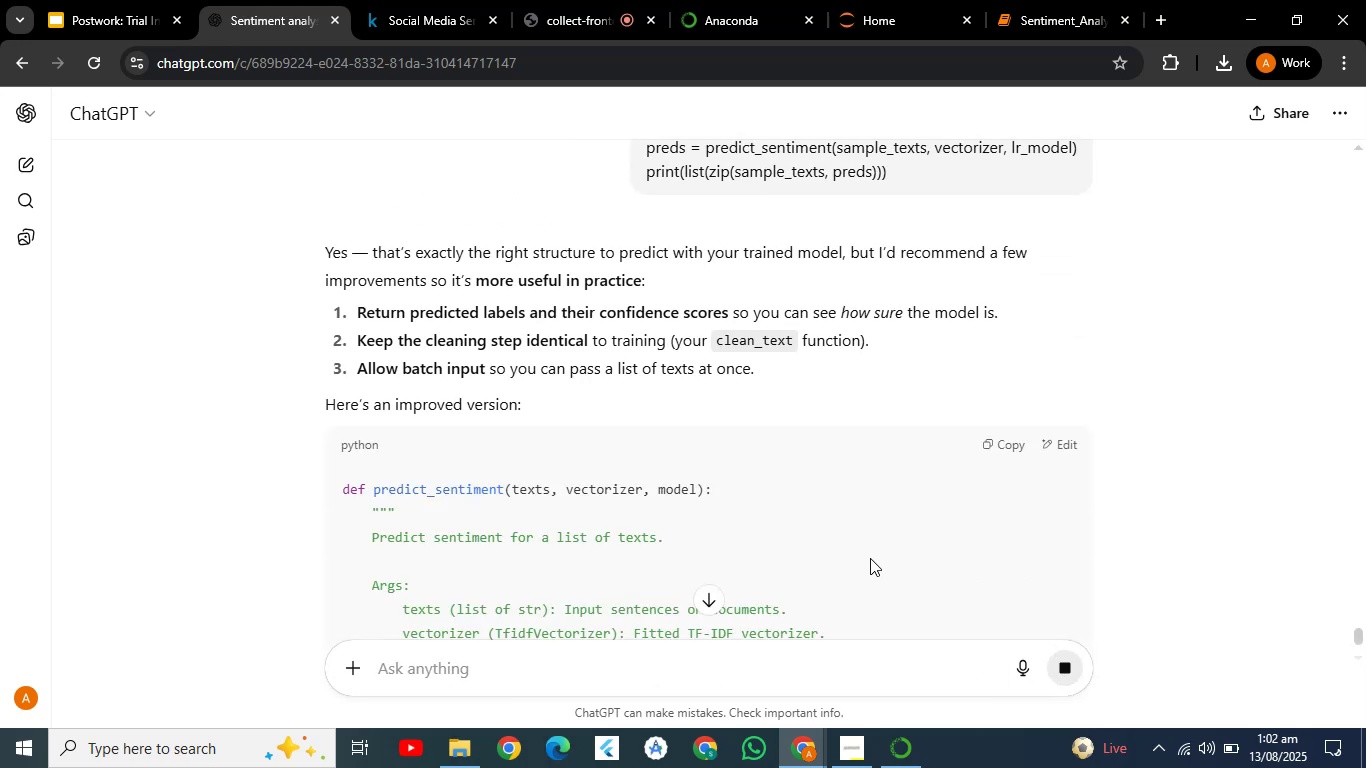 
wait(7.36)
 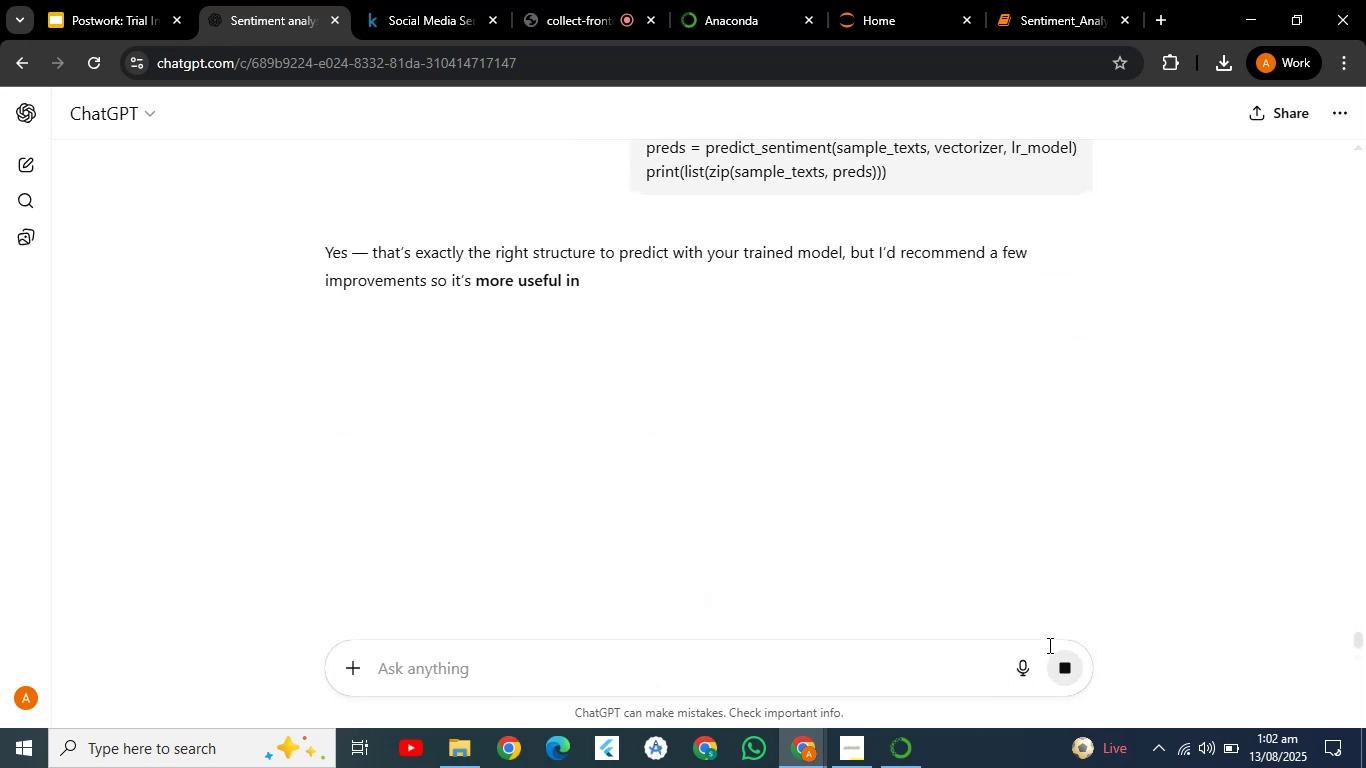 
left_click([1032, 313])
 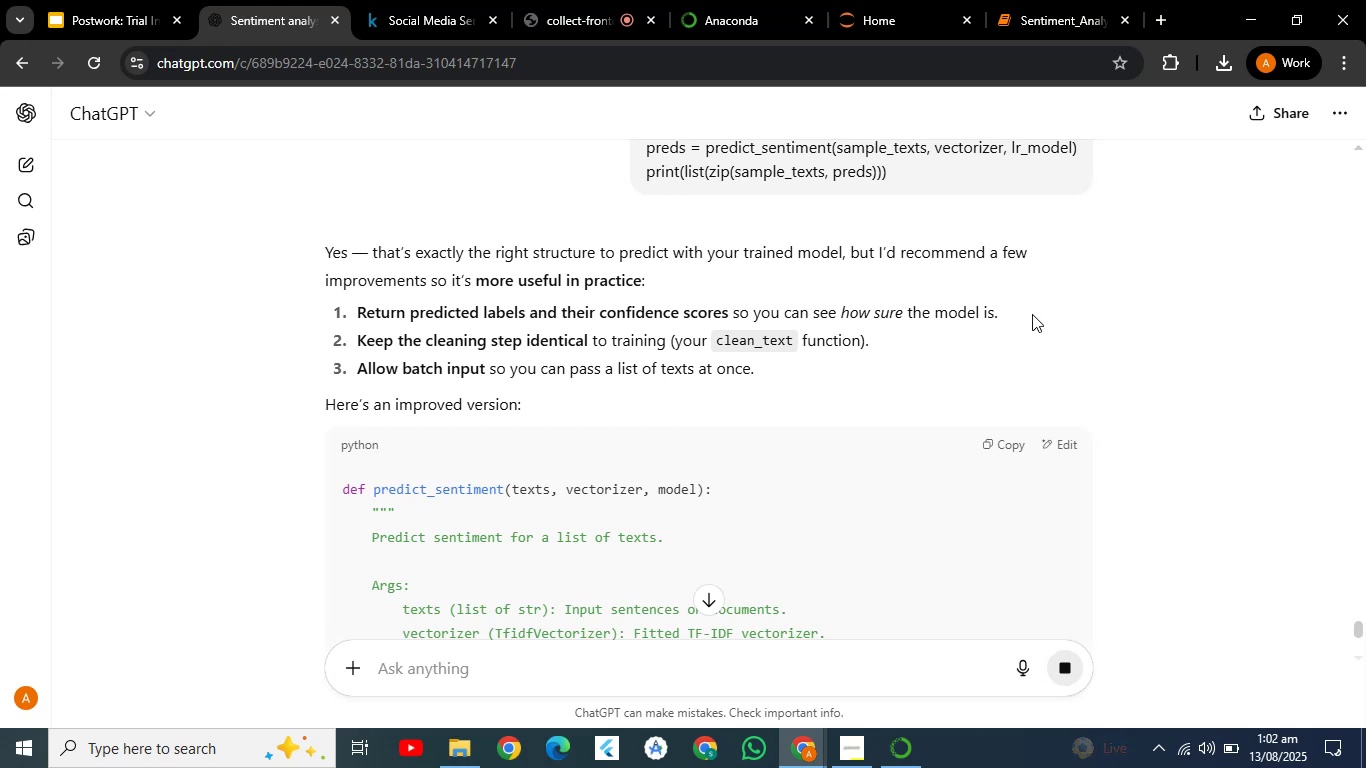 
scroll: coordinate [1028, 320], scroll_direction: down, amount: 11.0
 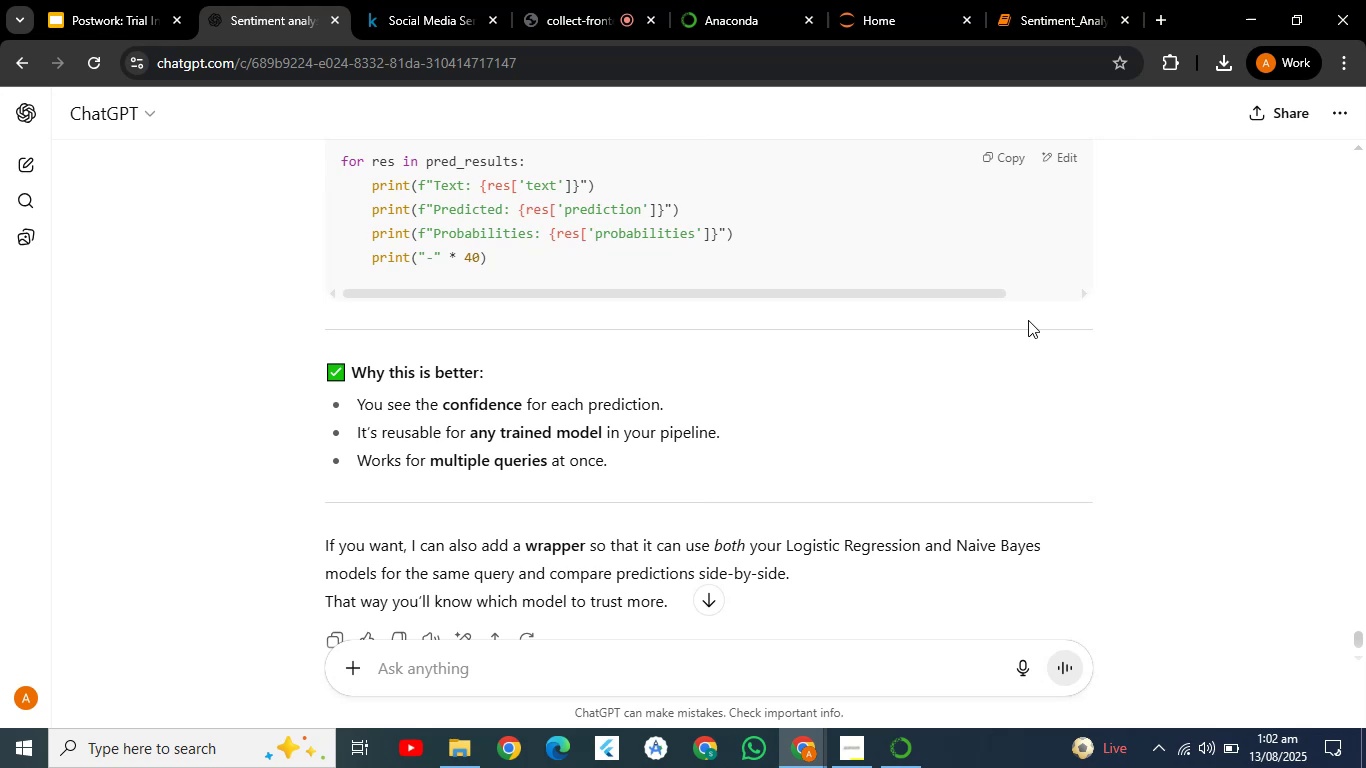 
scroll: coordinate [1028, 321], scroll_direction: up, amount: 16.0
 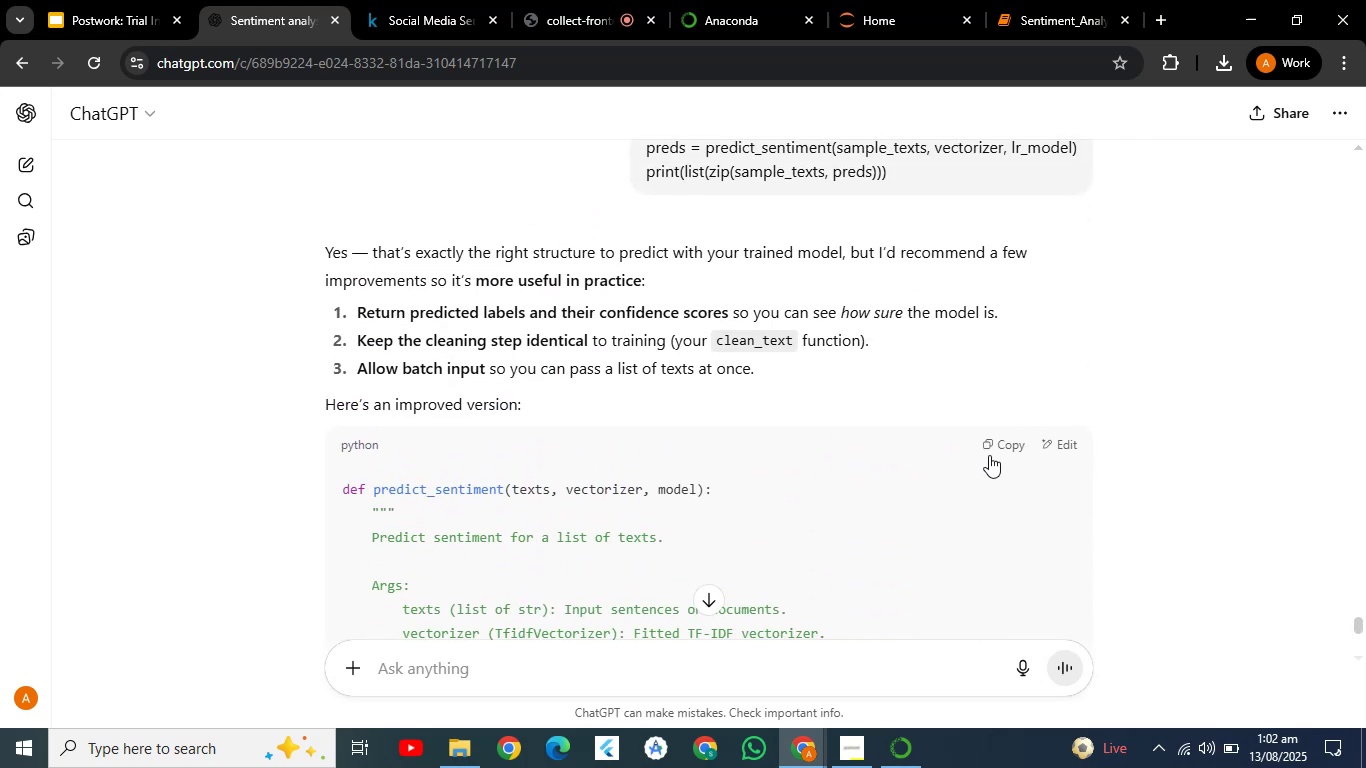 
left_click([993, 442])
 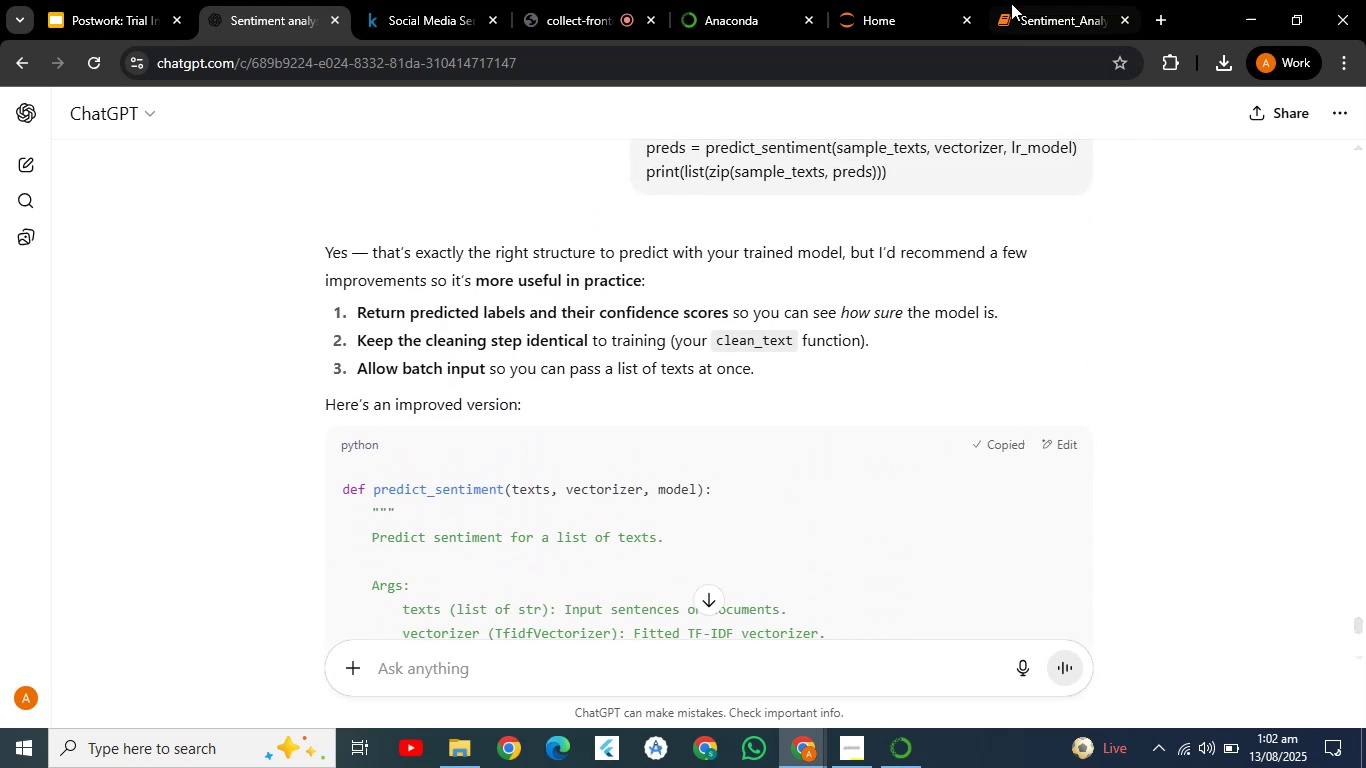 
left_click([1015, 2])
 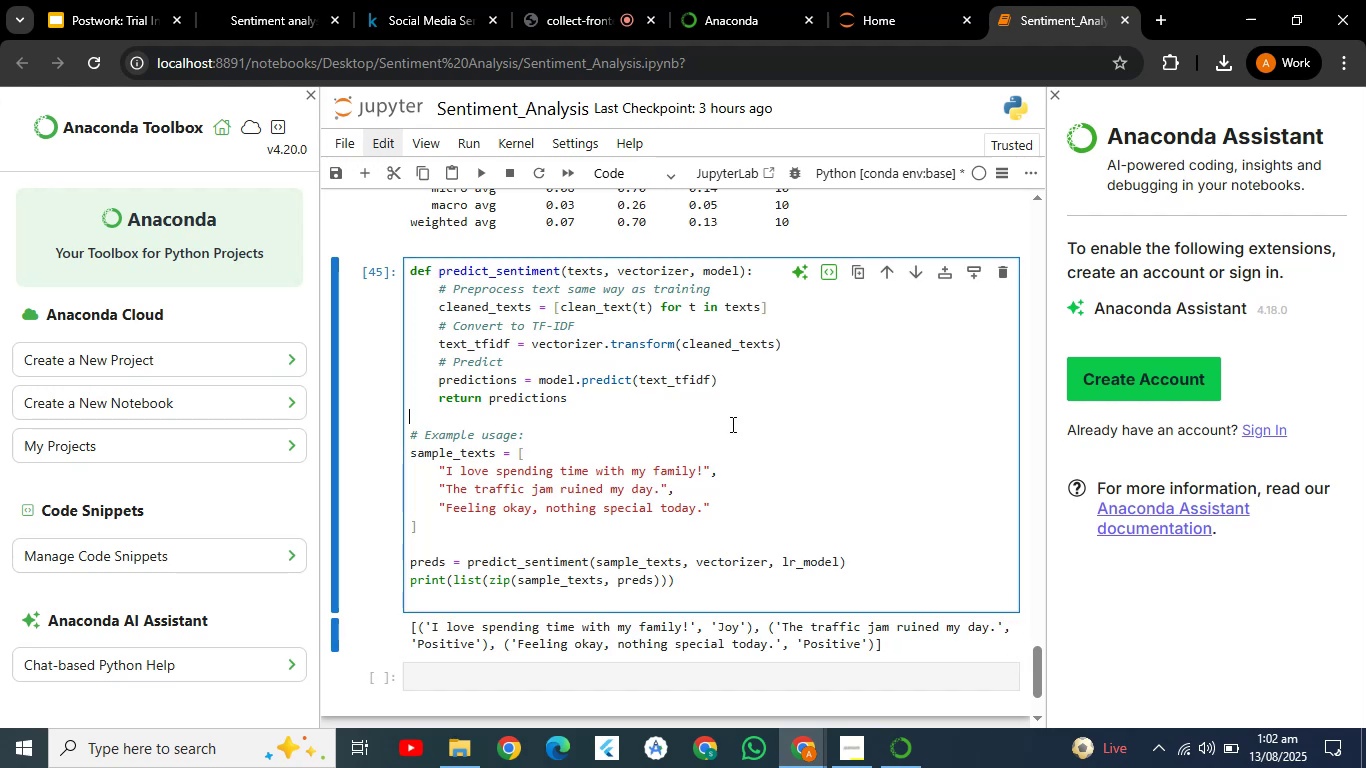 
key(Control+A)
 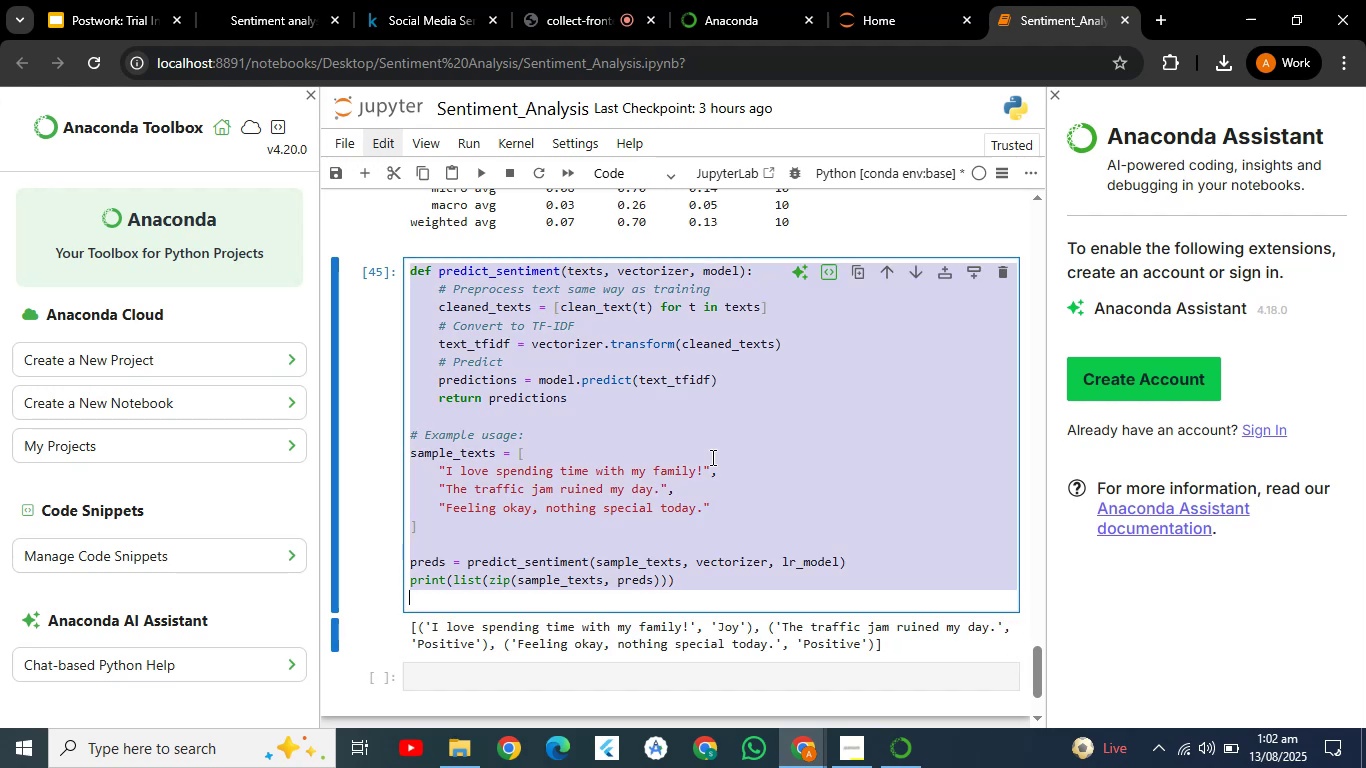 
key(Control+V)
 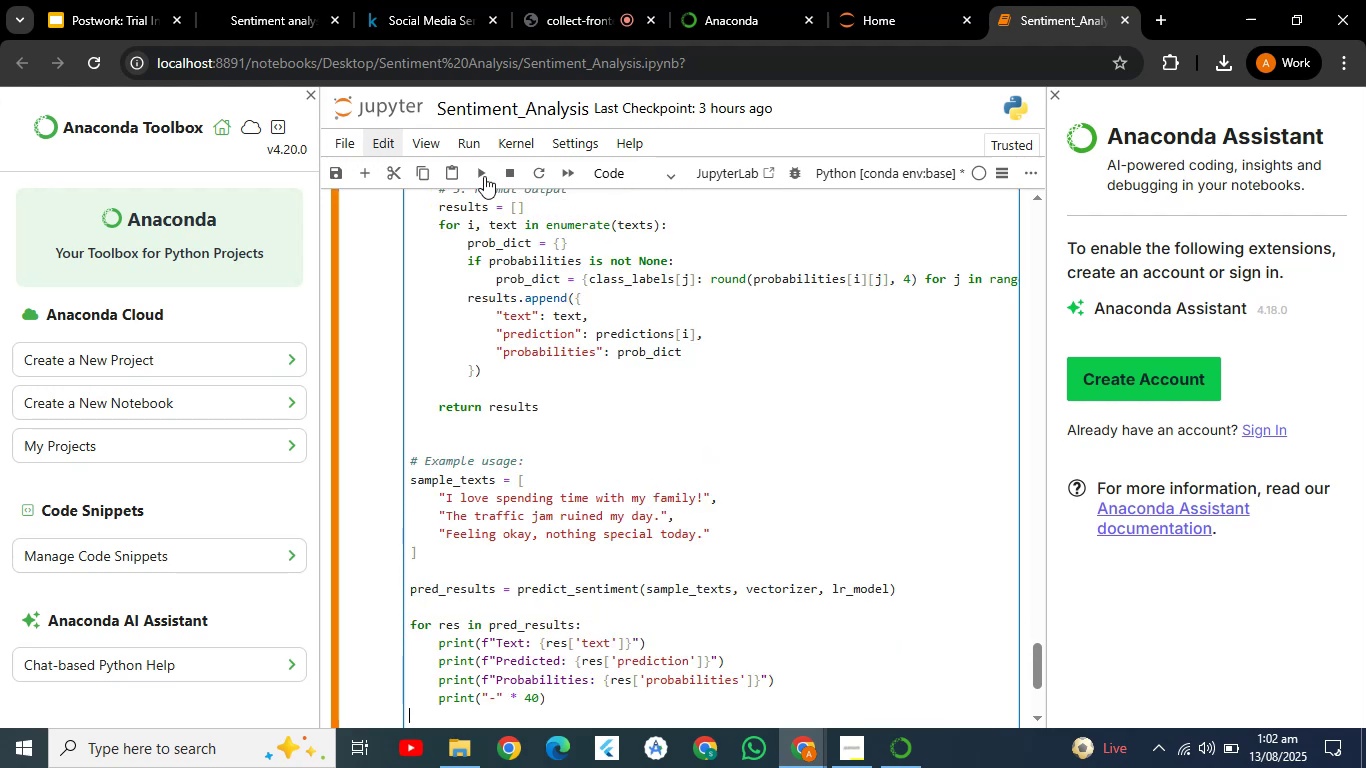 
left_click([480, 175])
 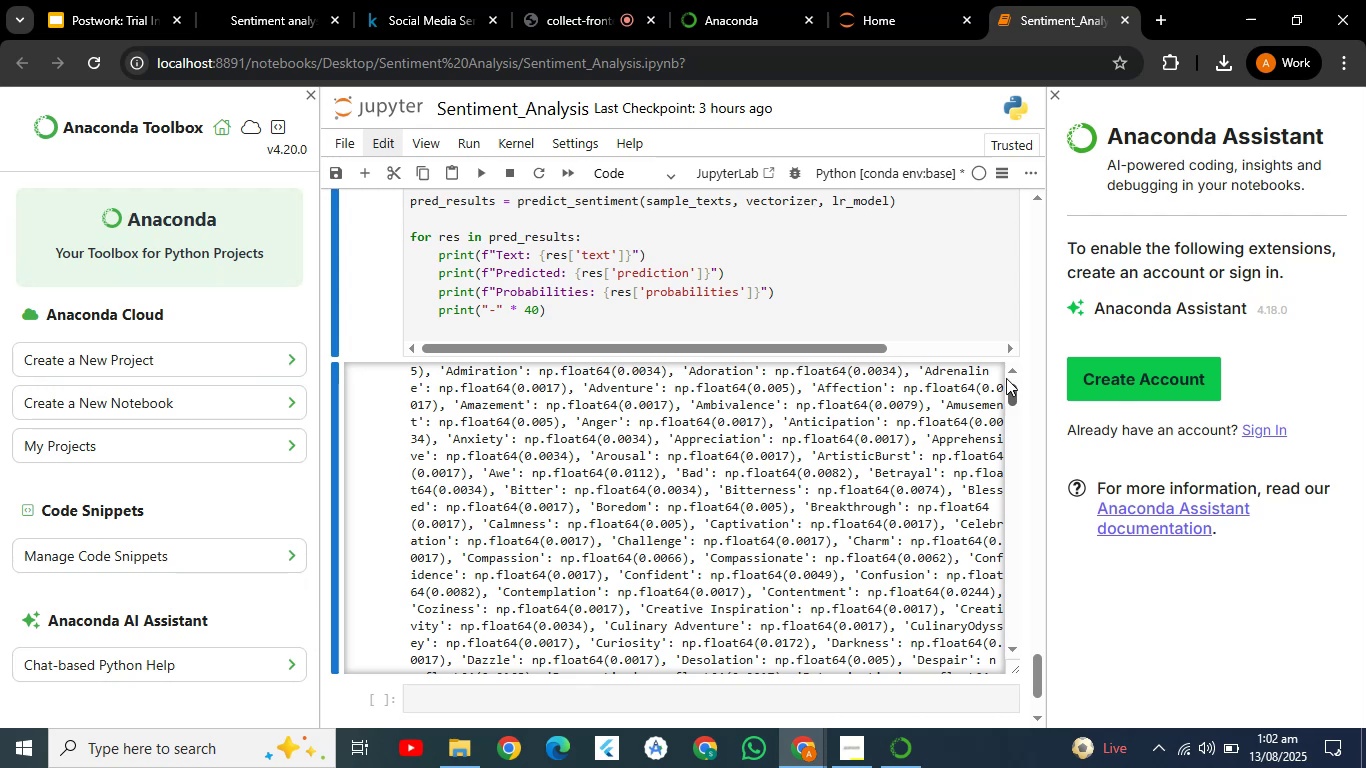 
wait(20.04)
 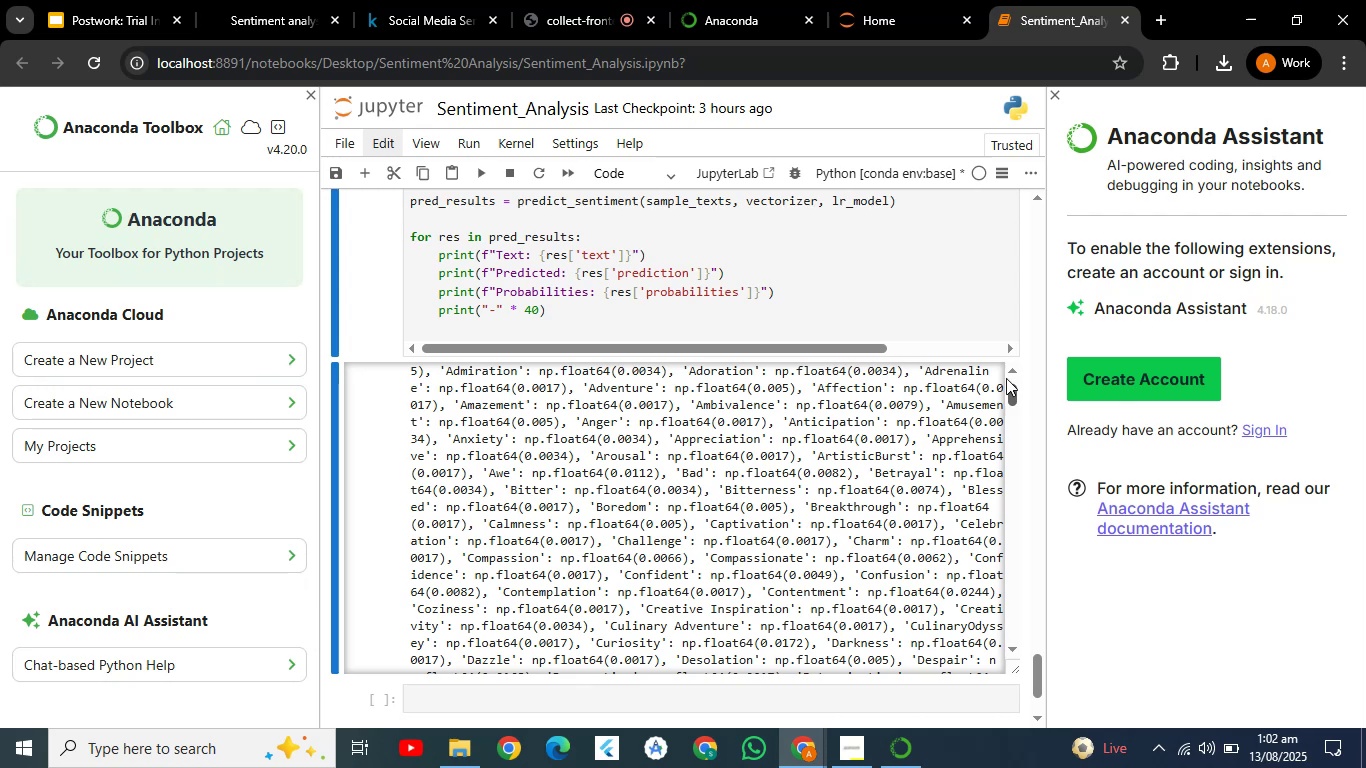 
left_click_drag(start_coordinate=[1012, 396], to_coordinate=[1021, 639])
 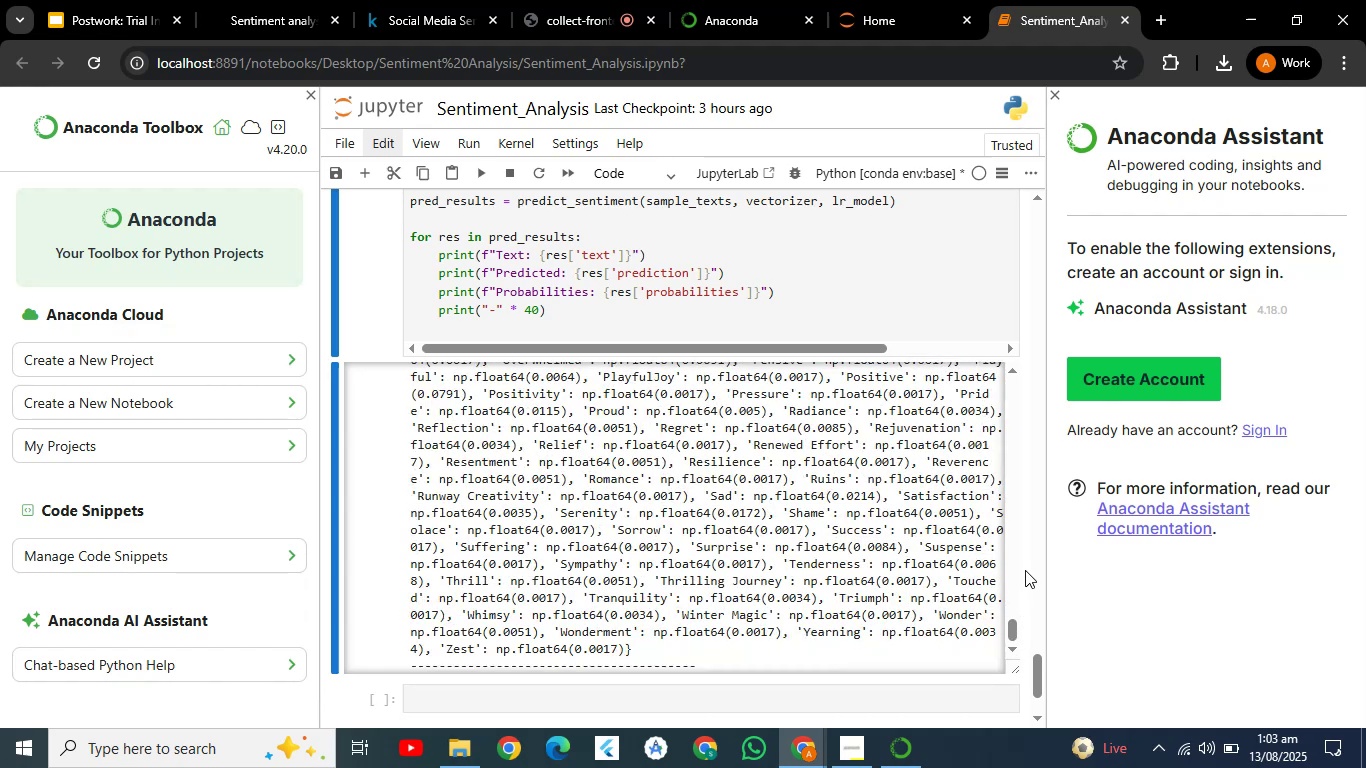 
left_click([1025, 570])
 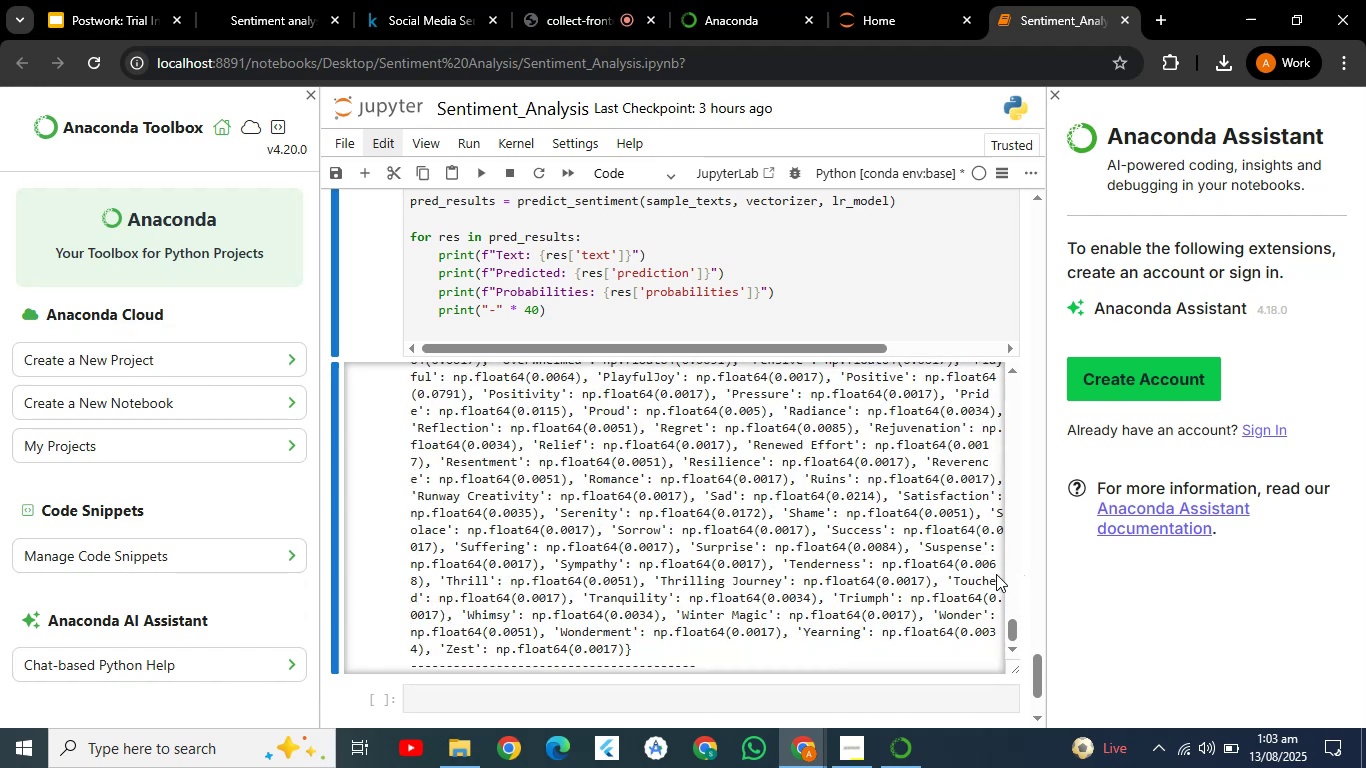 
wait(6.08)
 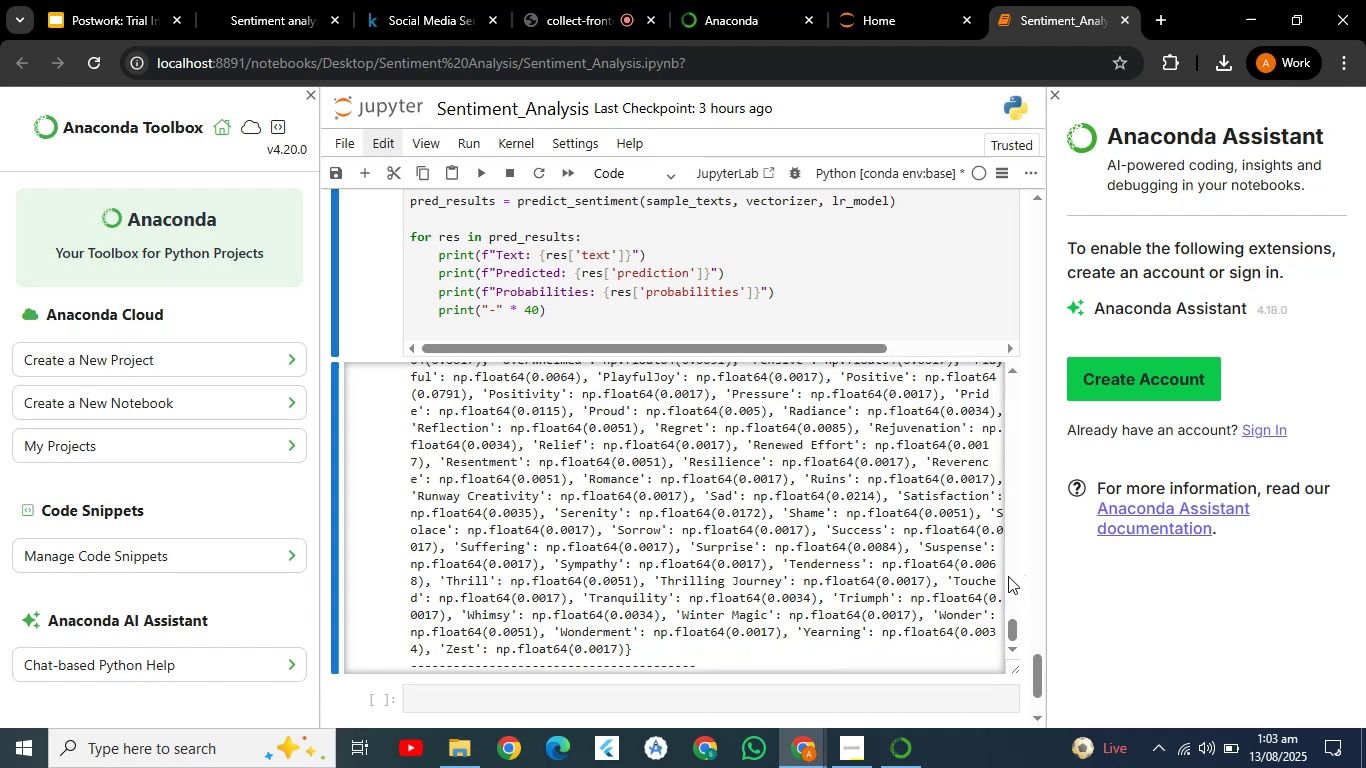 
left_click_drag(start_coordinate=[1009, 638], to_coordinate=[1014, 653])
 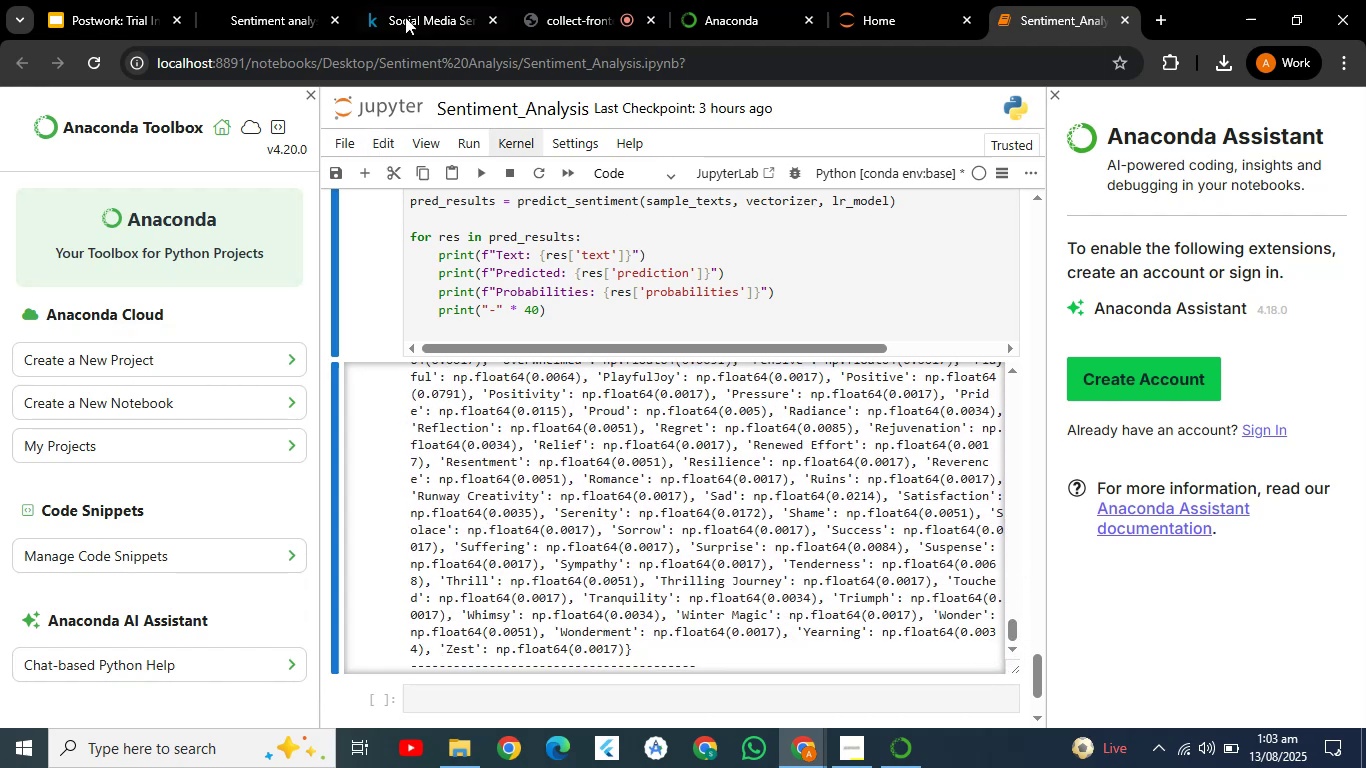 
mouse_move([320, 19])
 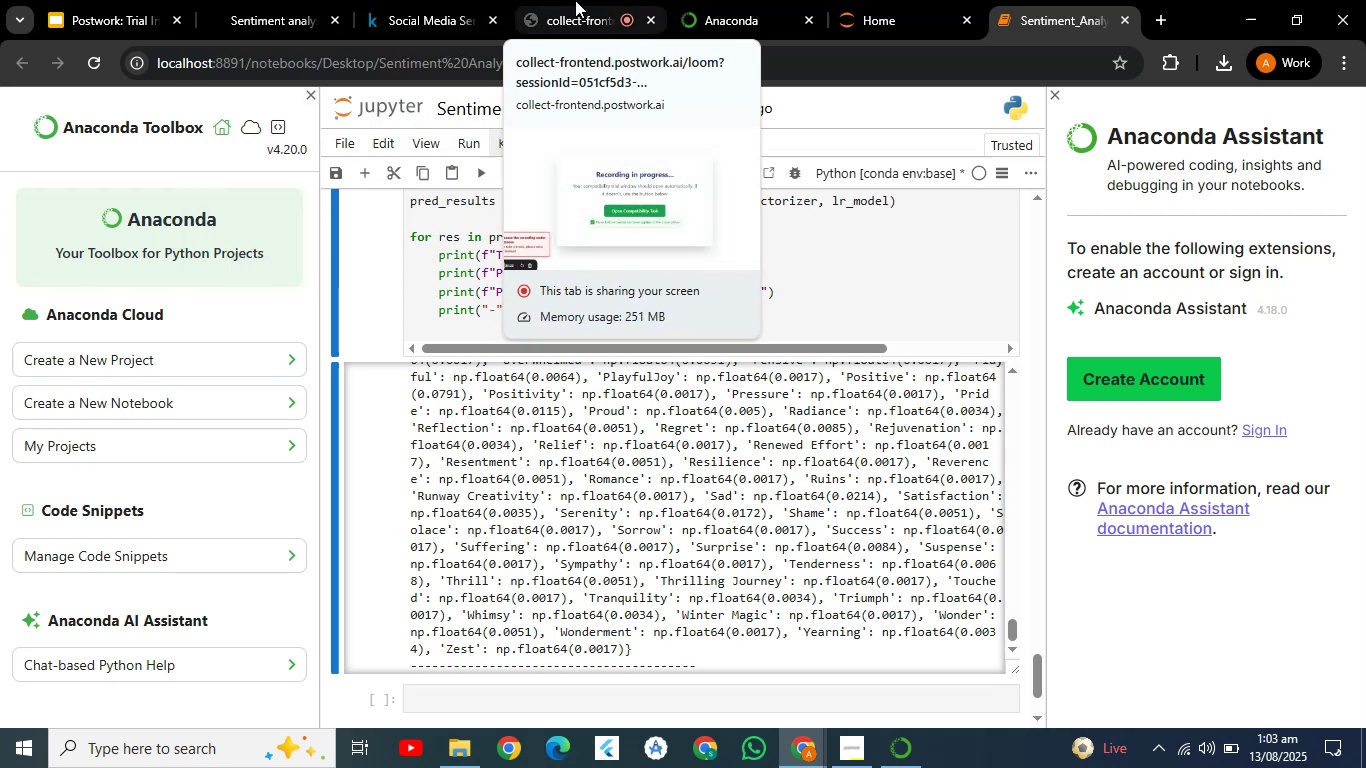 
left_click([575, 0])
 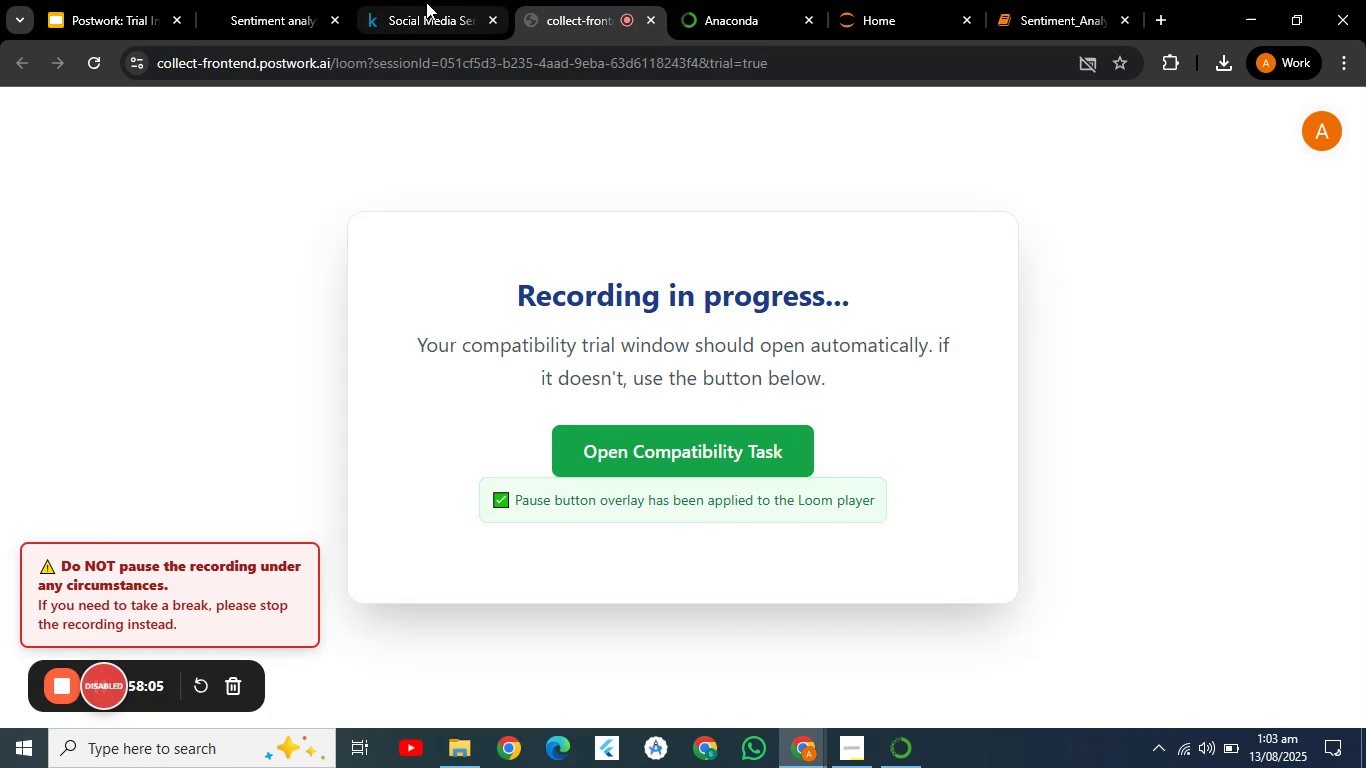 
left_click([269, 25])
 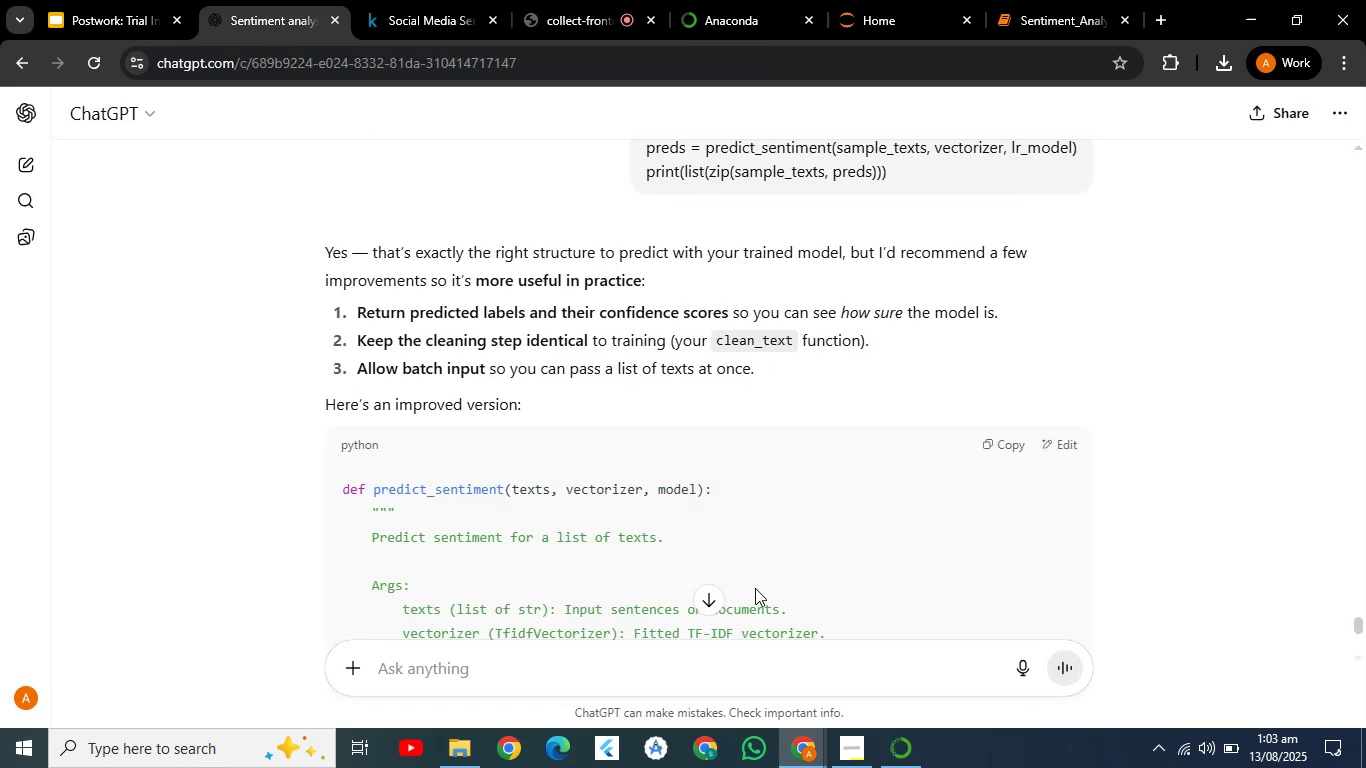 
left_click([709, 596])
 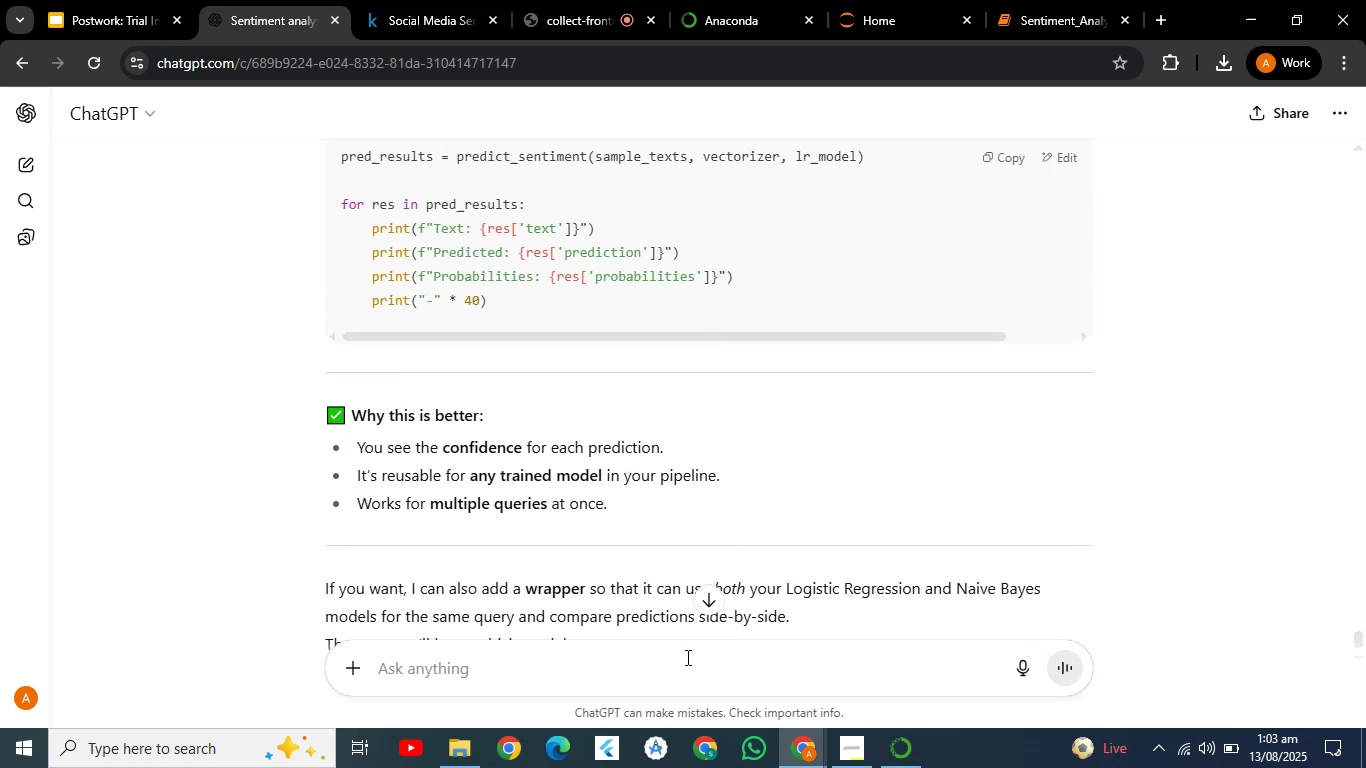 
left_click([688, 660])
 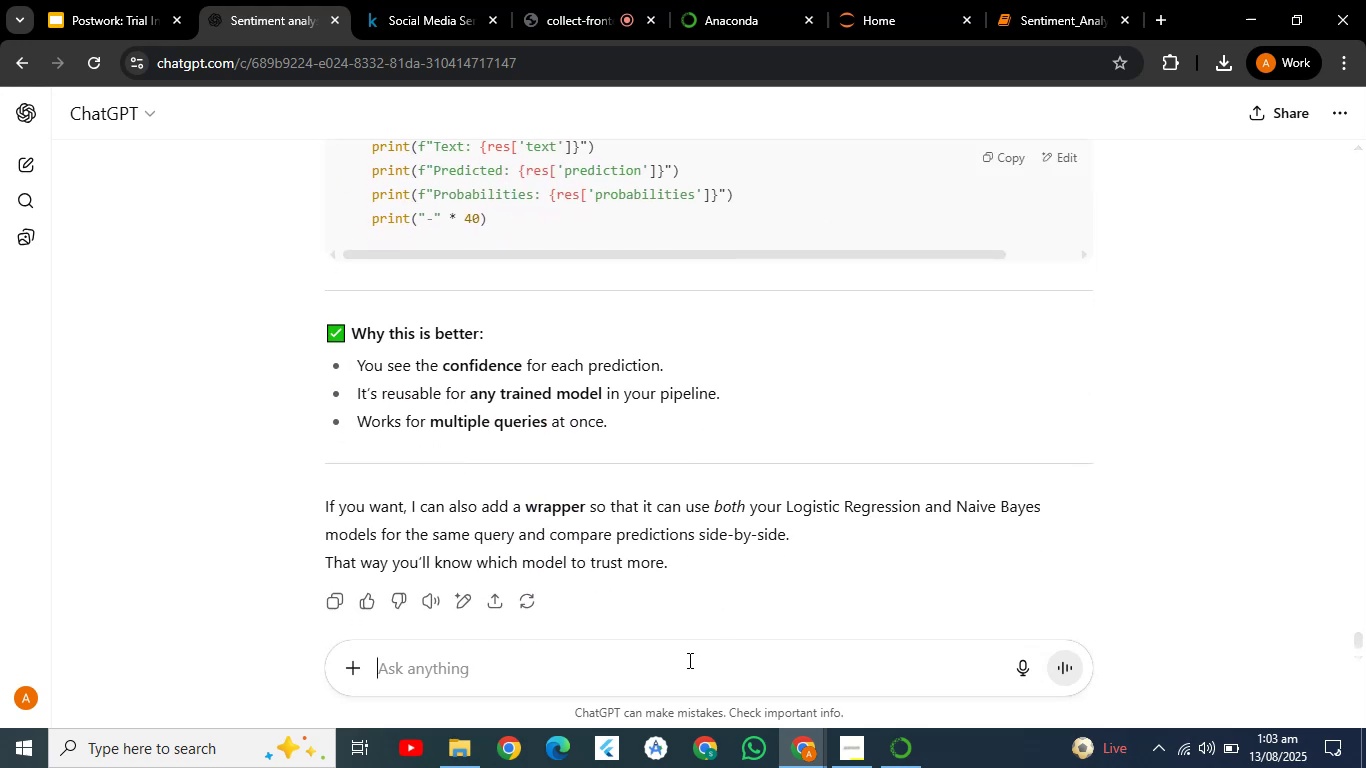 
type(how to do exploratory data e)
key(Backspace)
type(analysis)
 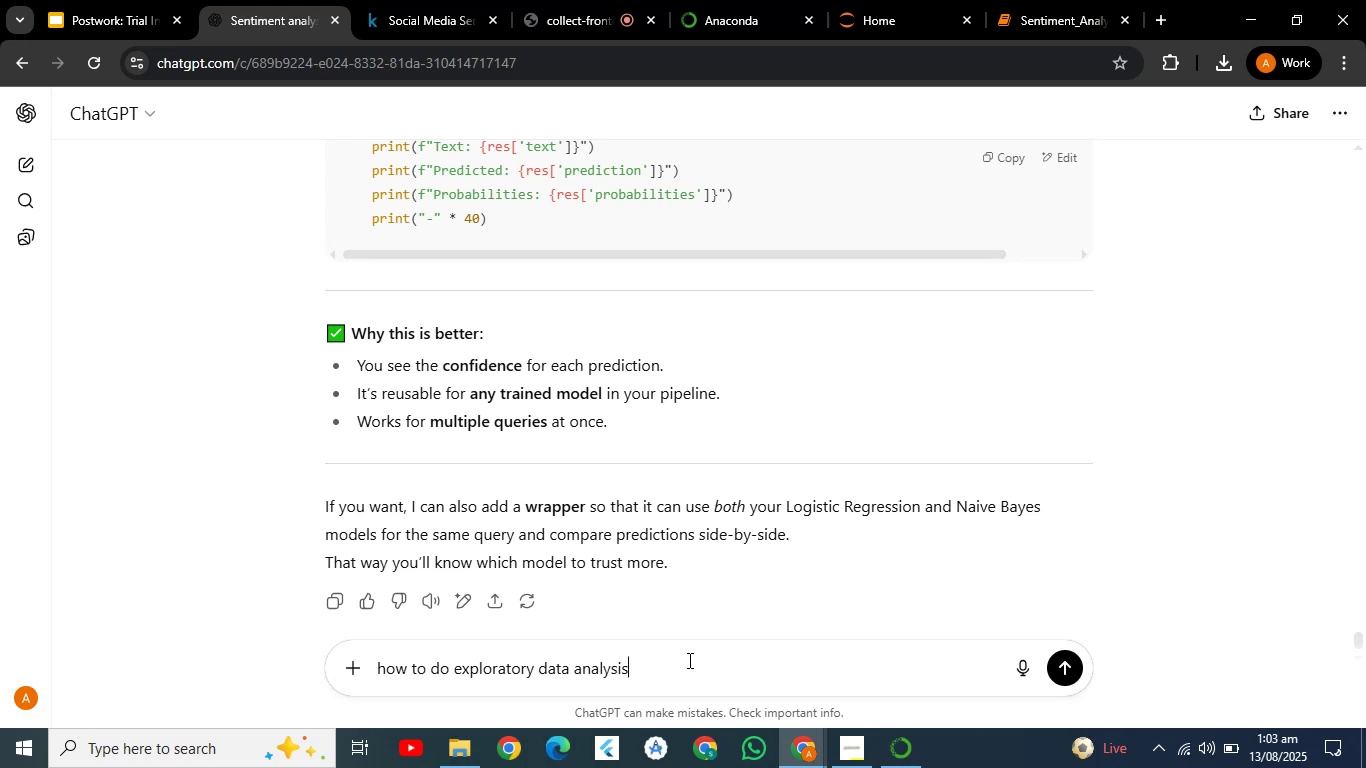 
key(Enter)
 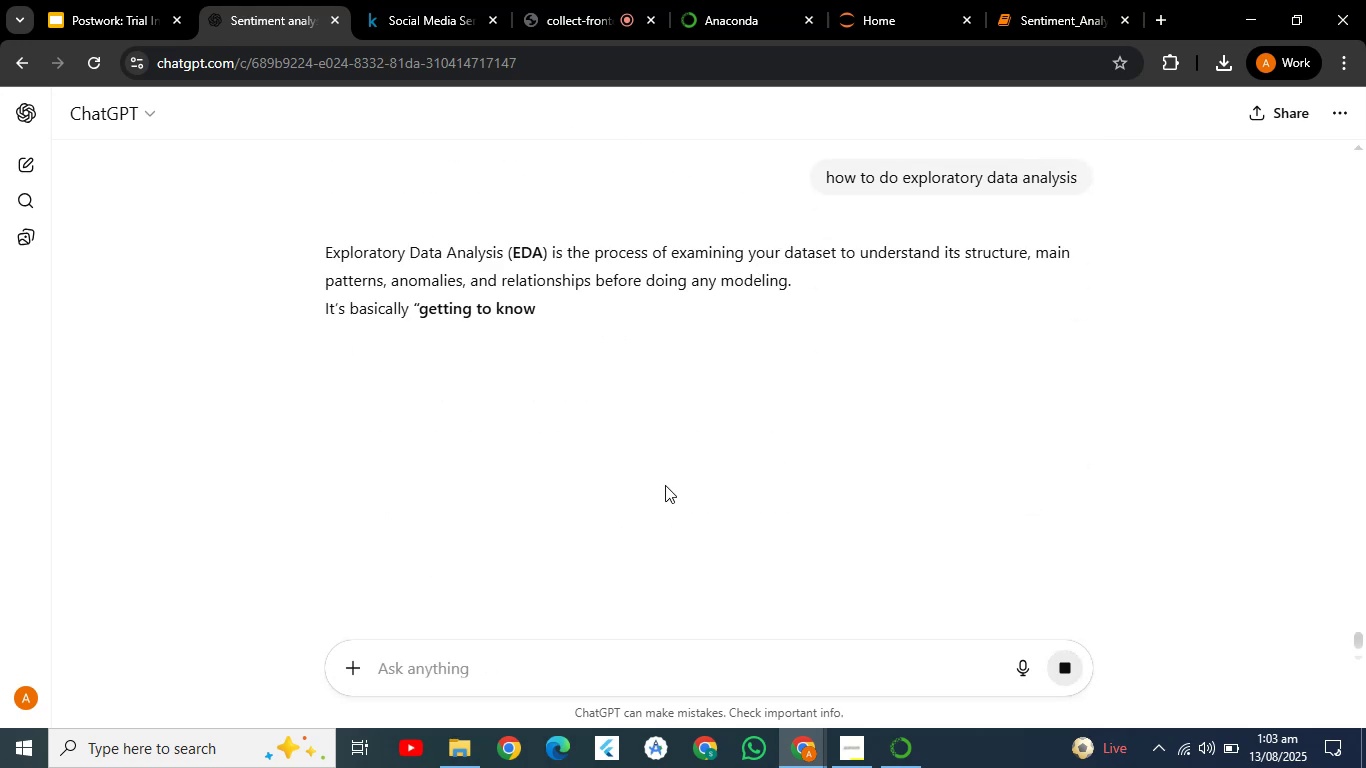 
left_click([942, 331])
 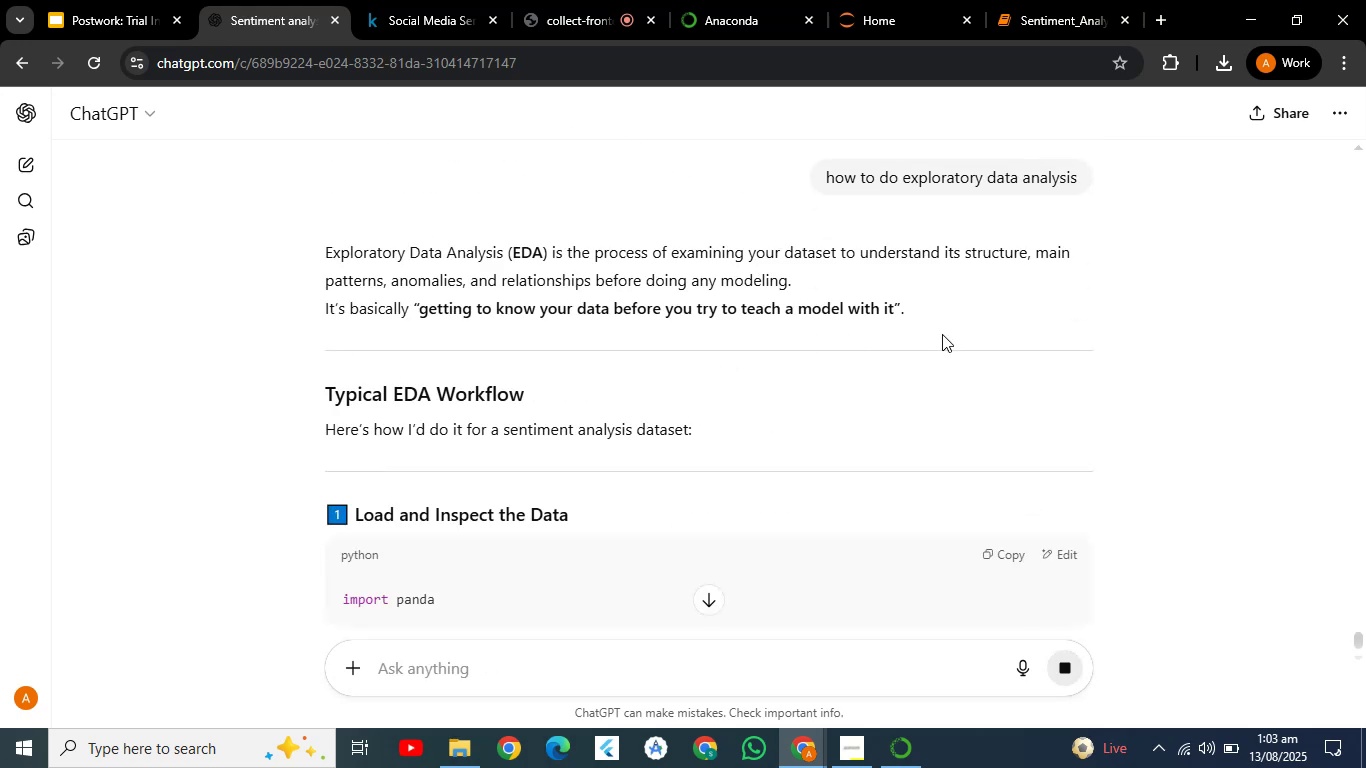 
scroll: coordinate [936, 258], scroll_direction: down, amount: 5.0
 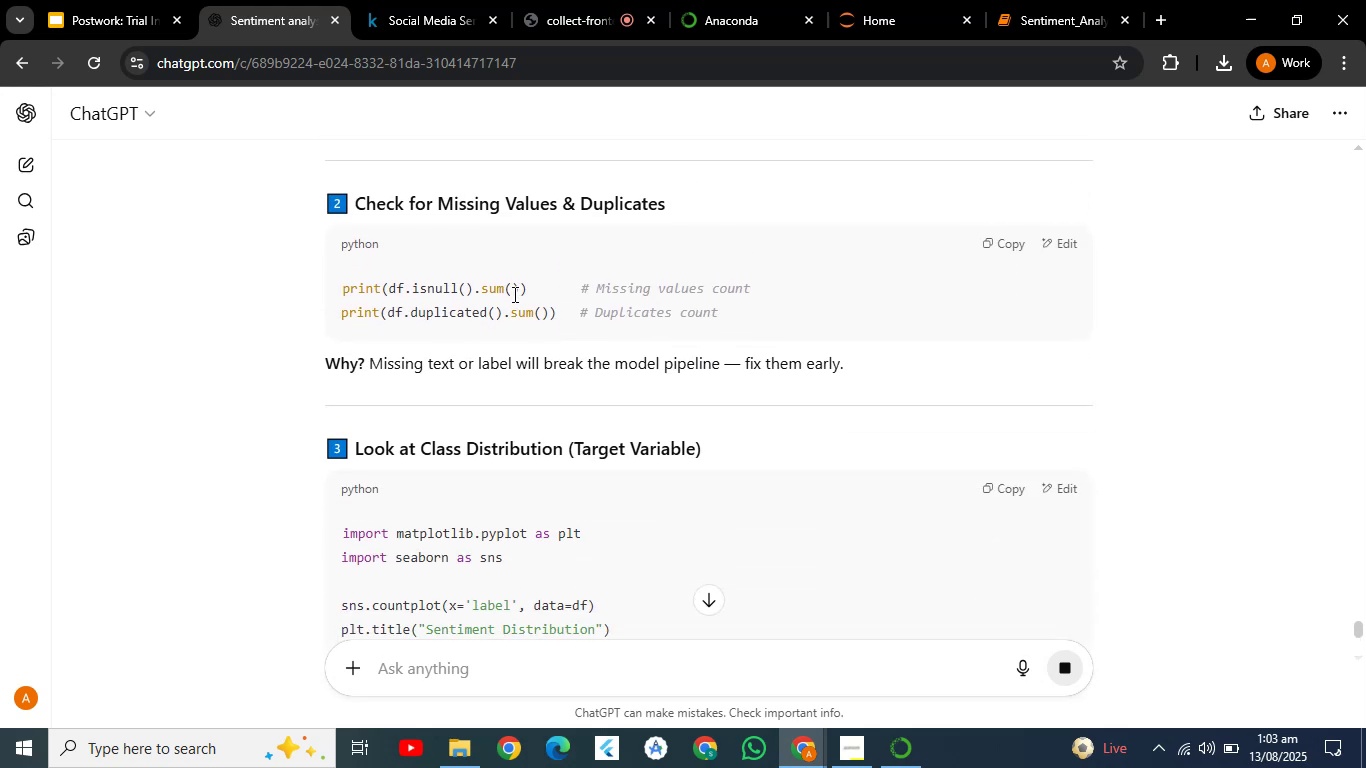 
left_click_drag(start_coordinate=[538, 292], to_coordinate=[330, 286])
 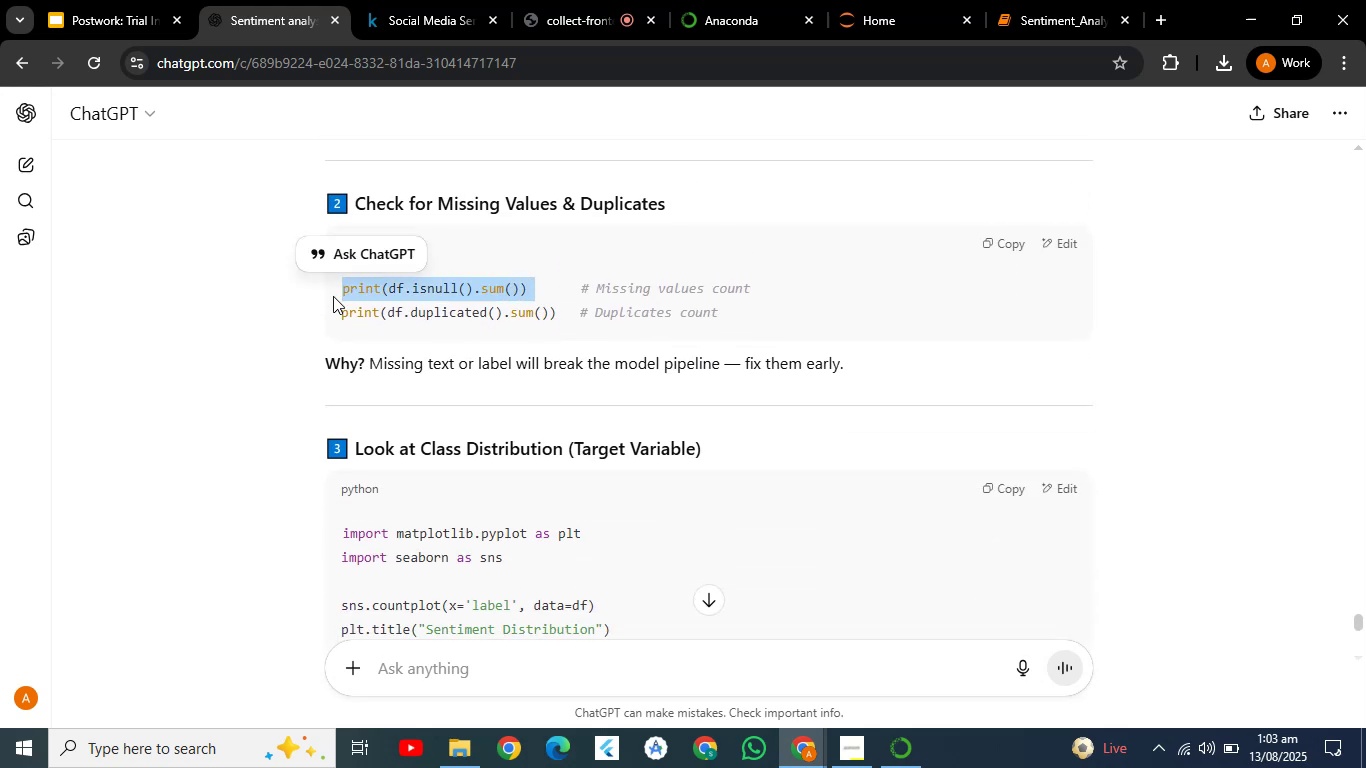 
key(Control+C)
 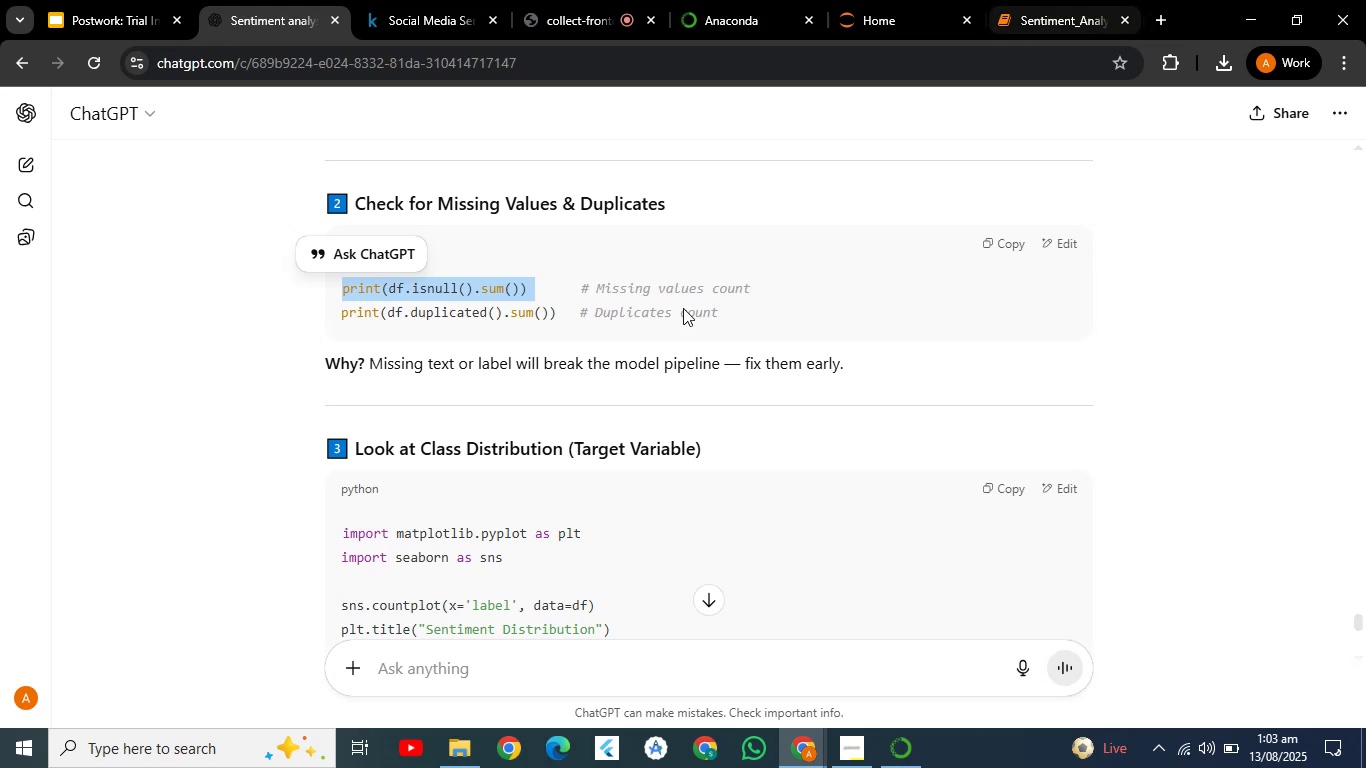 
left_click([583, 307])
 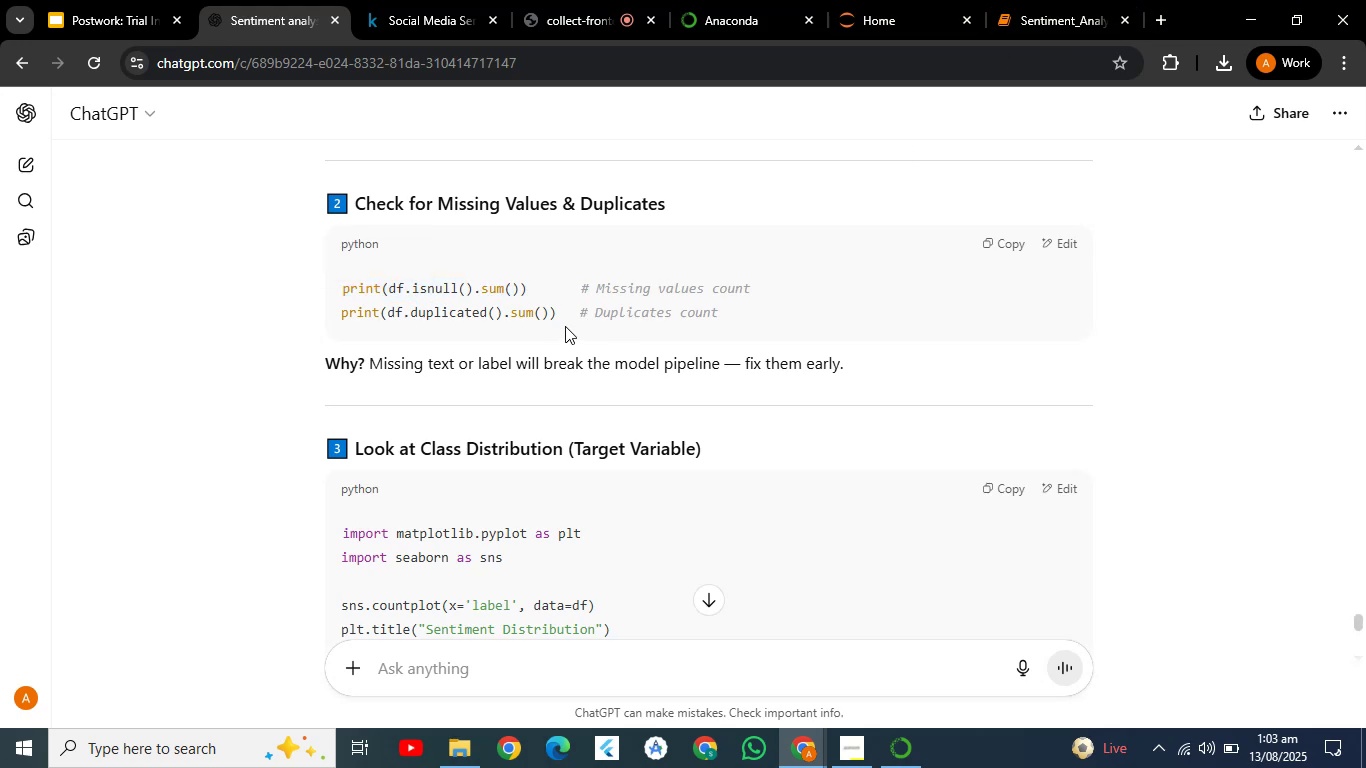 
left_click_drag(start_coordinate=[567, 319], to_coordinate=[341, 283])
 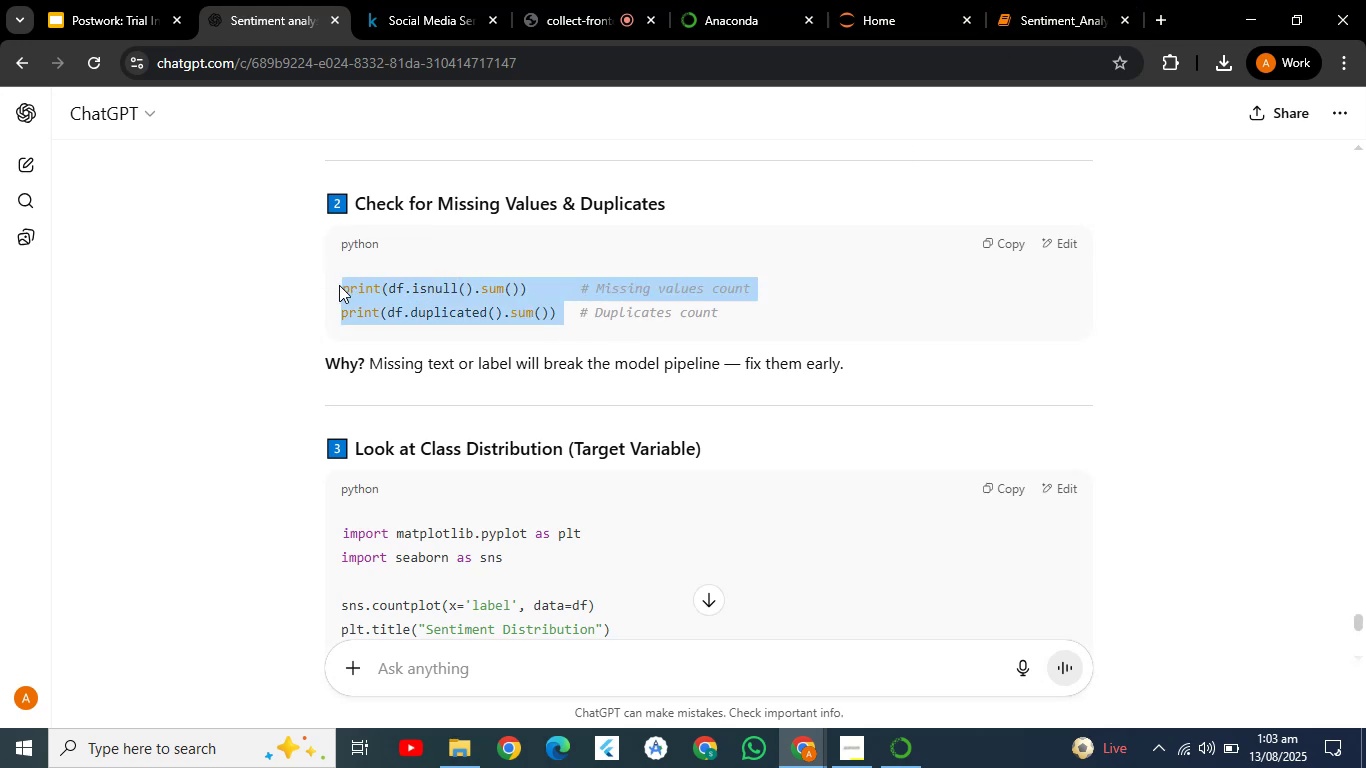 
key(Control+C)
 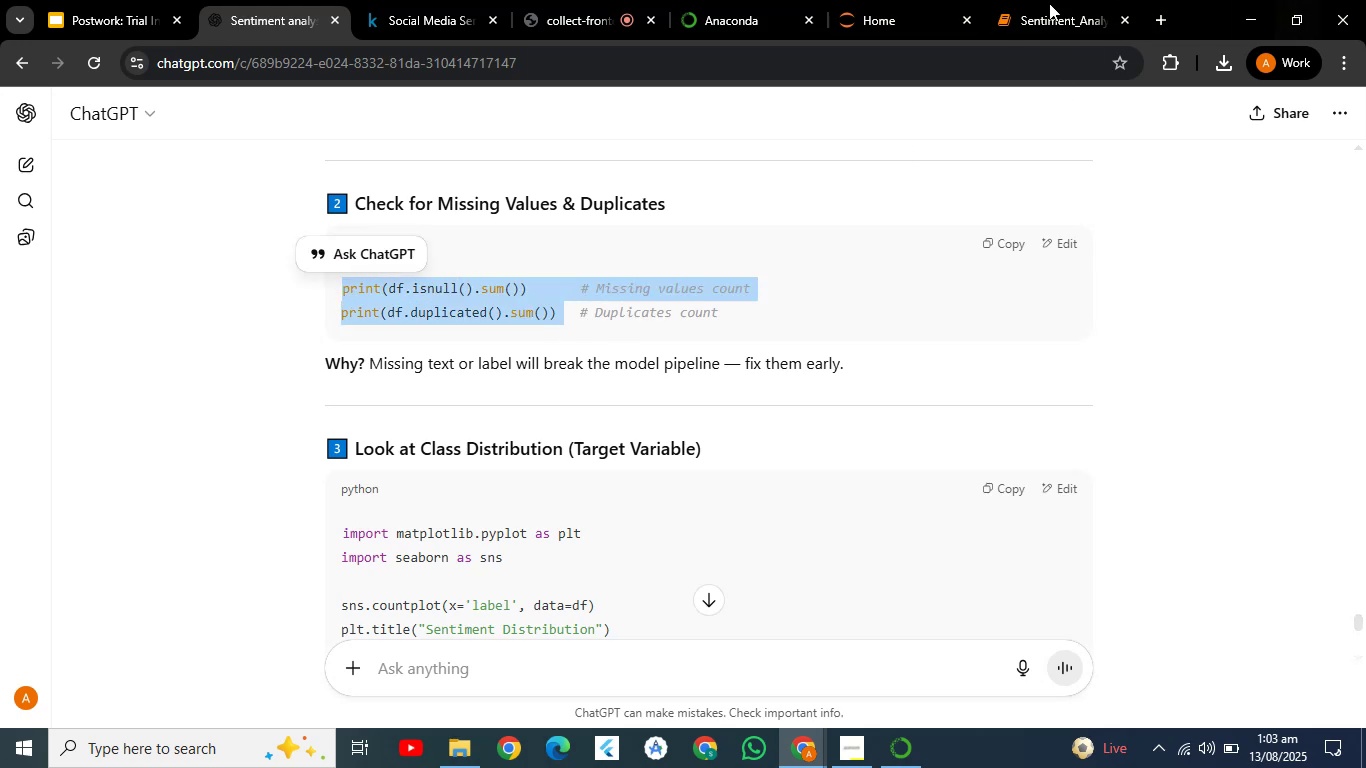 
left_click([1035, 4])
 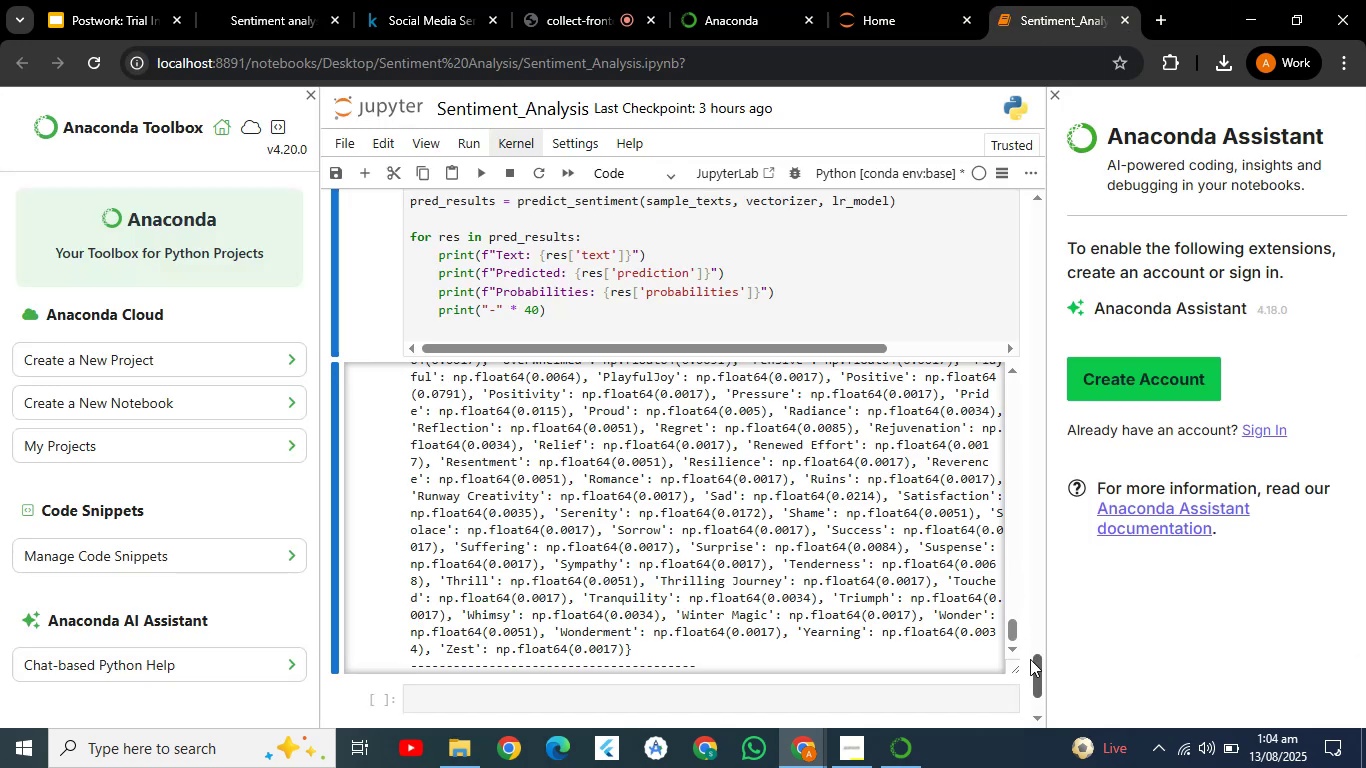 
left_click_drag(start_coordinate=[1036, 667], to_coordinate=[1085, 374])
 